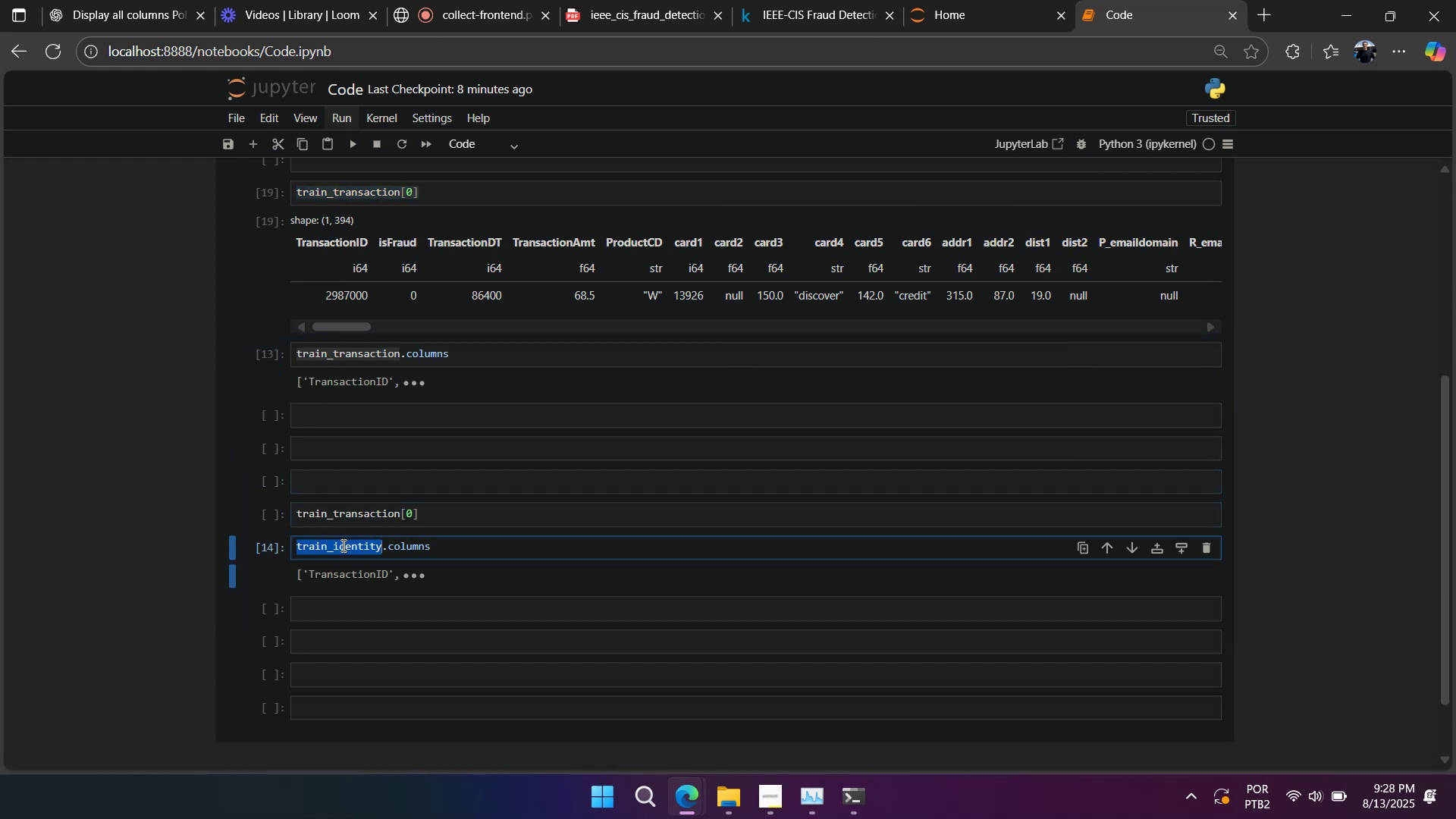 
key(Control+ControlLeft)
 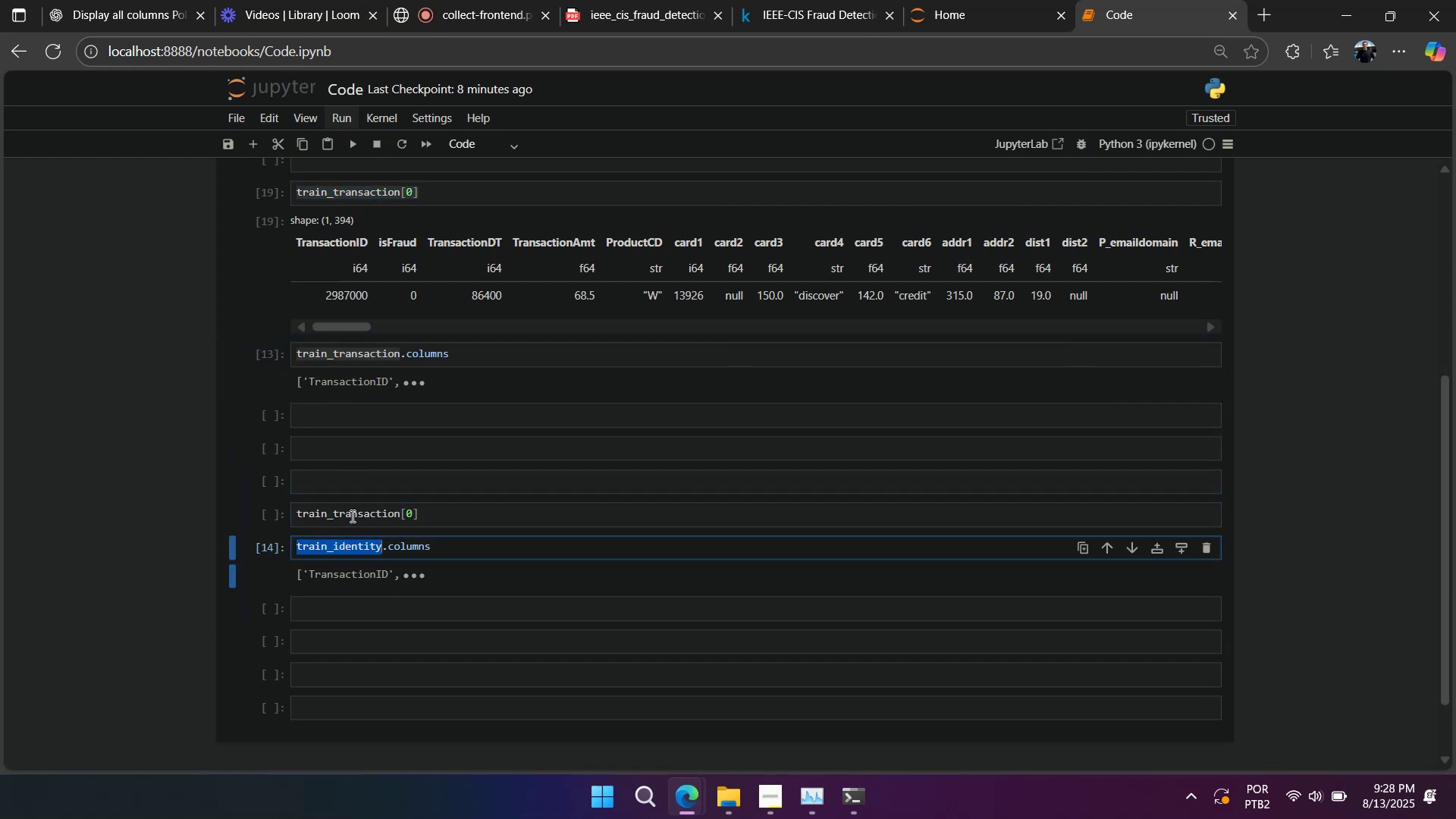 
triple_click([351, 516])
 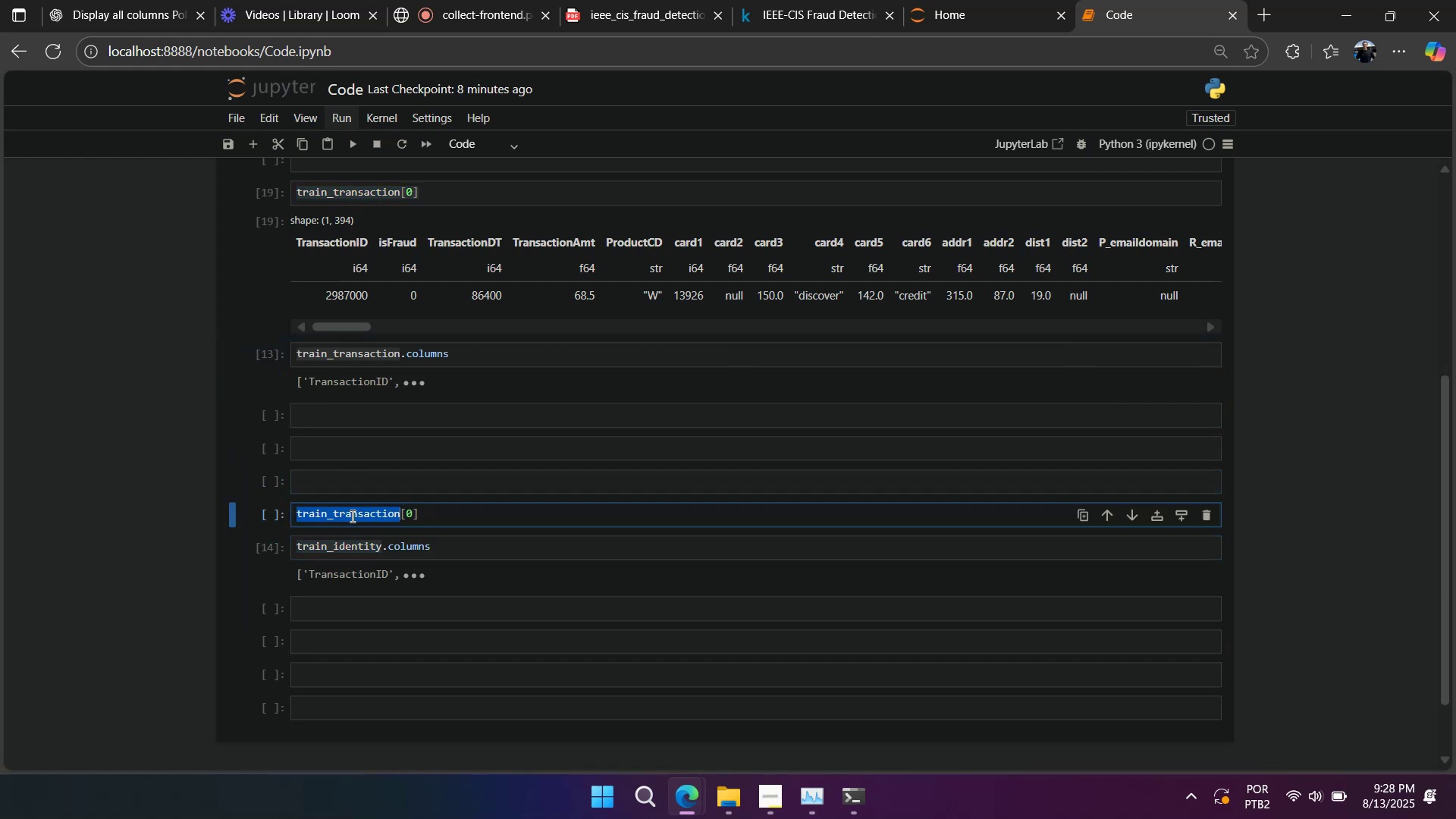 
key(Control+ControlLeft)
 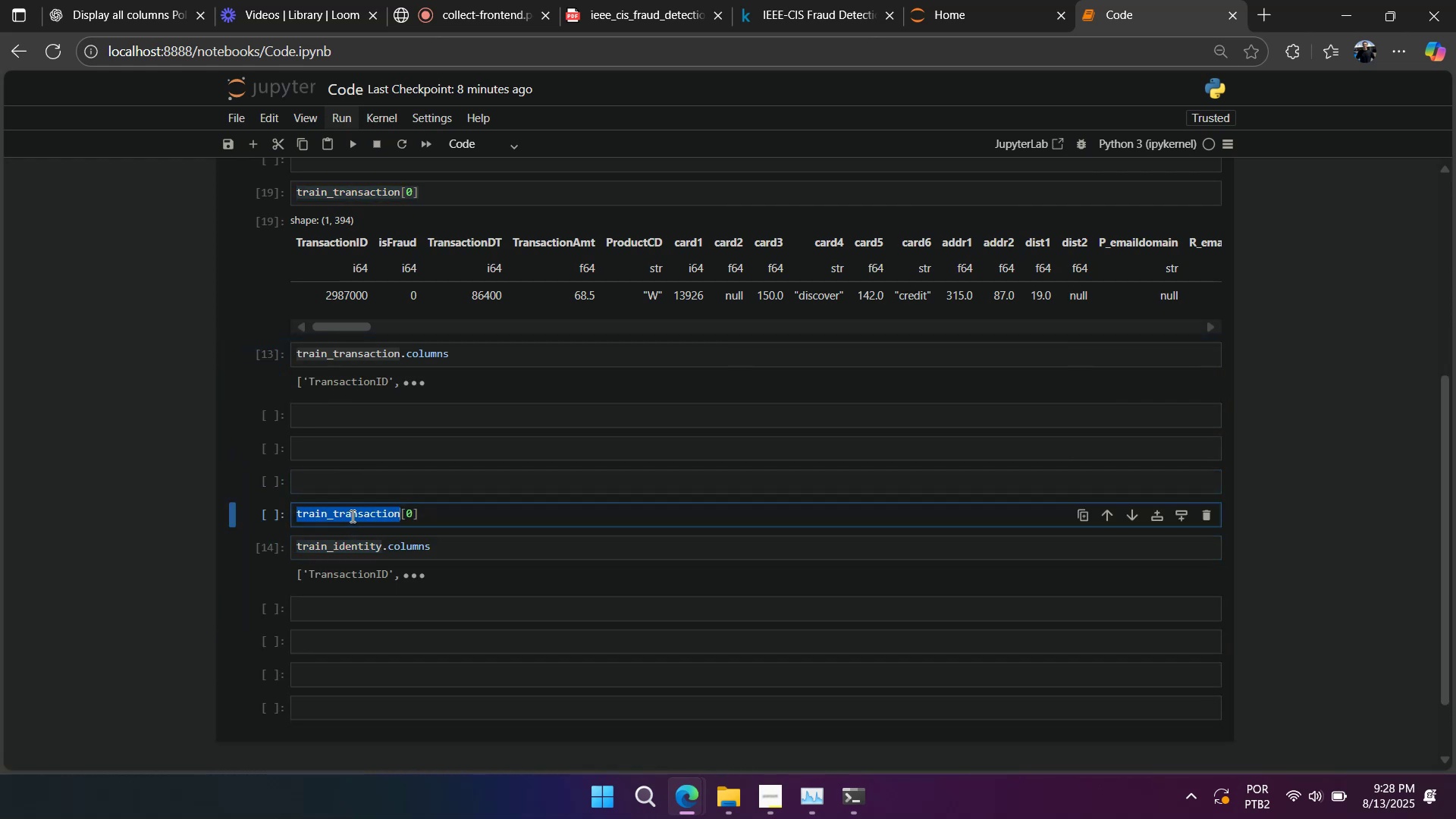 
triple_click([351, 516])
 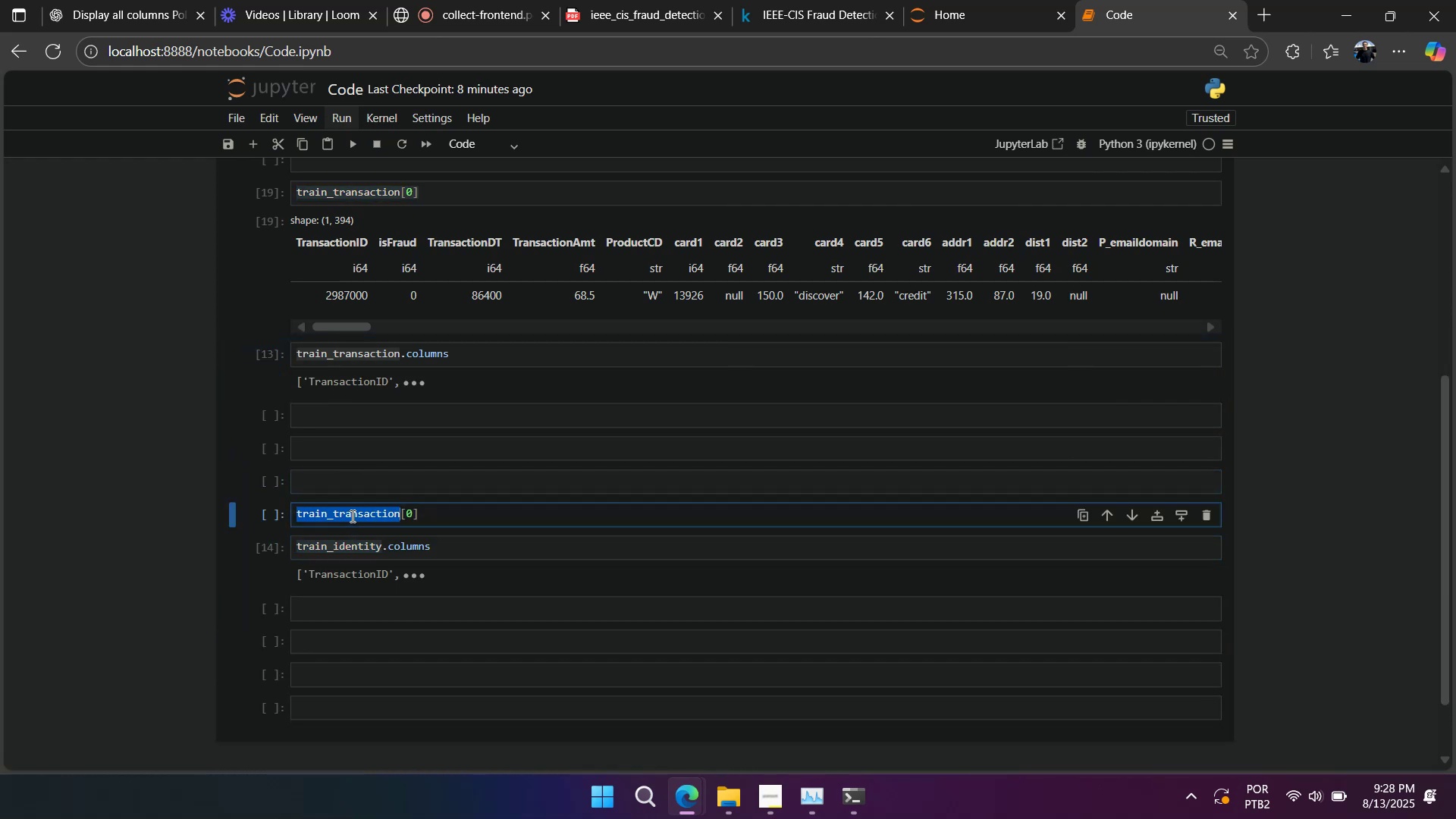 
key(Control+V)
 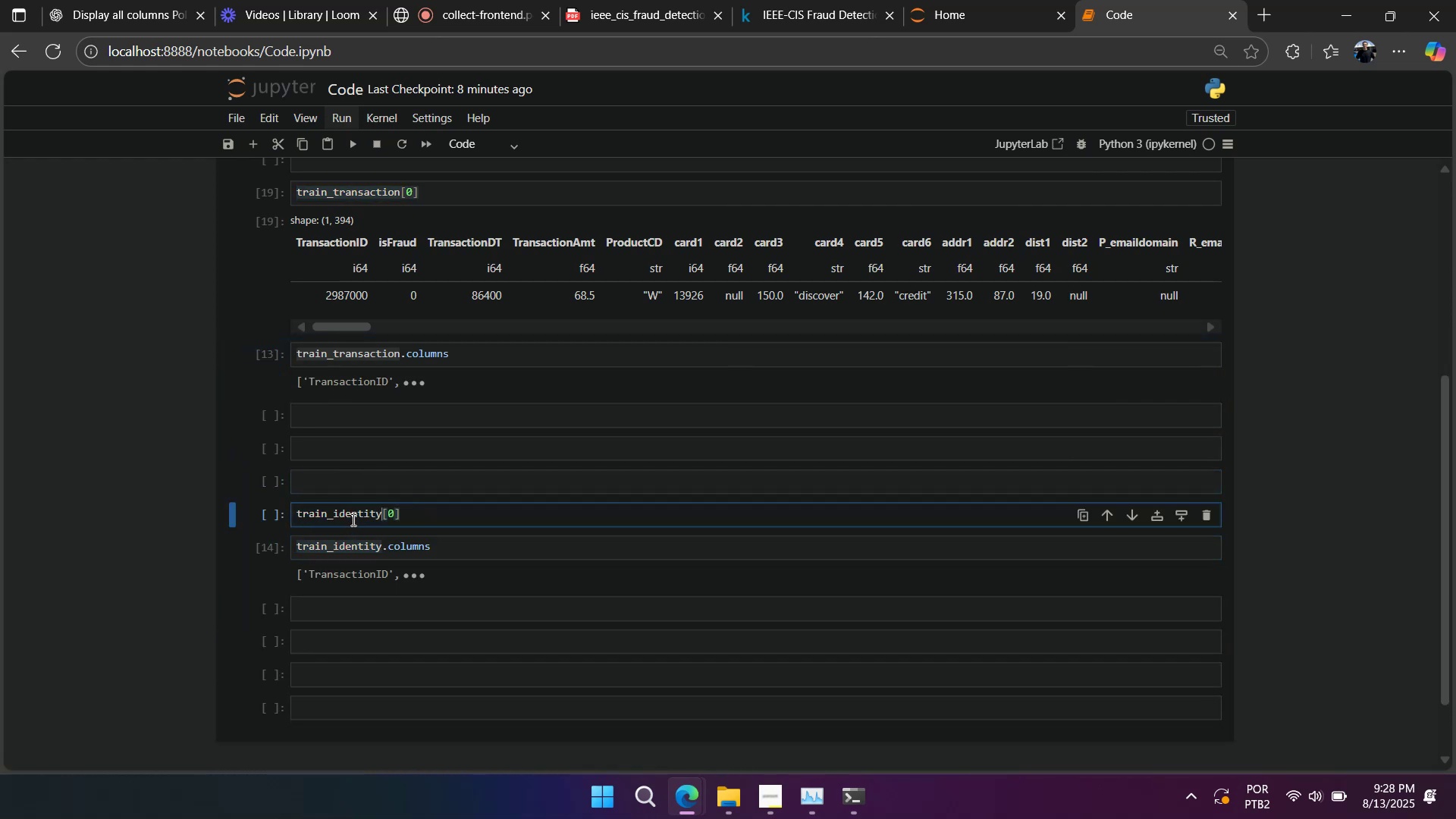 
key(Shift+Enter)
 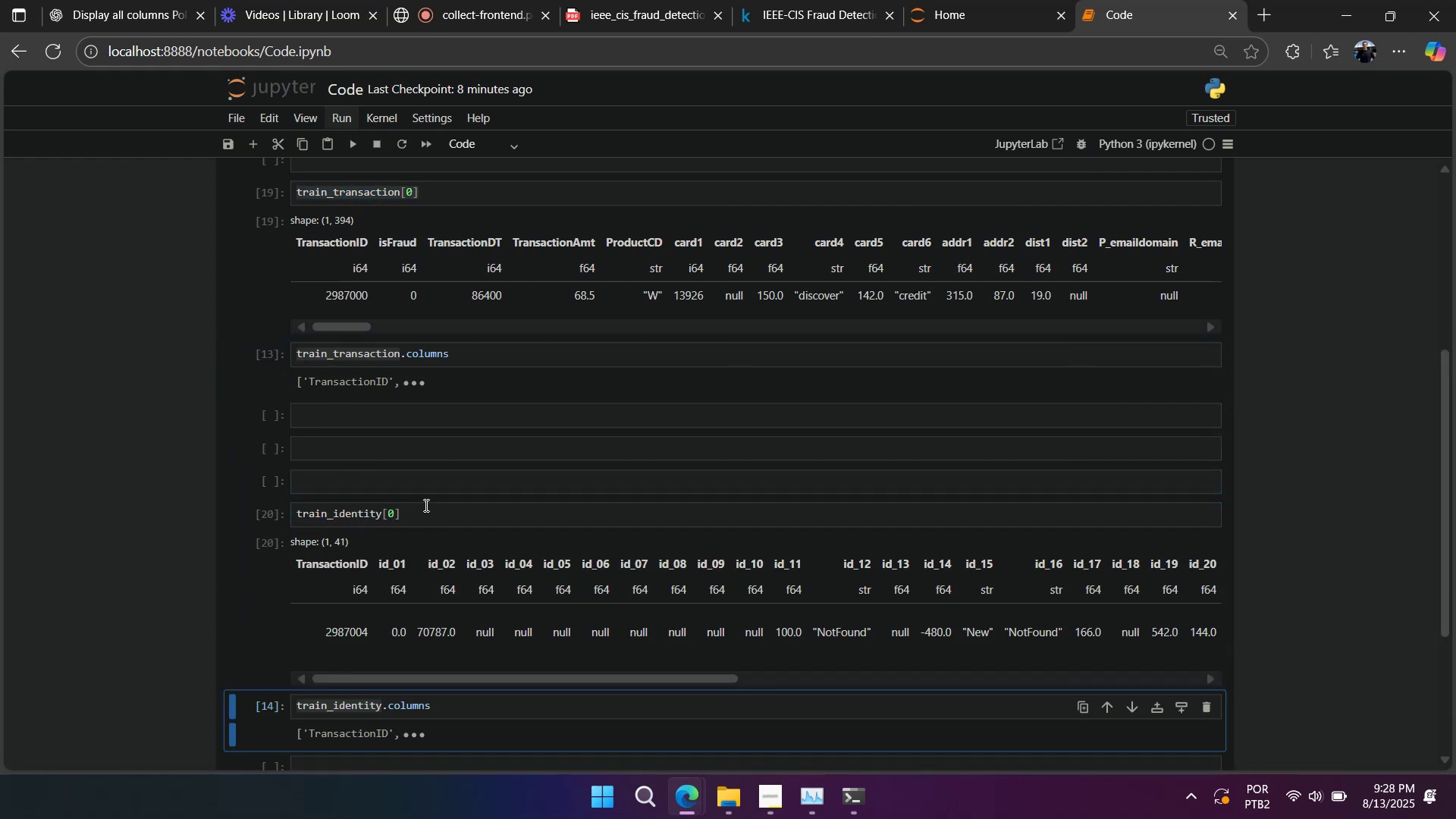 
scroll: coordinate [430, 500], scroll_direction: down, amount: 2.0
 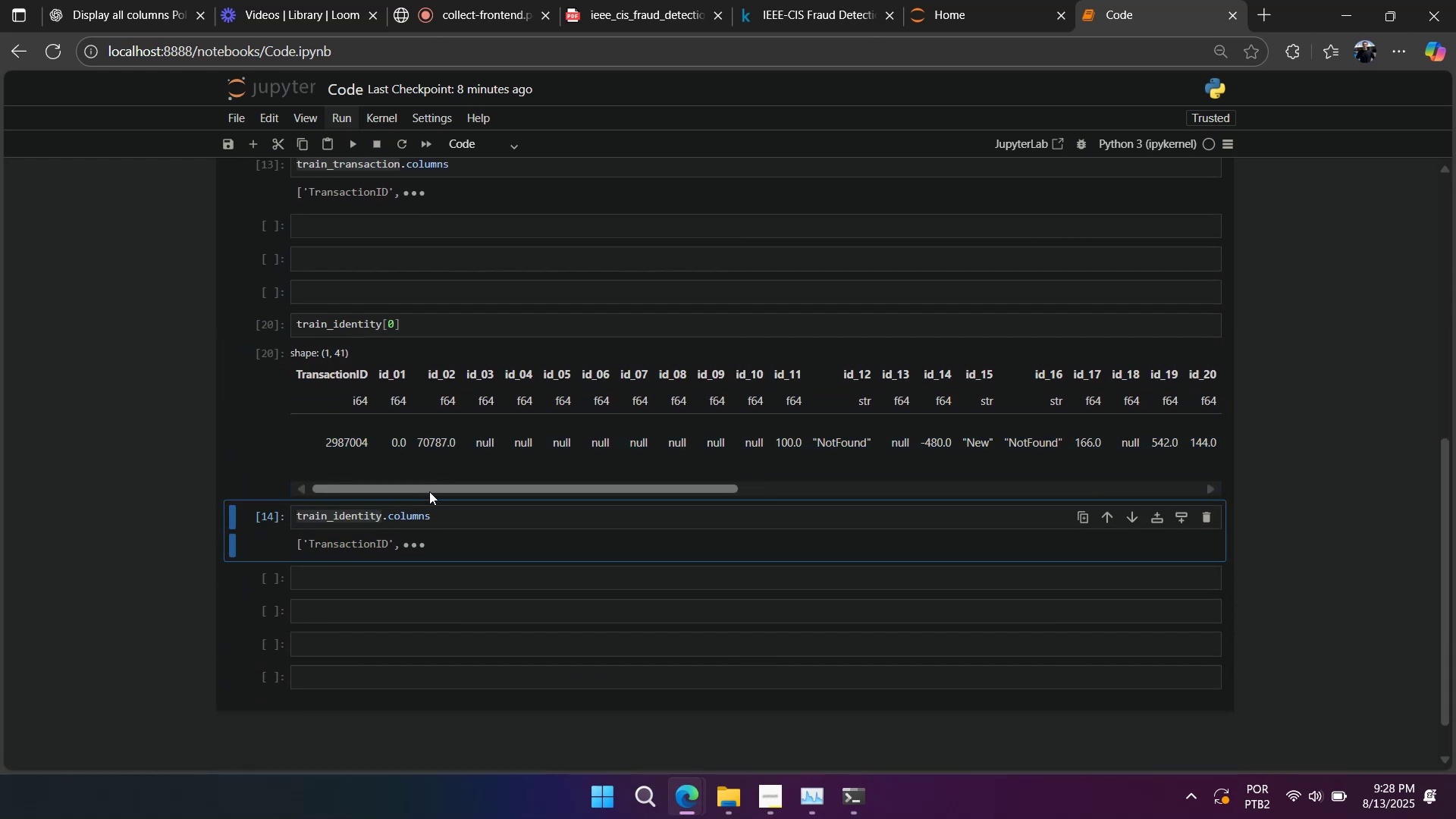 
left_click_drag(start_coordinate=[429, 491], to_coordinate=[961, 487])
 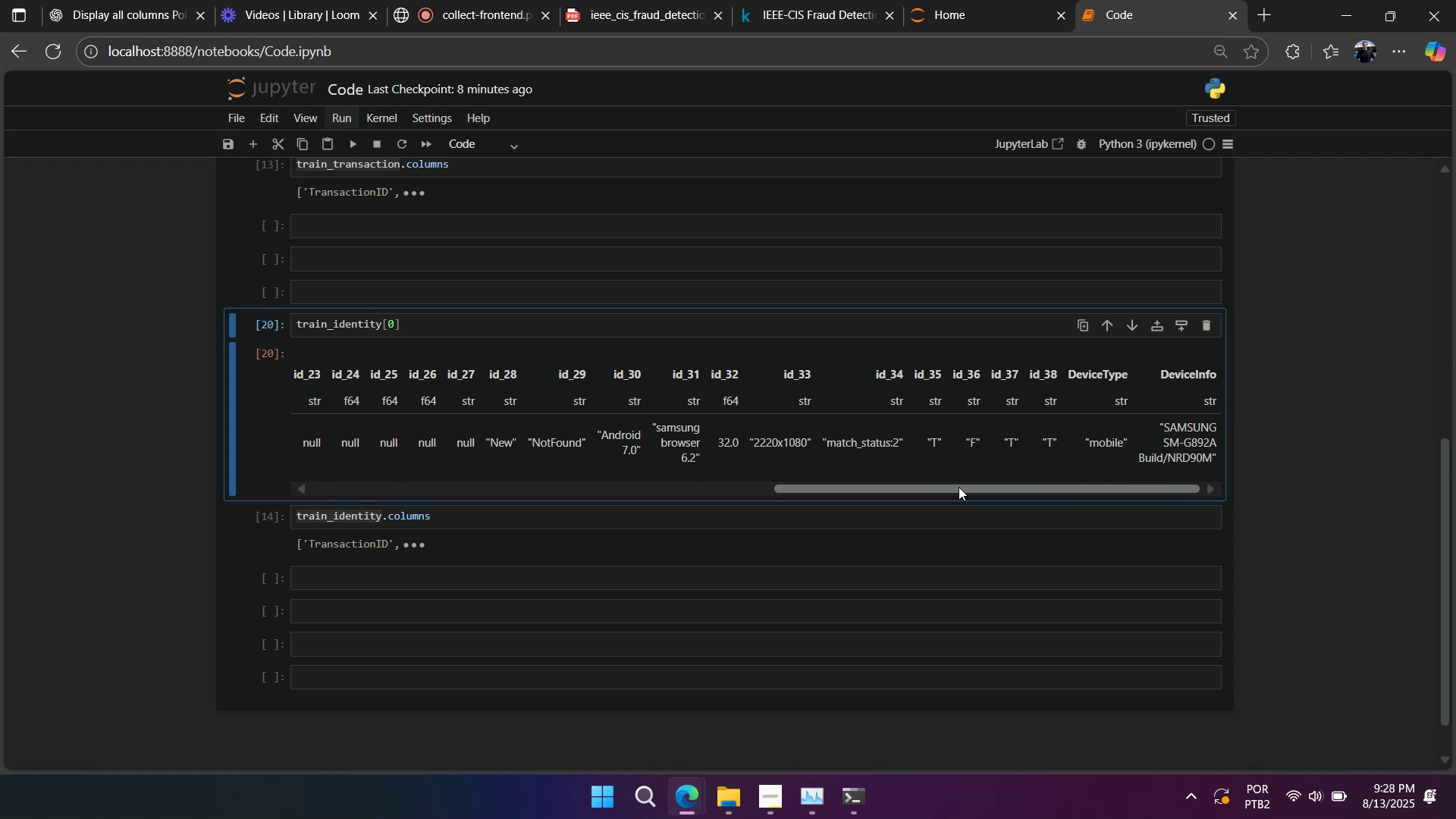 
wait(9.09)
 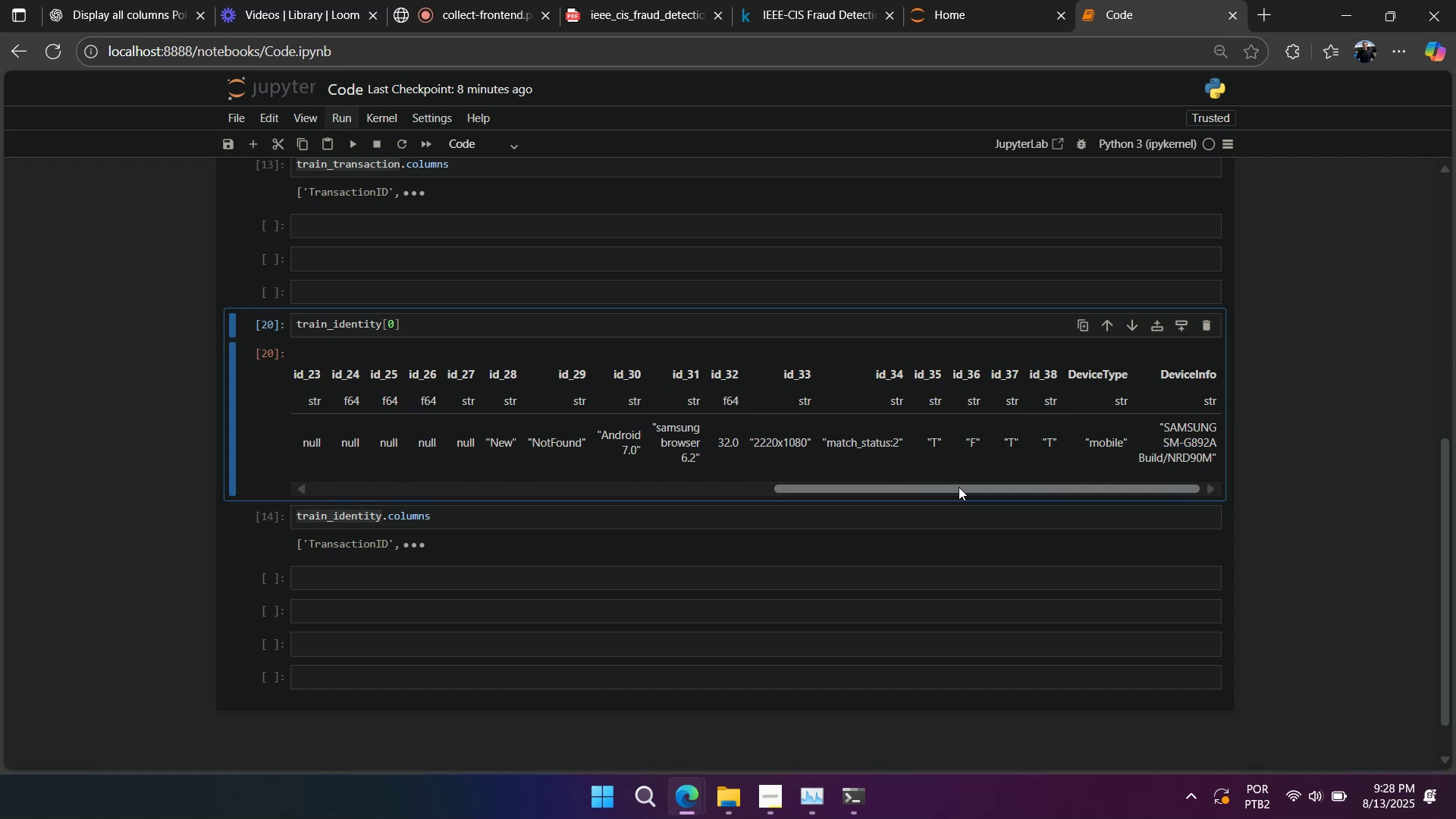 
left_click_drag(start_coordinate=[959, 487], to_coordinate=[954, 486])
 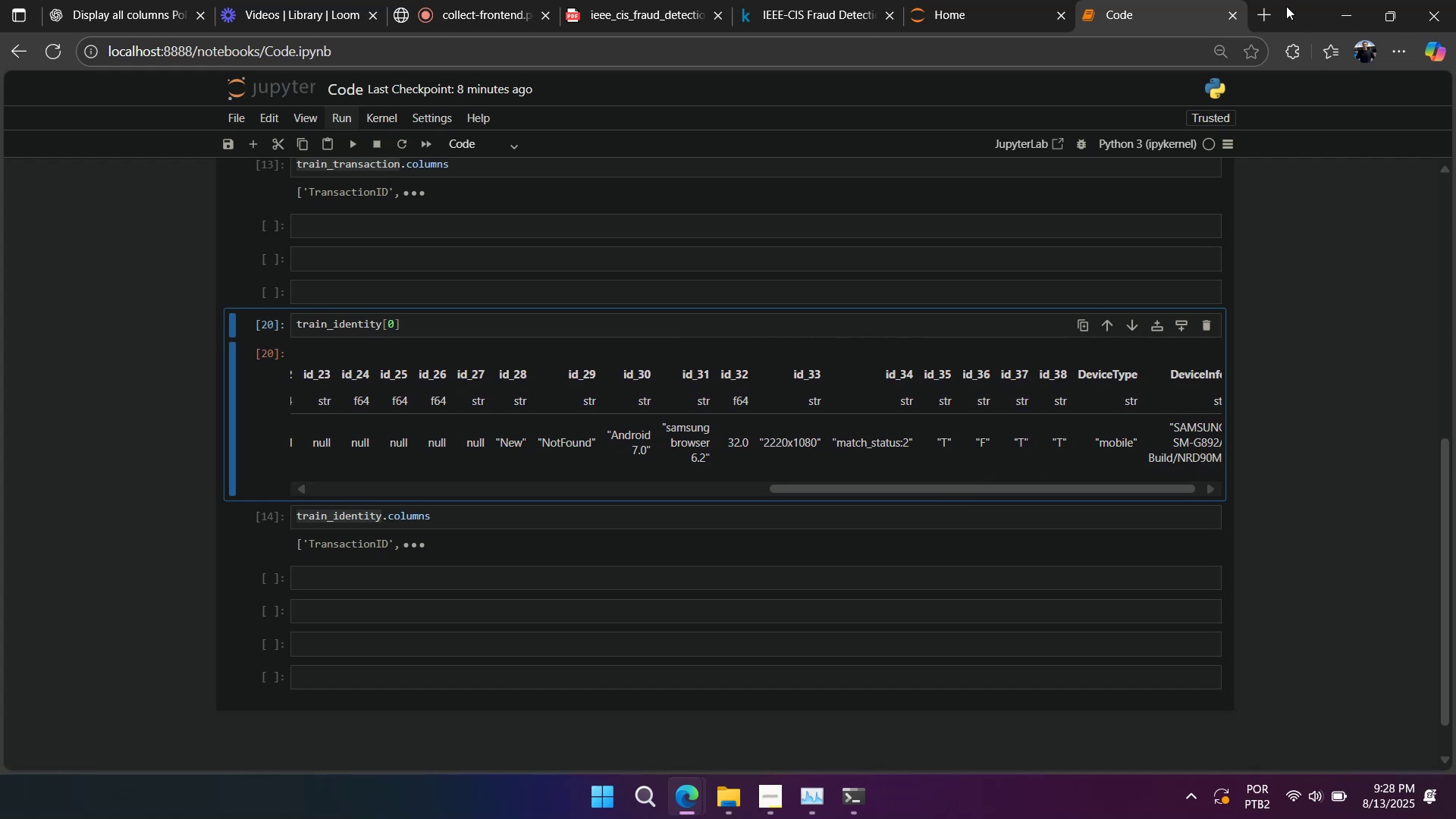 
left_click([1269, 8])
 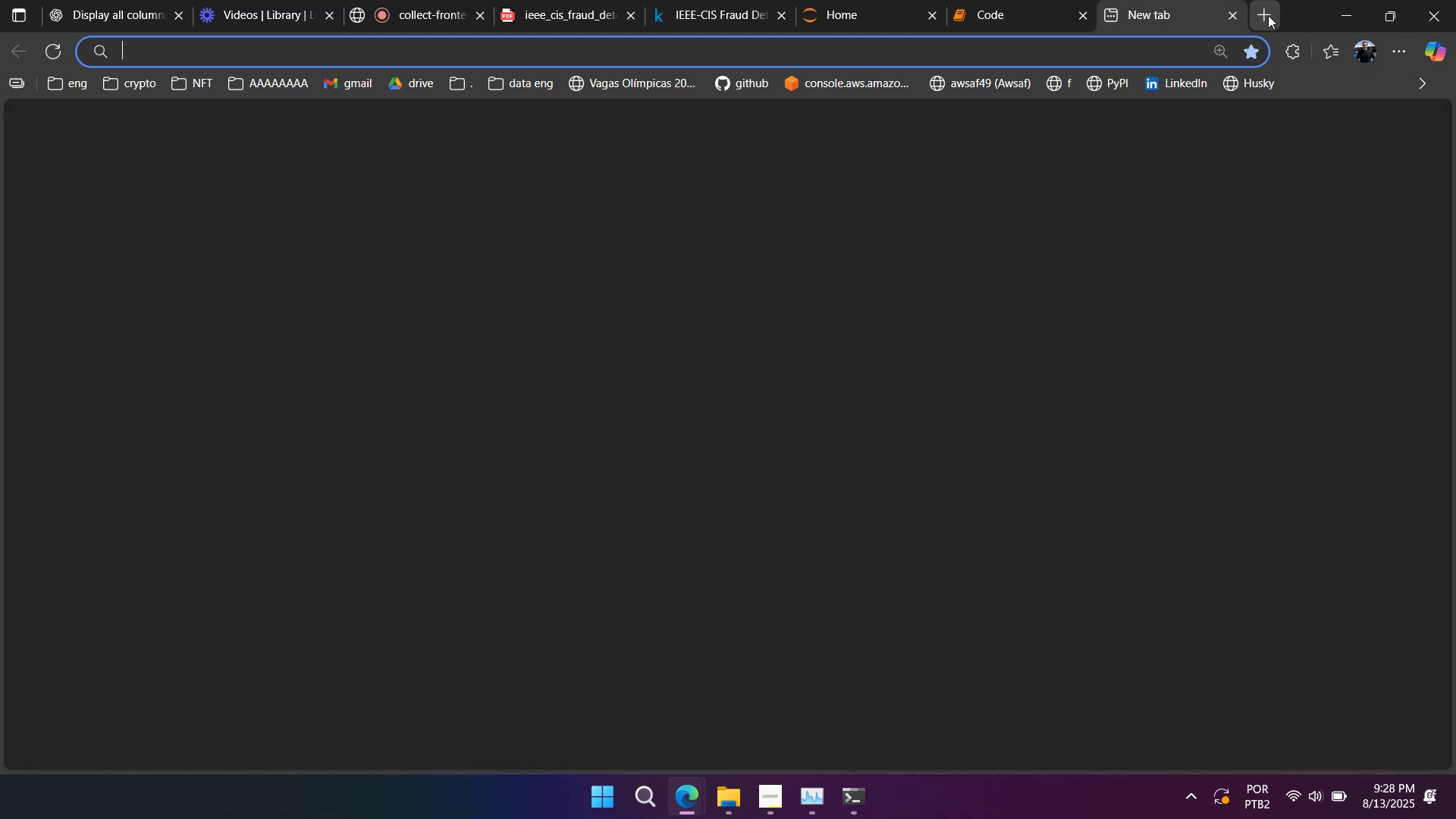 
type(git)
 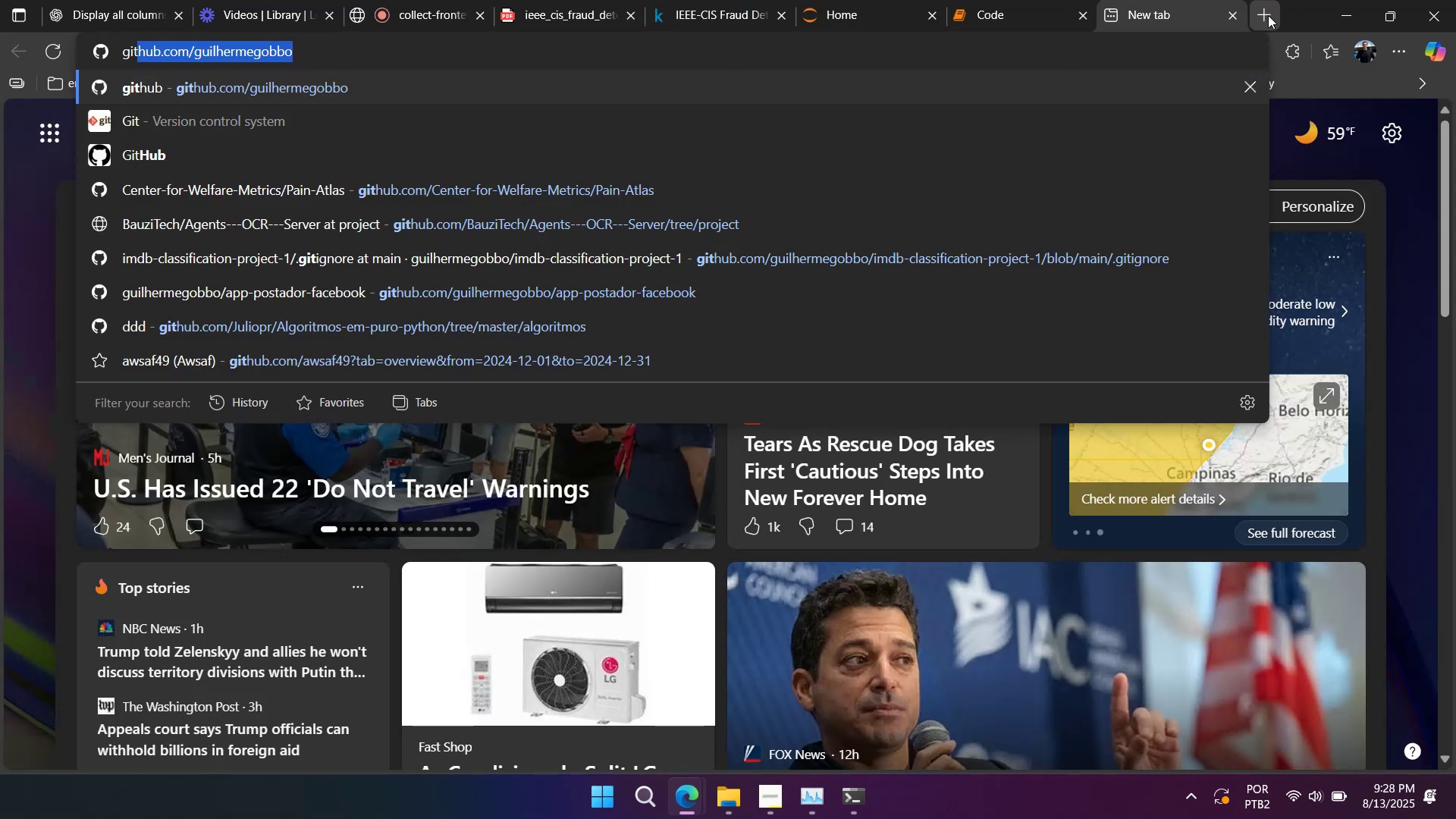 
key(Enter)
 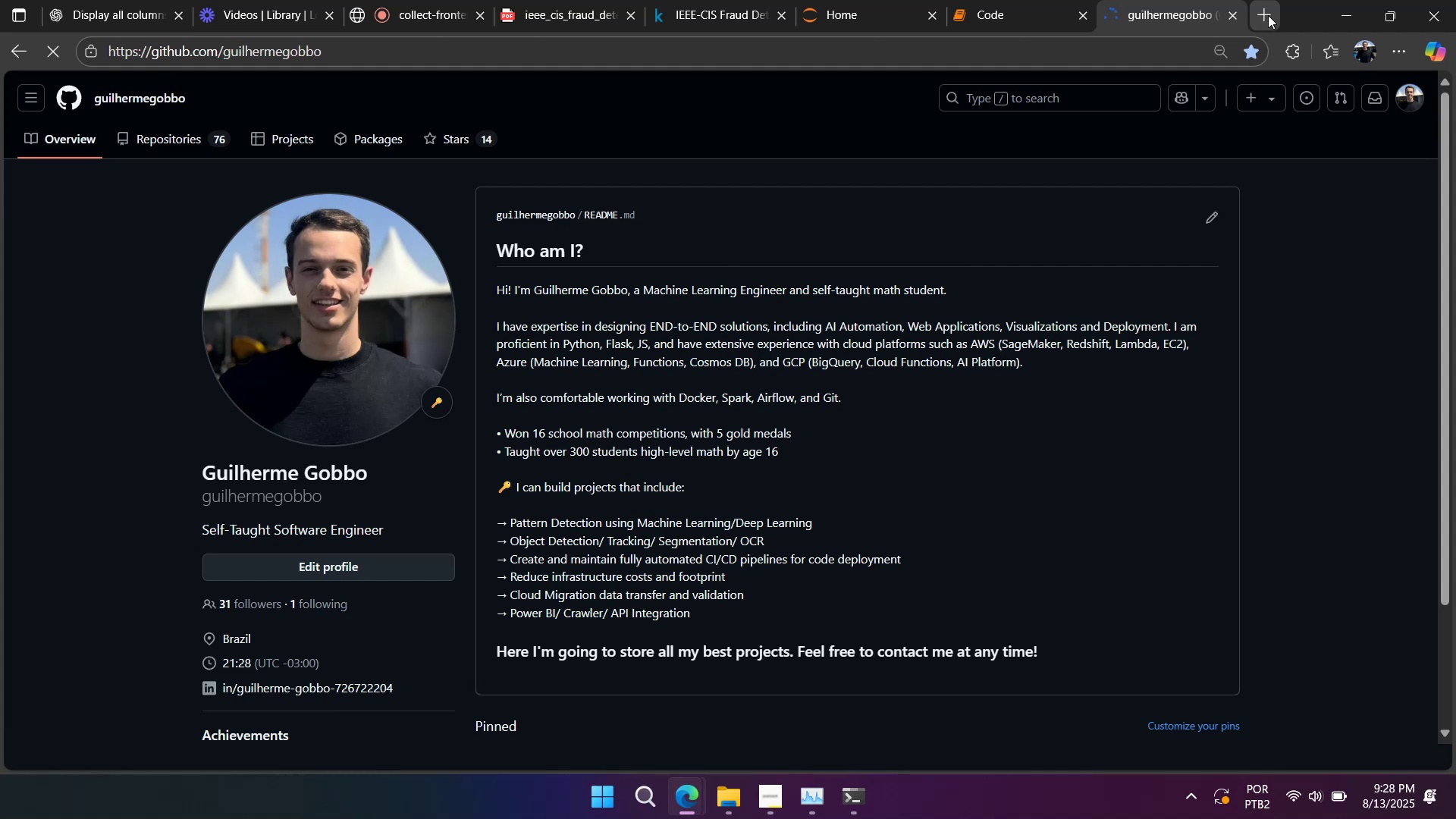 
scroll: coordinate [1063, 490], scroll_direction: down, amount: 5.0
 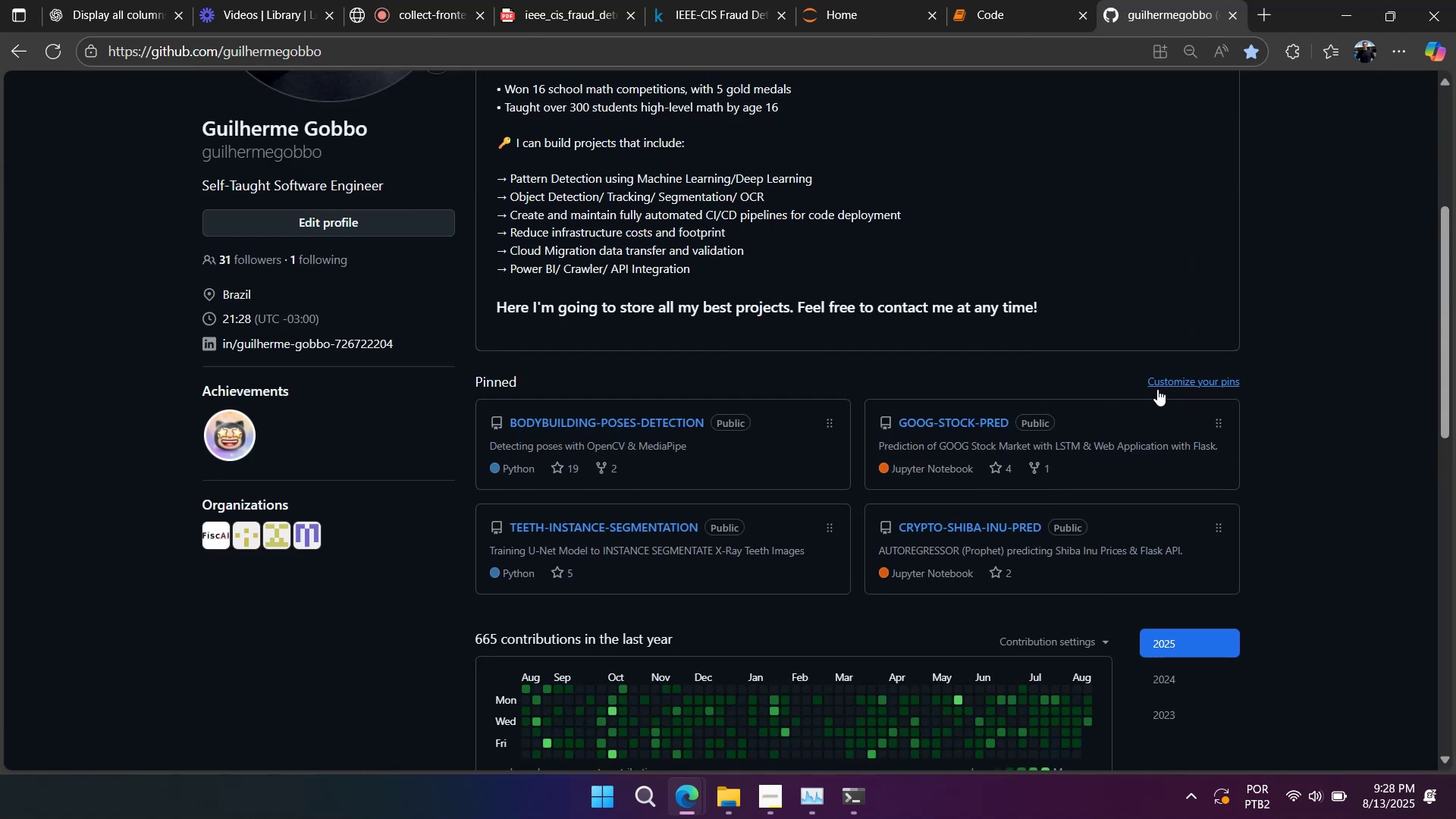 
scroll: coordinate [673, 388], scroll_direction: up, amount: 5.0
 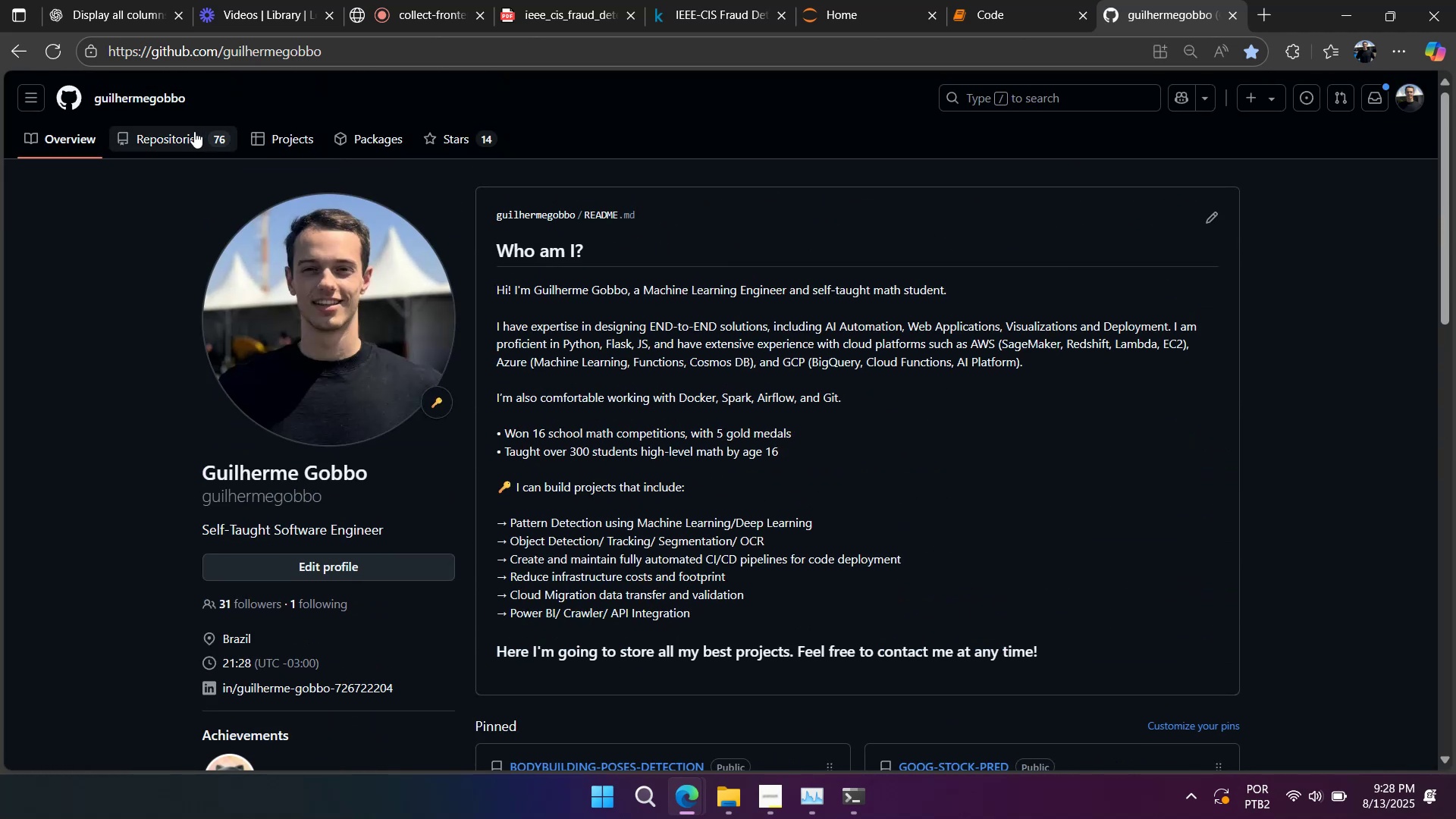 
left_click([192, 130])
 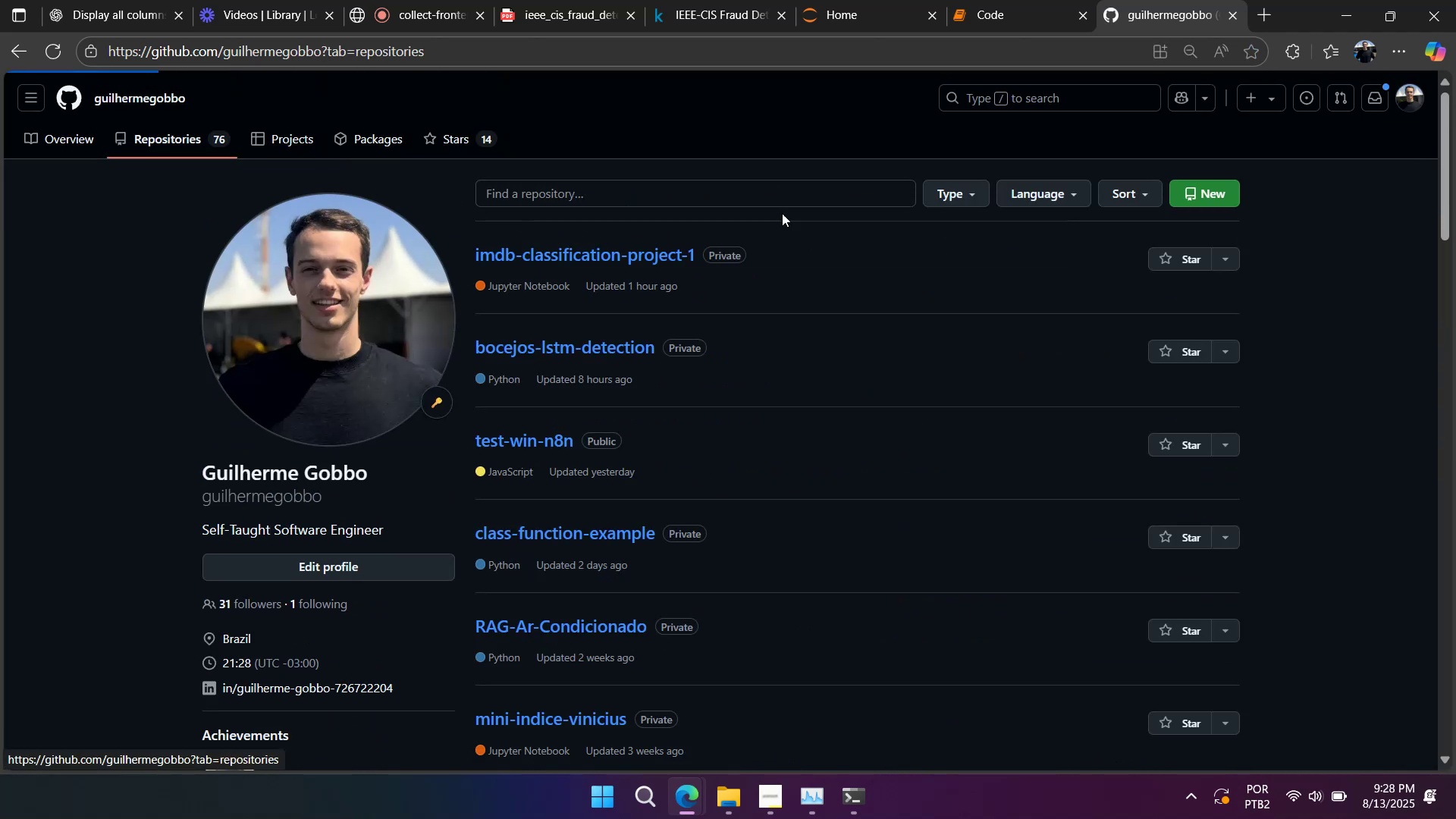 
left_click([955, 193])
 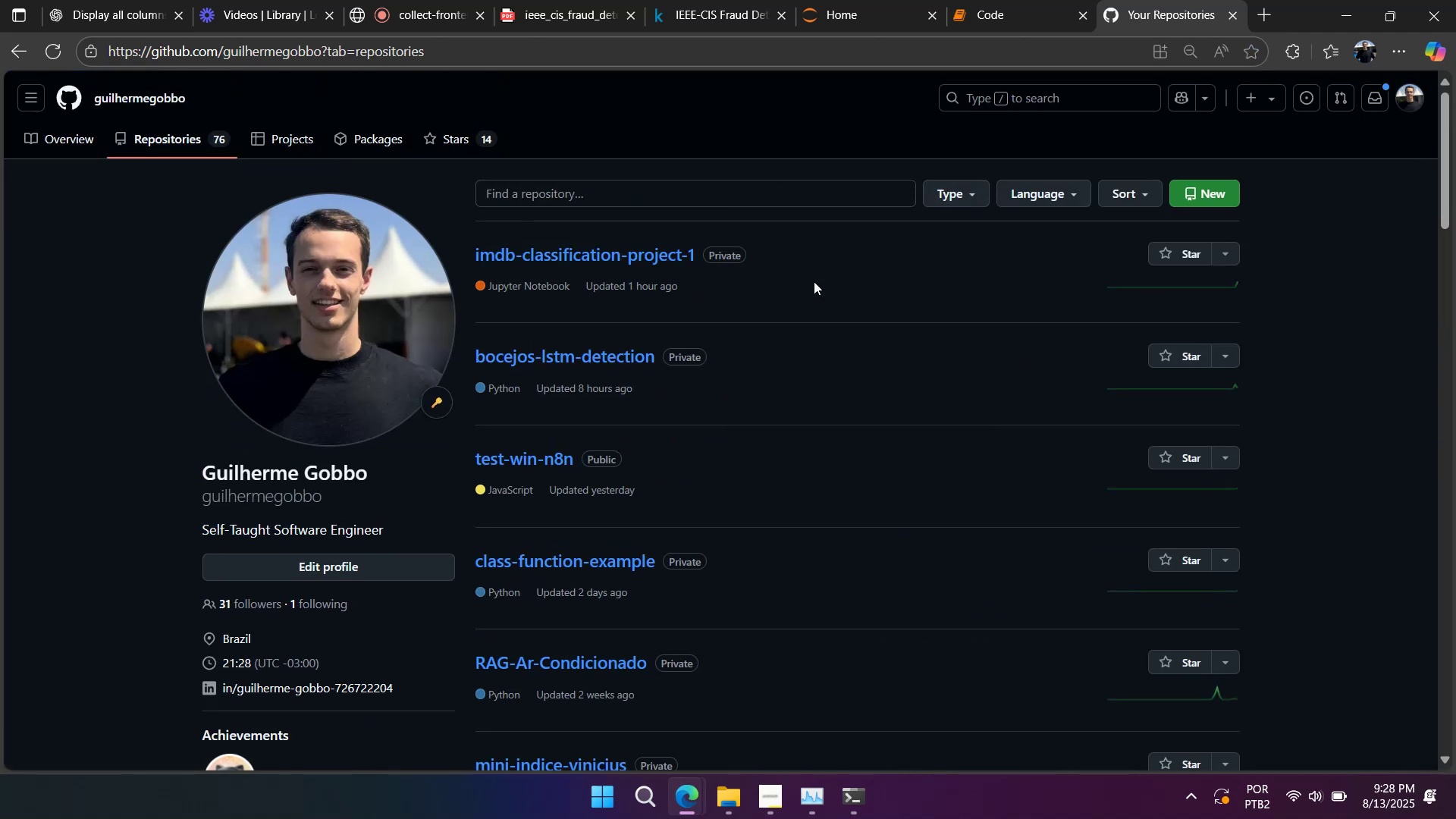 
scroll: coordinate [808, 348], scroll_direction: down, amount: 16.0
 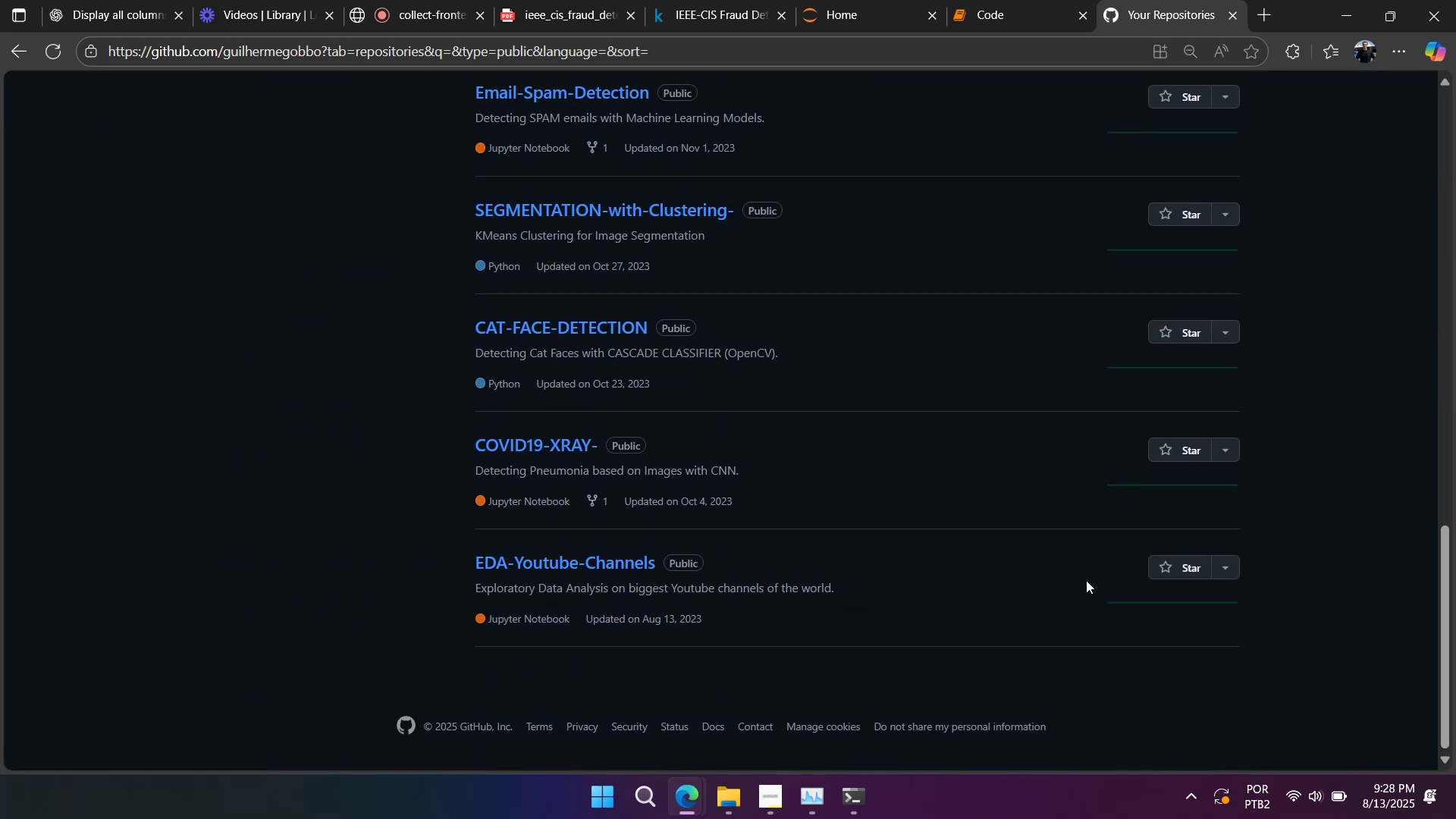 
scroll: coordinate [585, 344], scroll_direction: up, amount: 4.0
 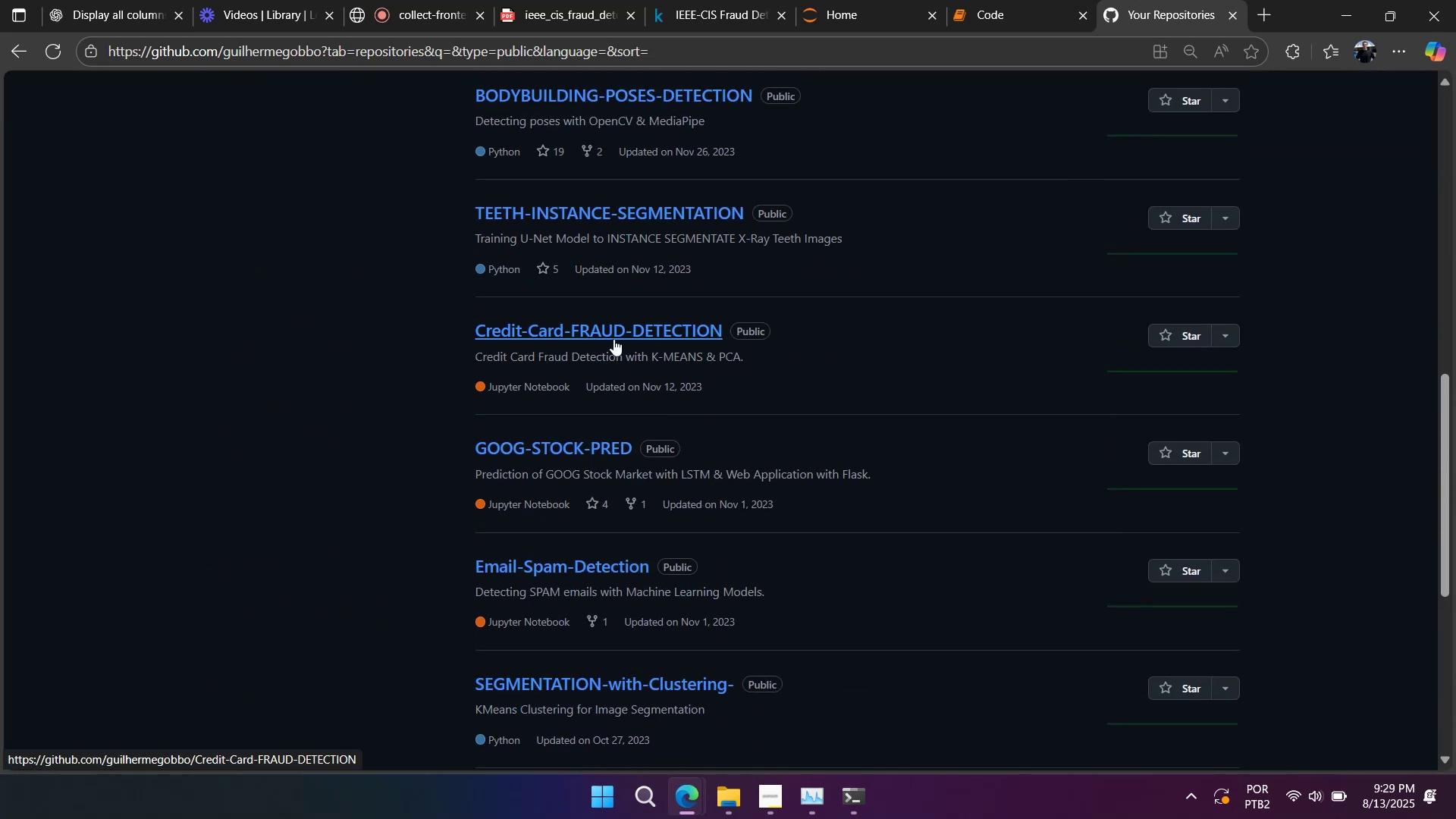 
left_click([614, 335])
 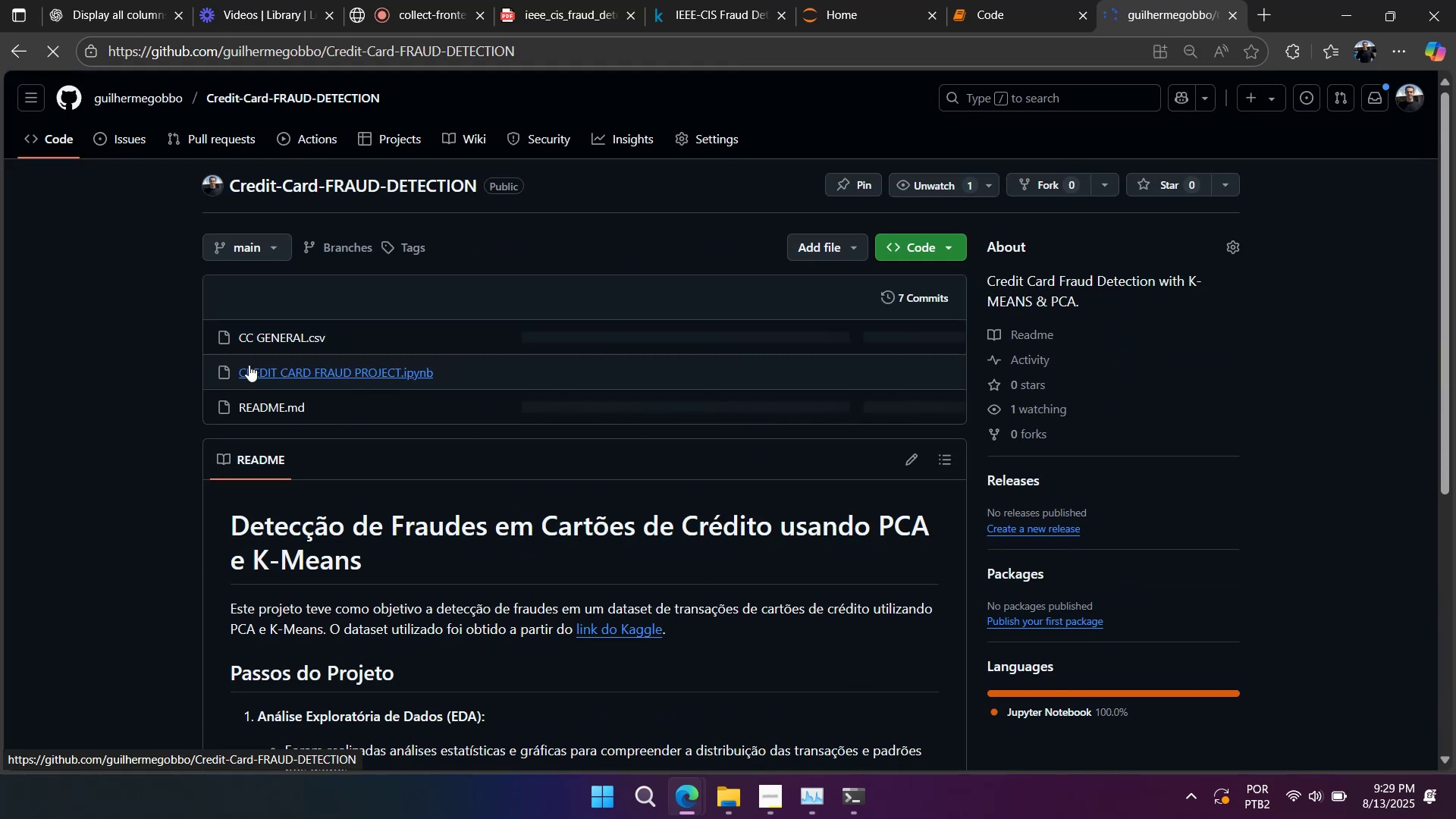 
left_click([304, 373])
 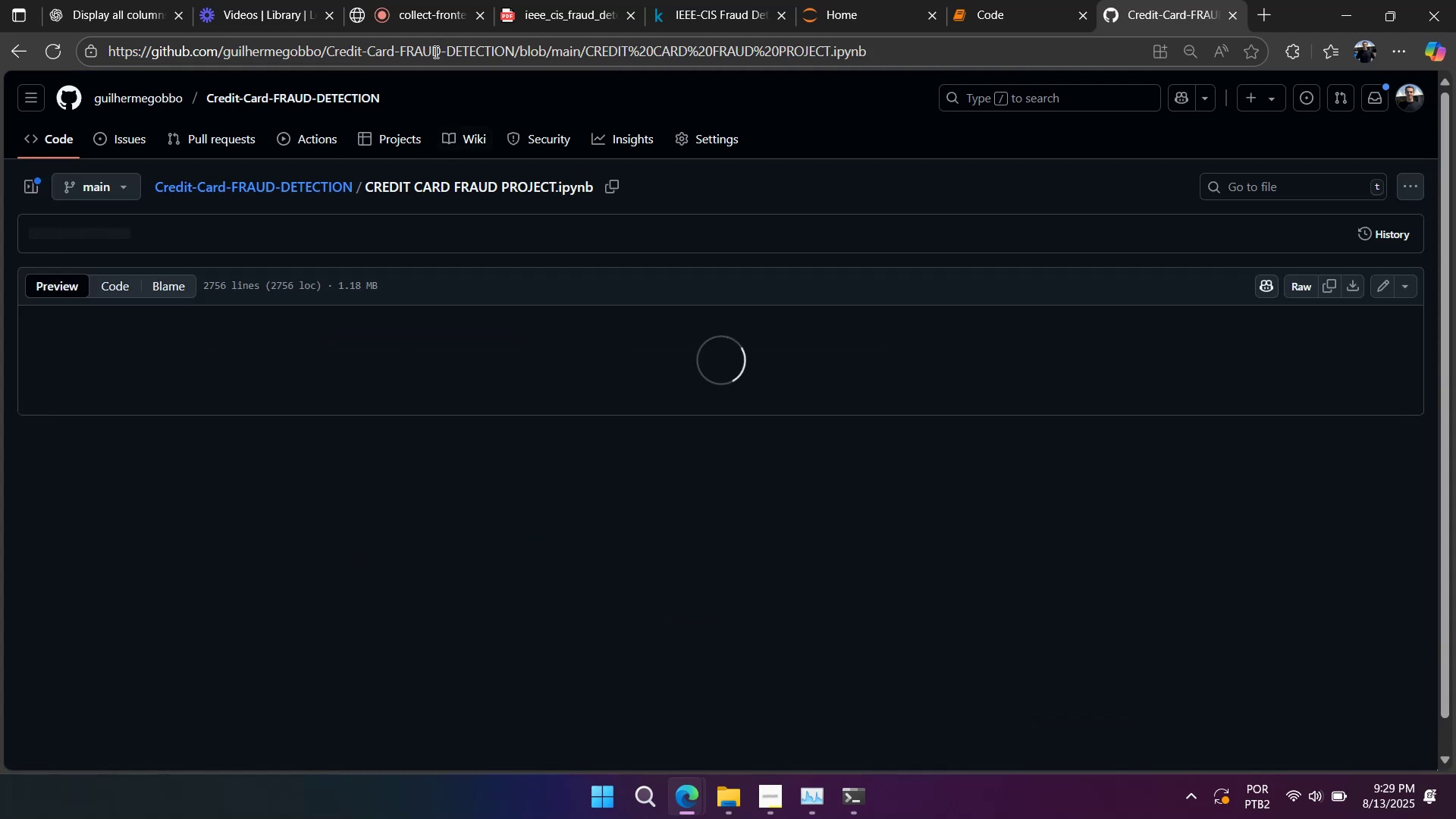 
left_click([423, 23])
 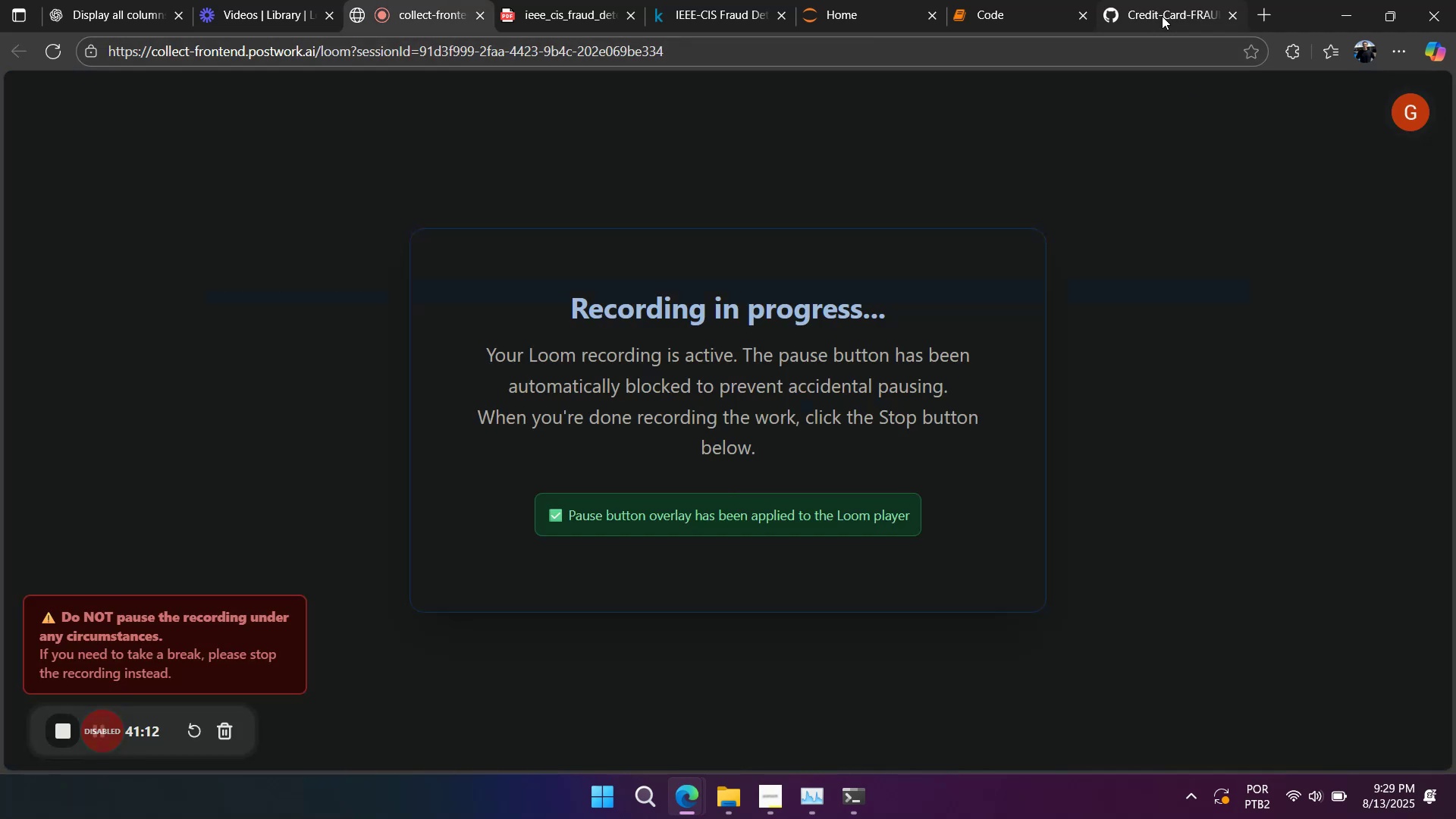 
left_click([1162, 12])
 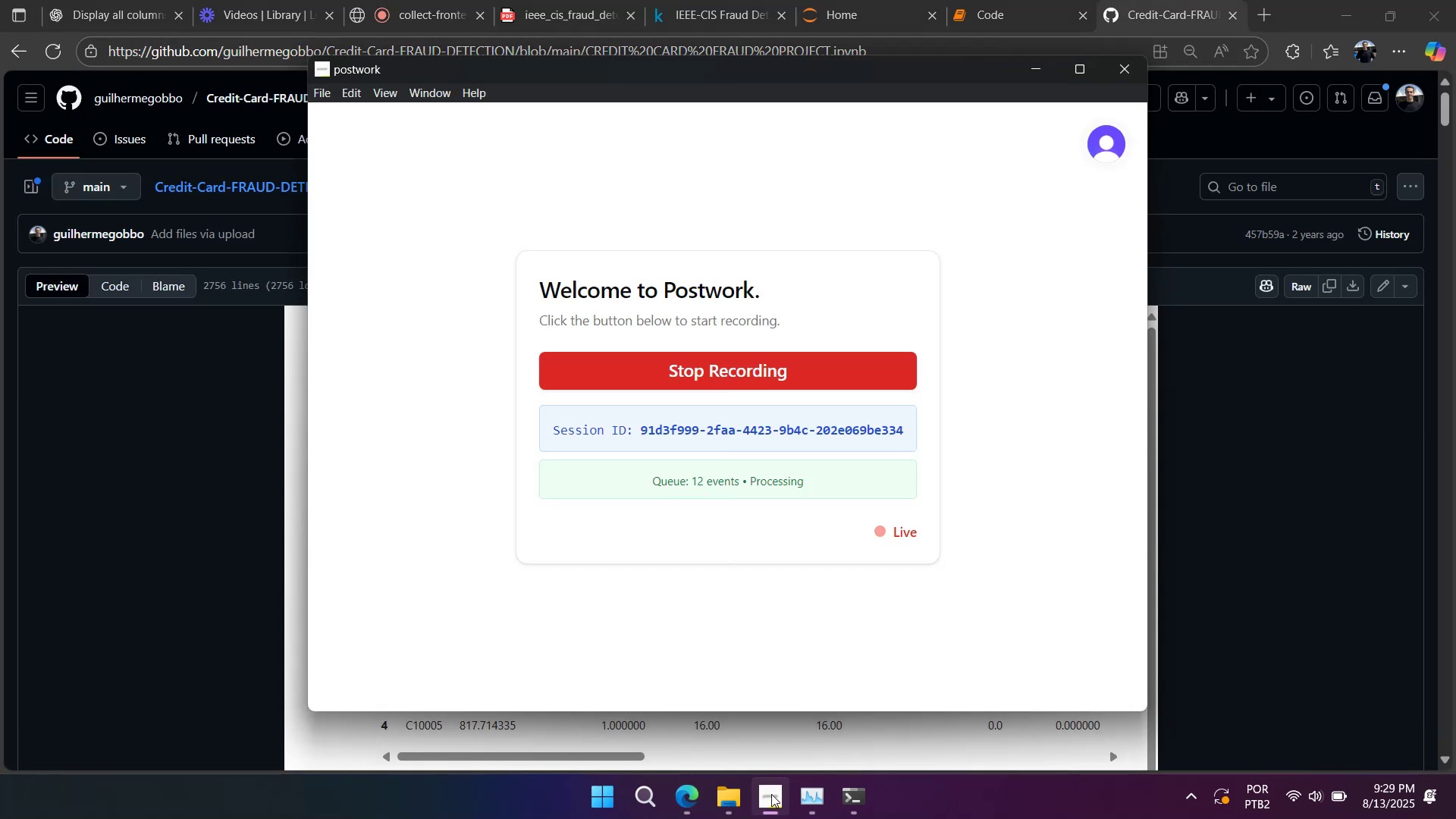 
left_click([771, 794])
 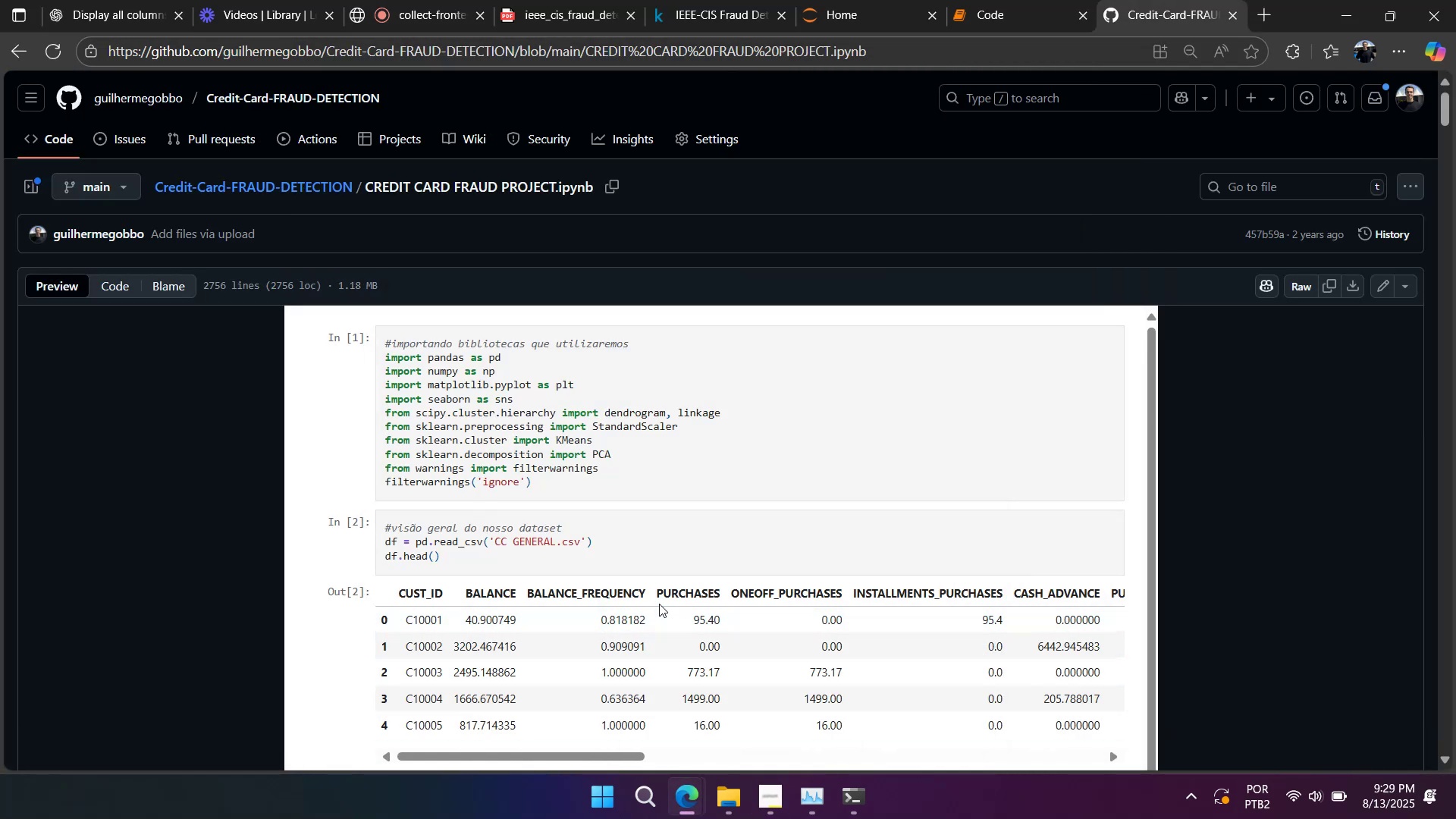 
scroll: coordinate [659, 604], scroll_direction: down, amount: 2.0
 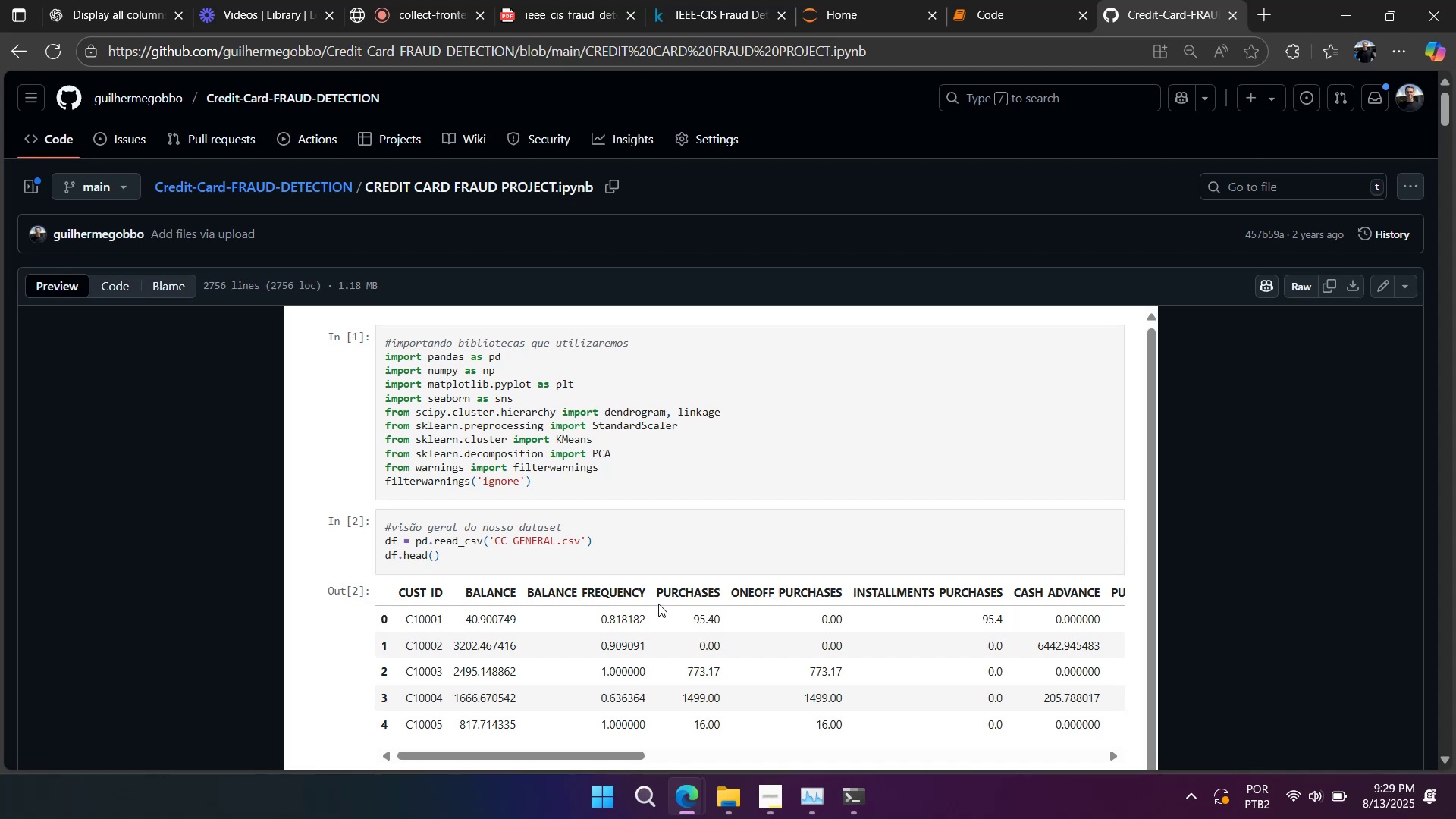 
wait(8.06)
 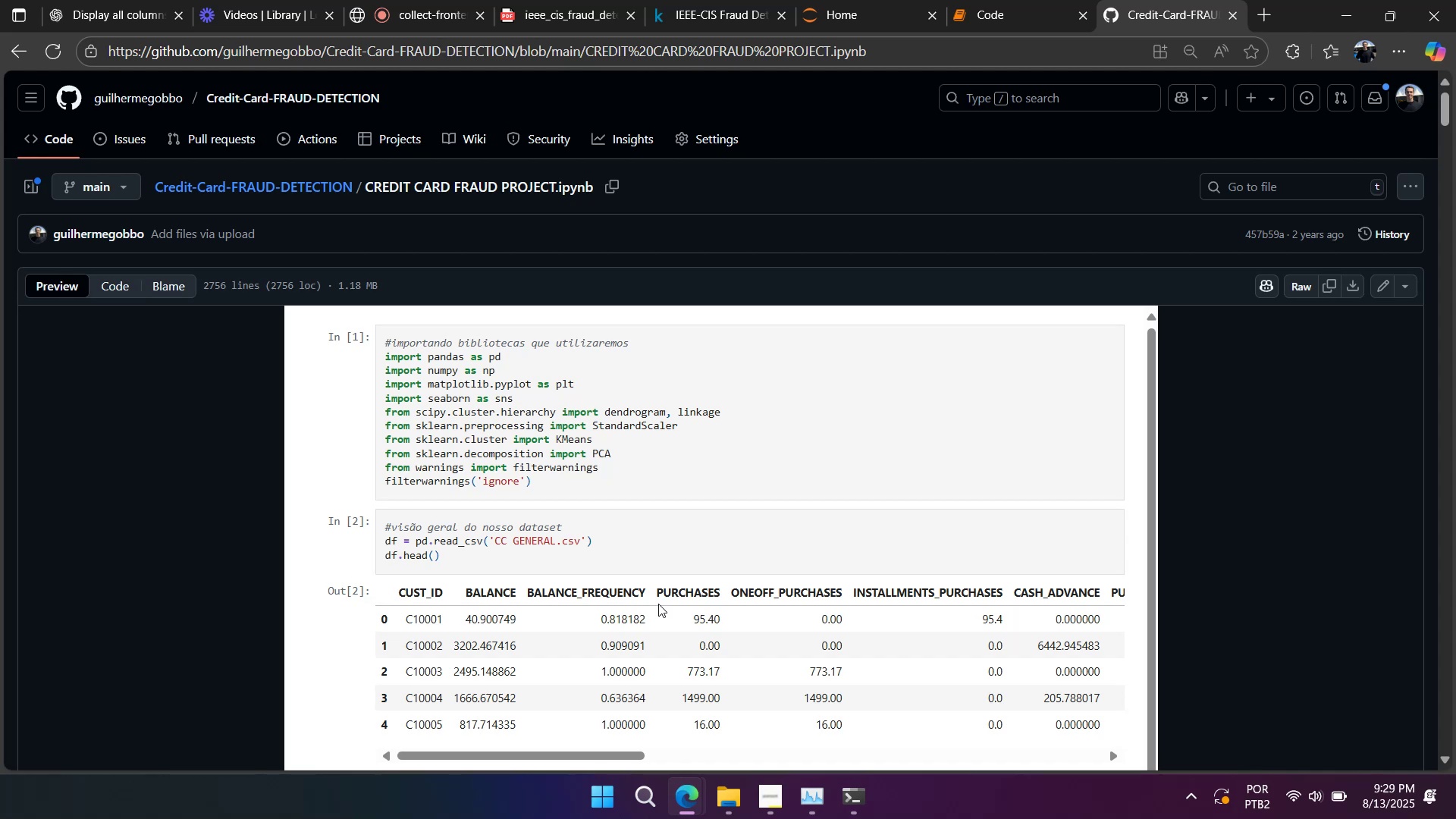 
scroll: coordinate [656, 604], scroll_direction: down, amount: 7.0
 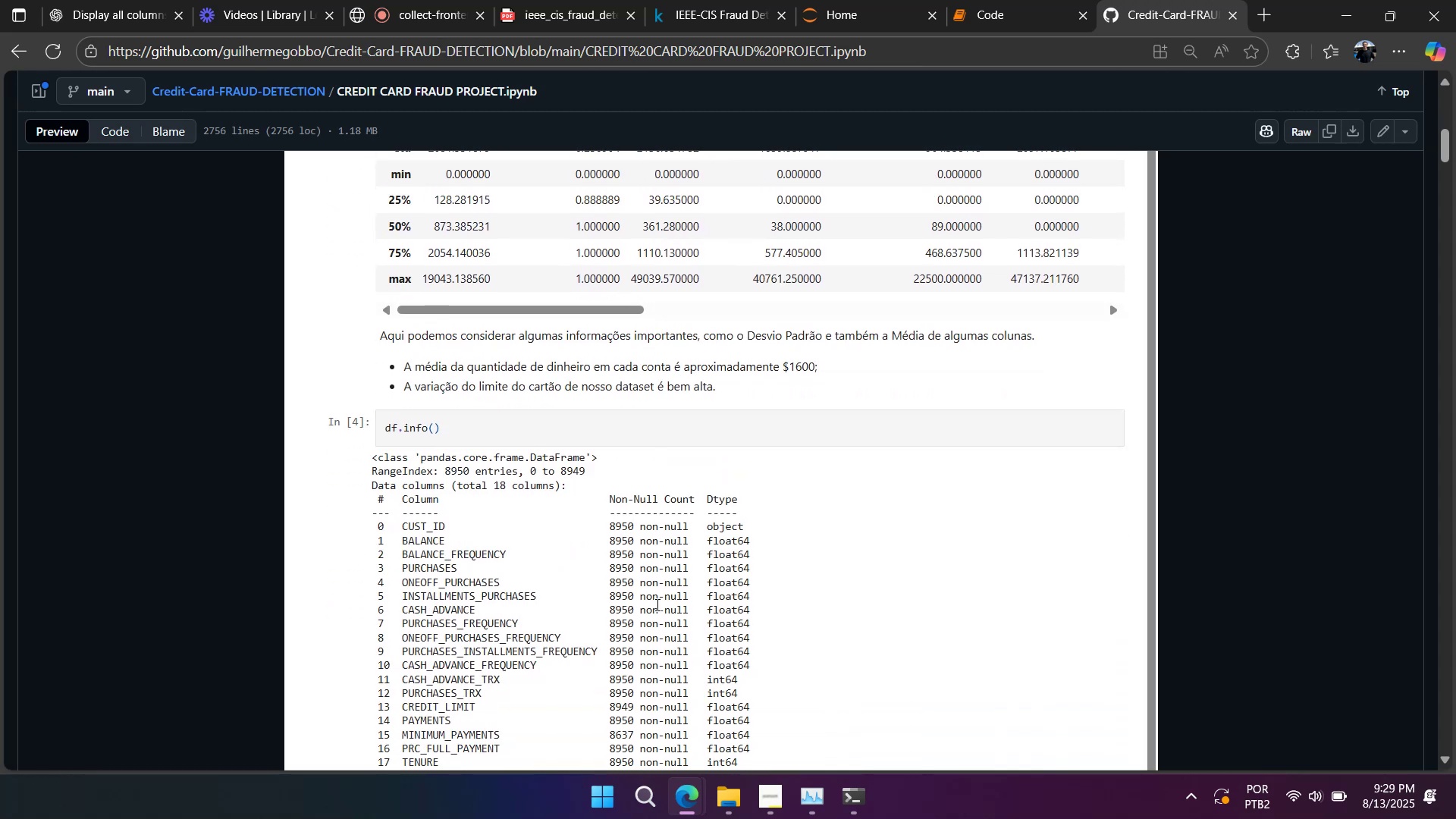 
scroll: coordinate [576, 435], scroll_direction: up, amount: 7.0
 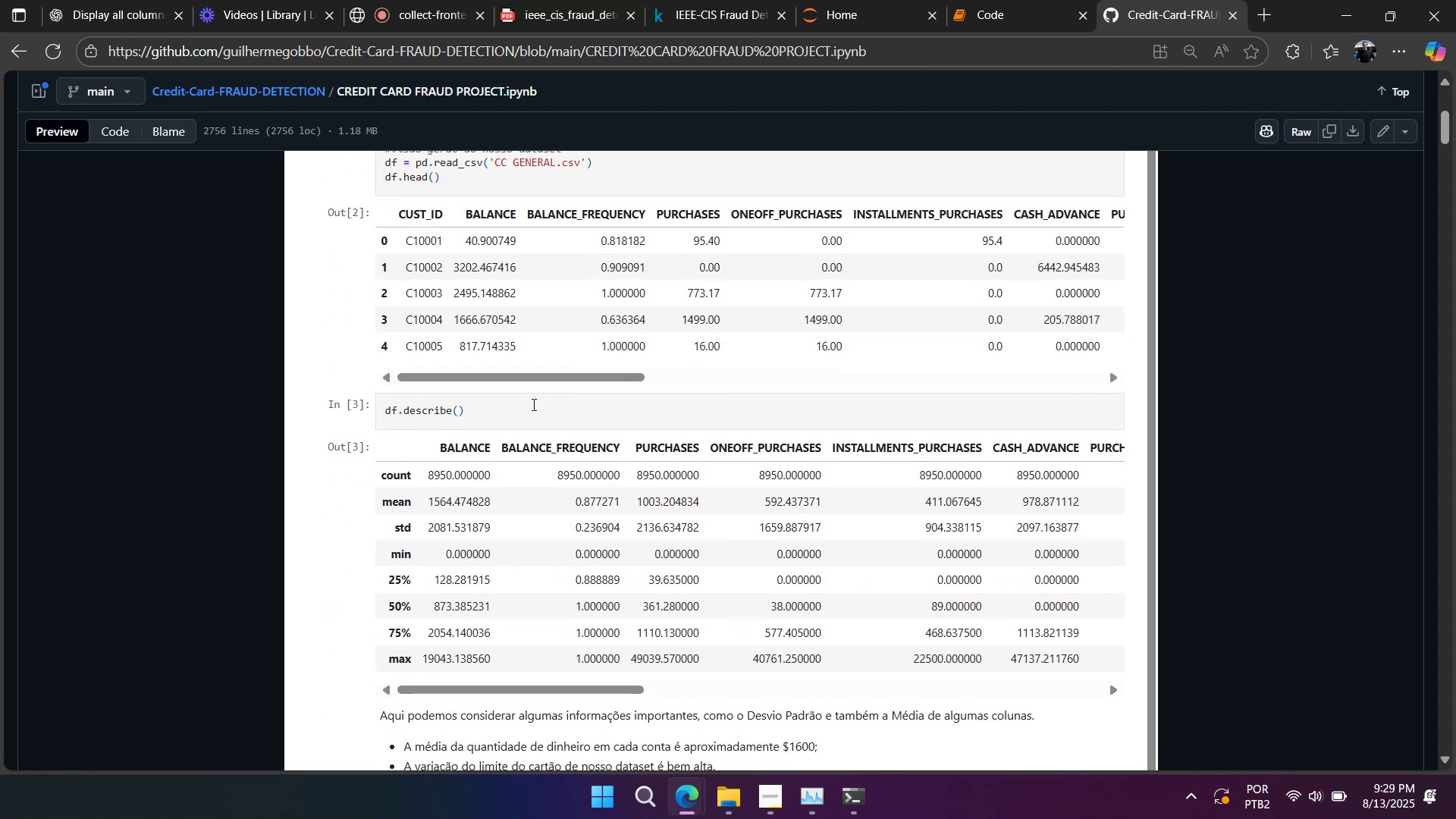 
triple_click([532, 404])
 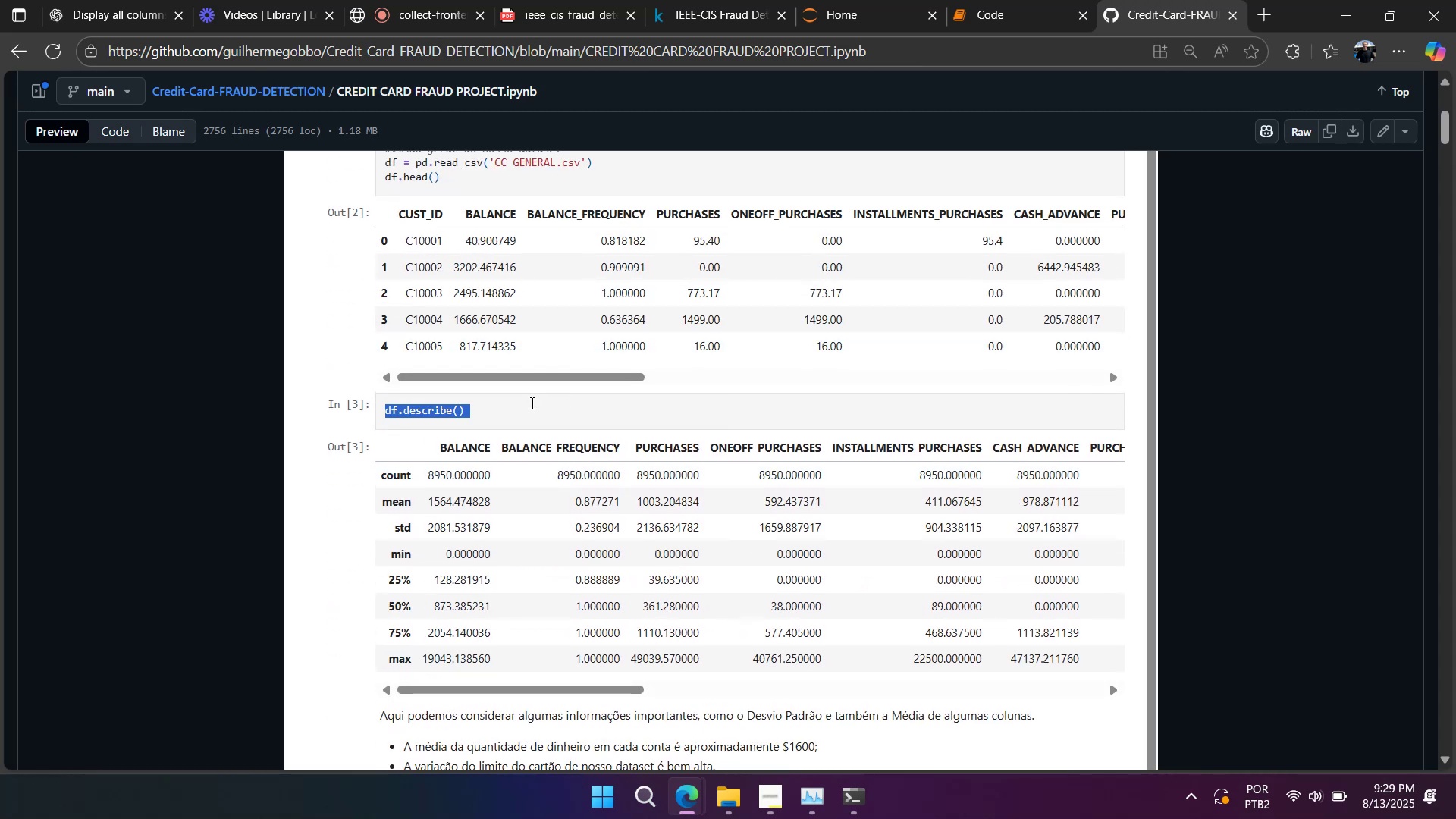 
key(Shift+ShiftLeft)
 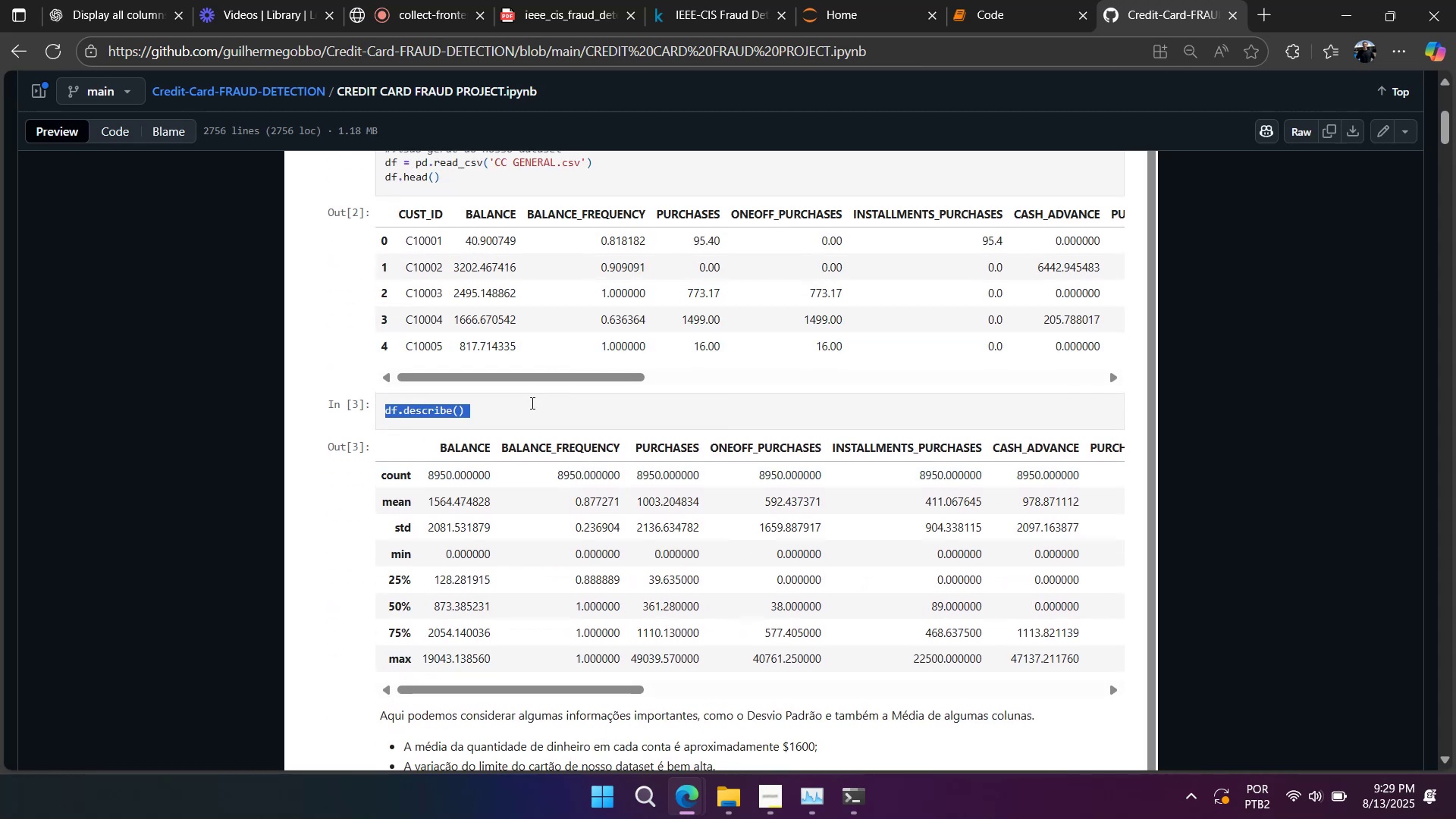 
key(Control+C)
 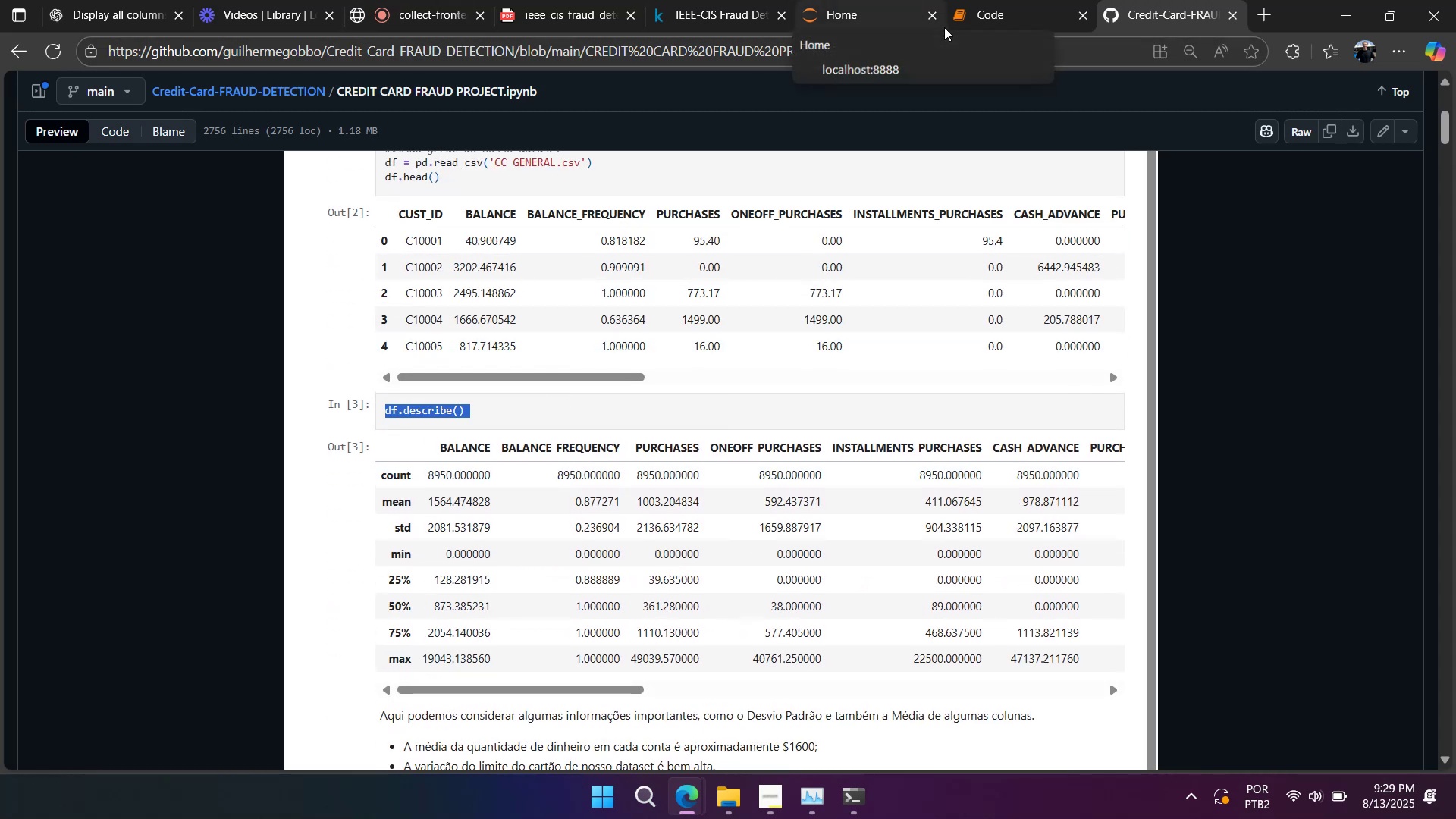 
left_click([952, 17])
 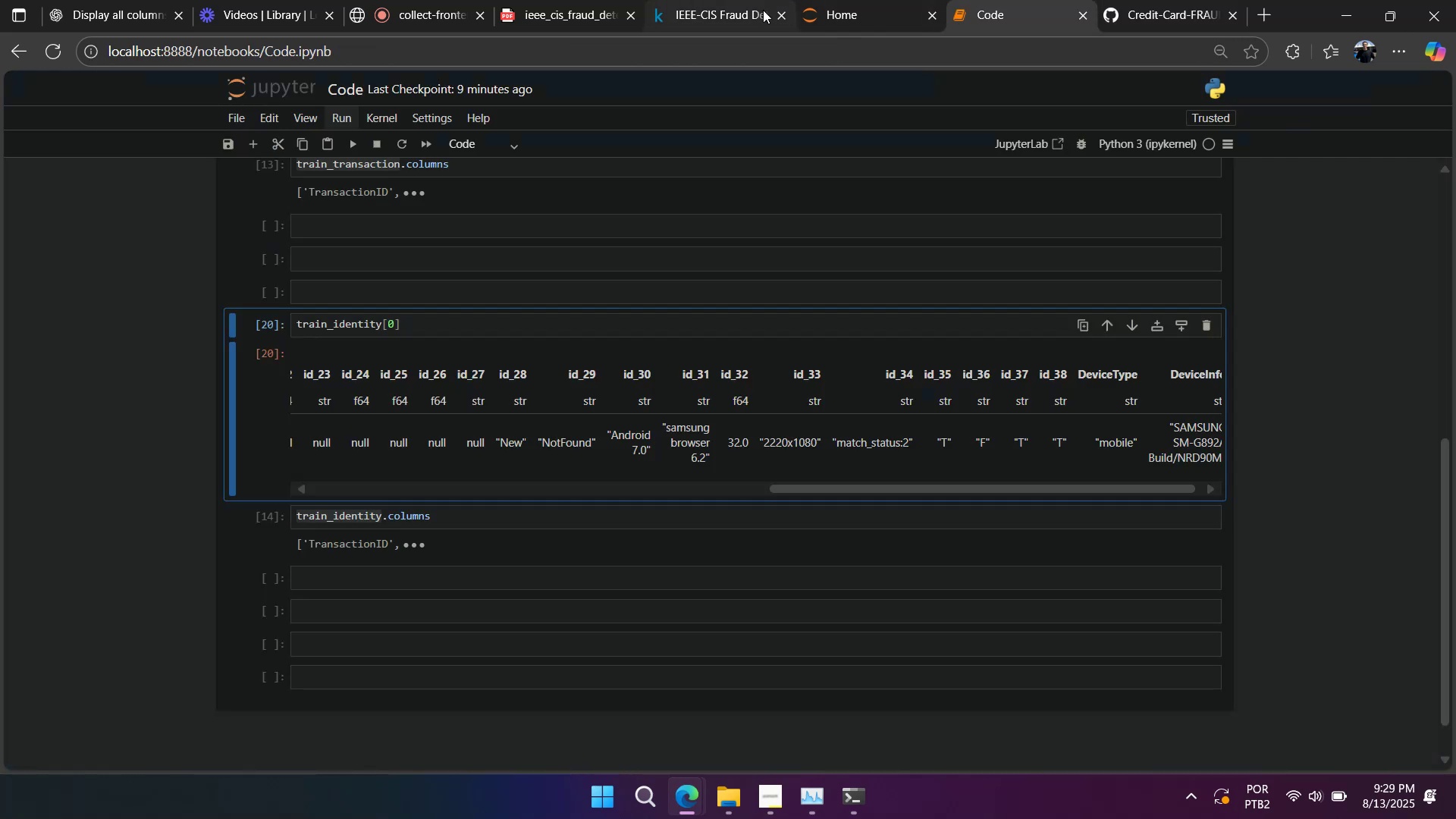 
scroll: coordinate [505, 356], scroll_direction: up, amount: 1.0
 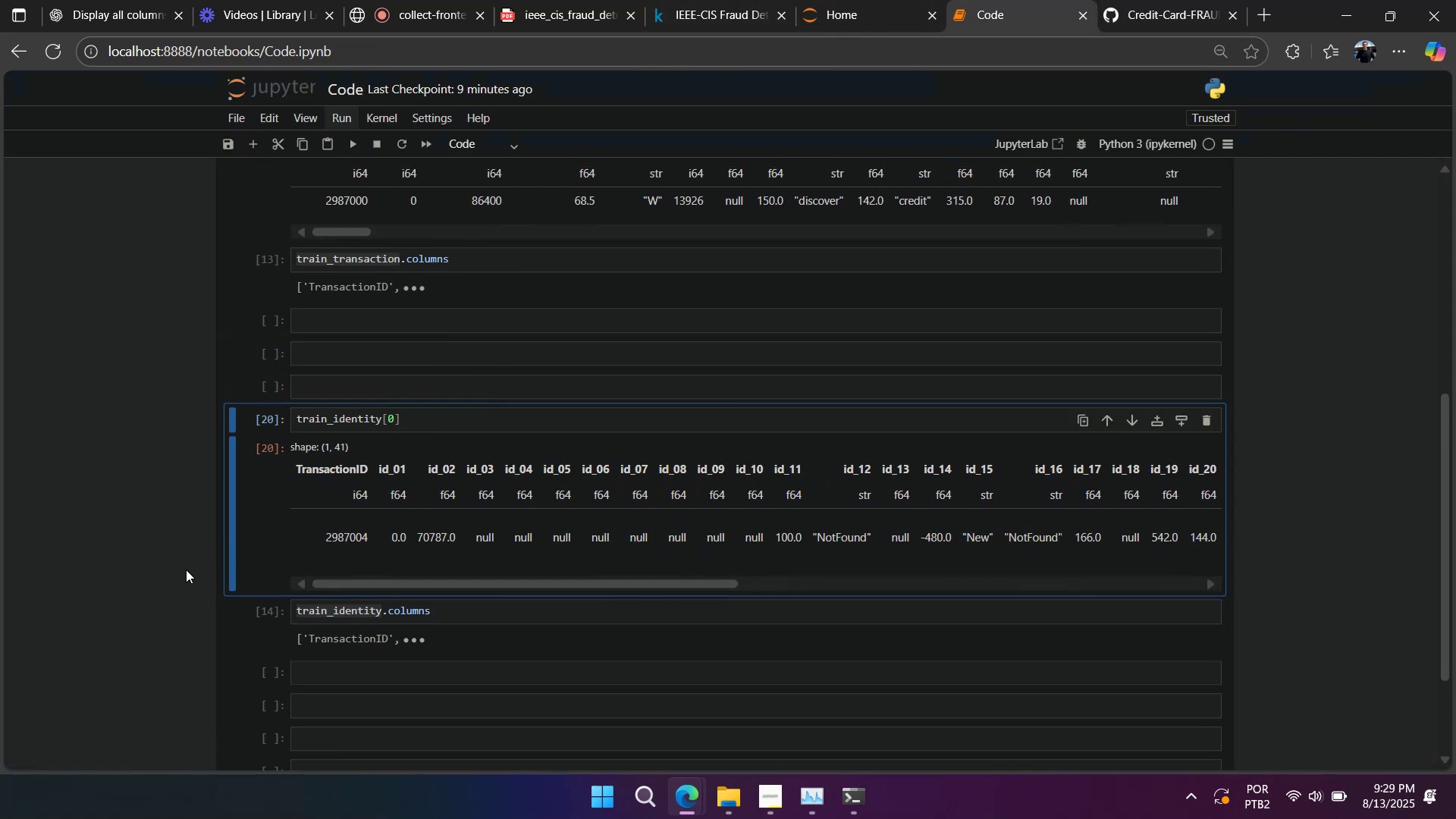 
left_click([320, 611])
 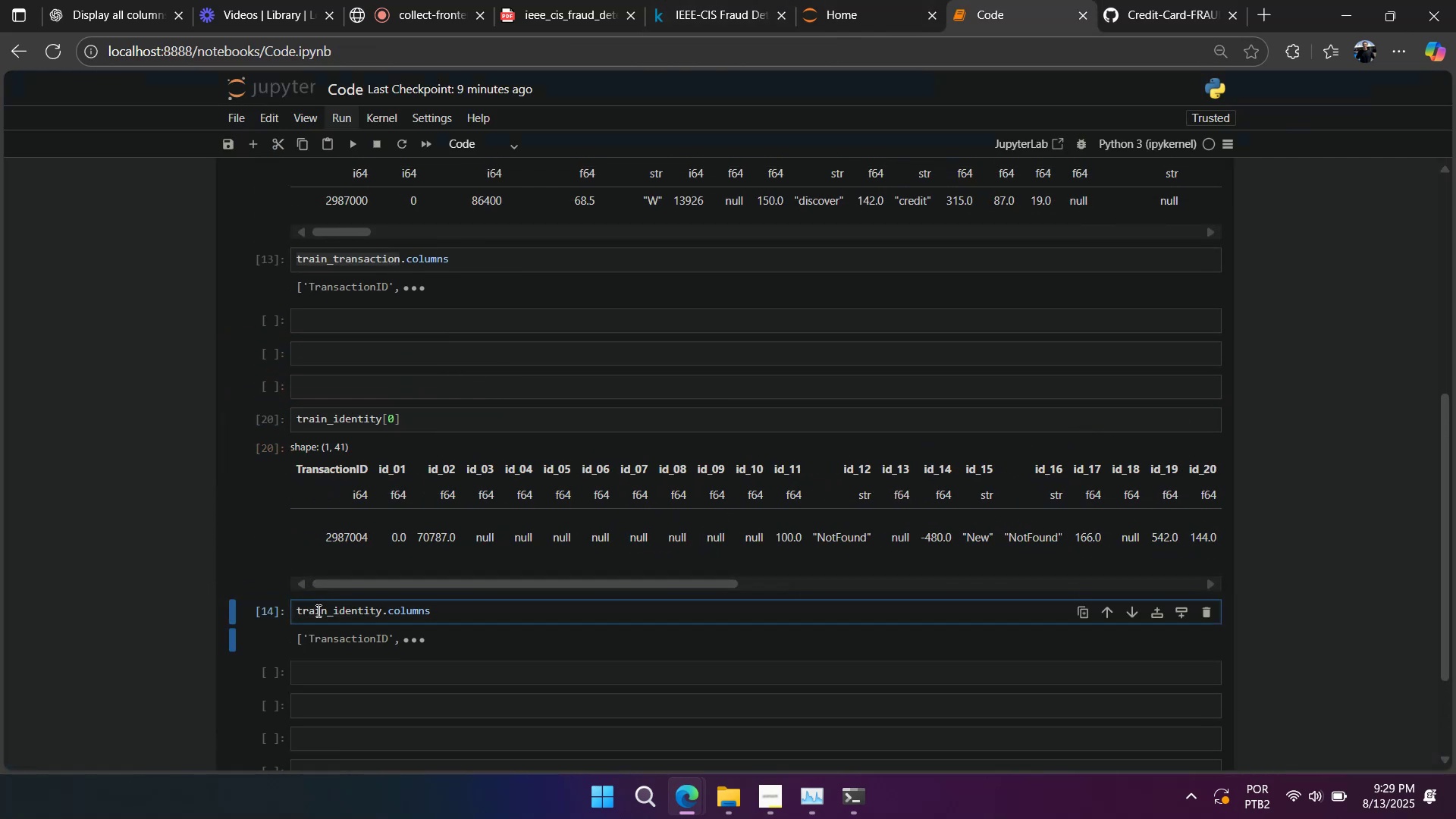 
key(Control+Slash)
 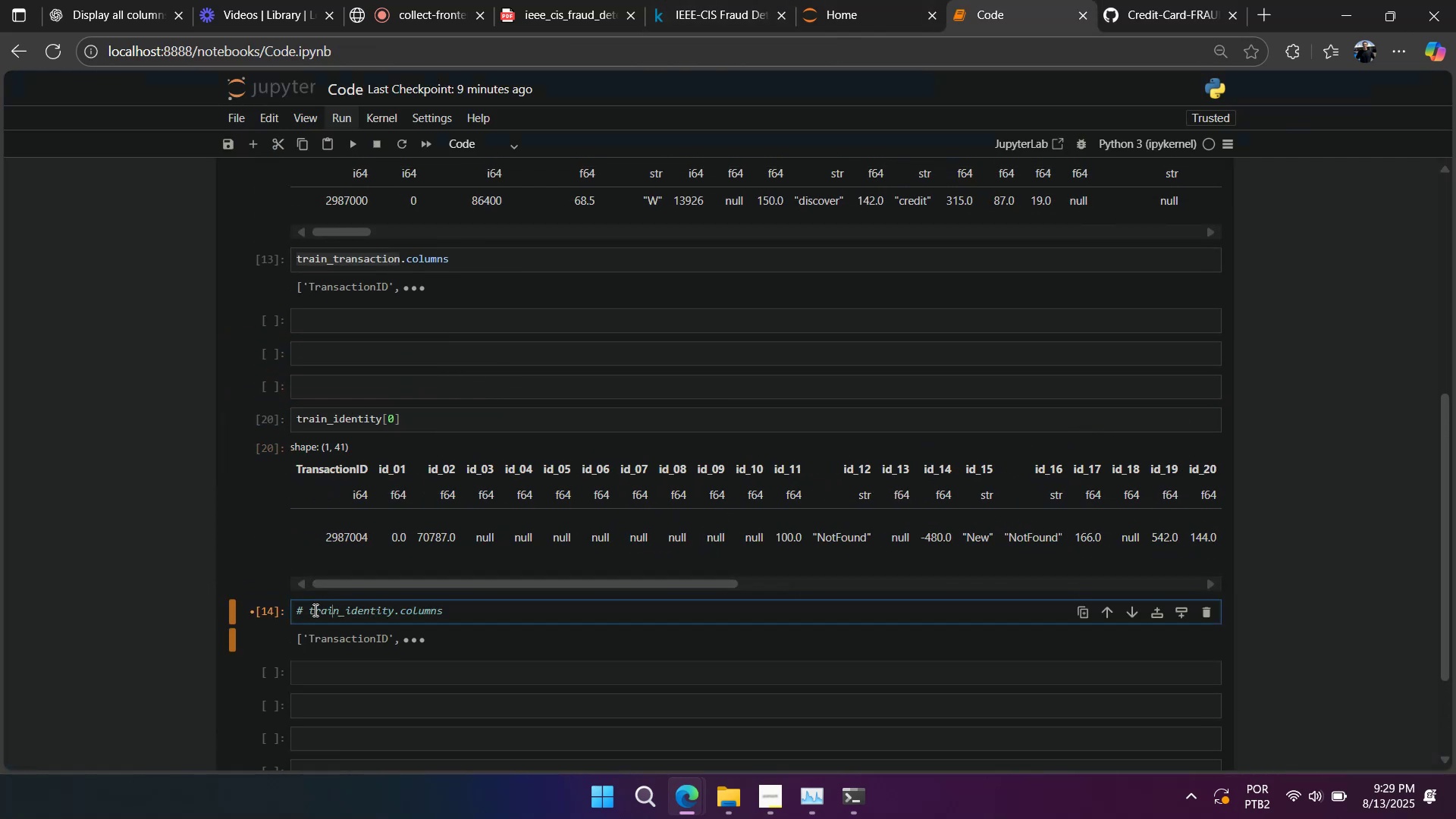 
key(Shift+Enter)
 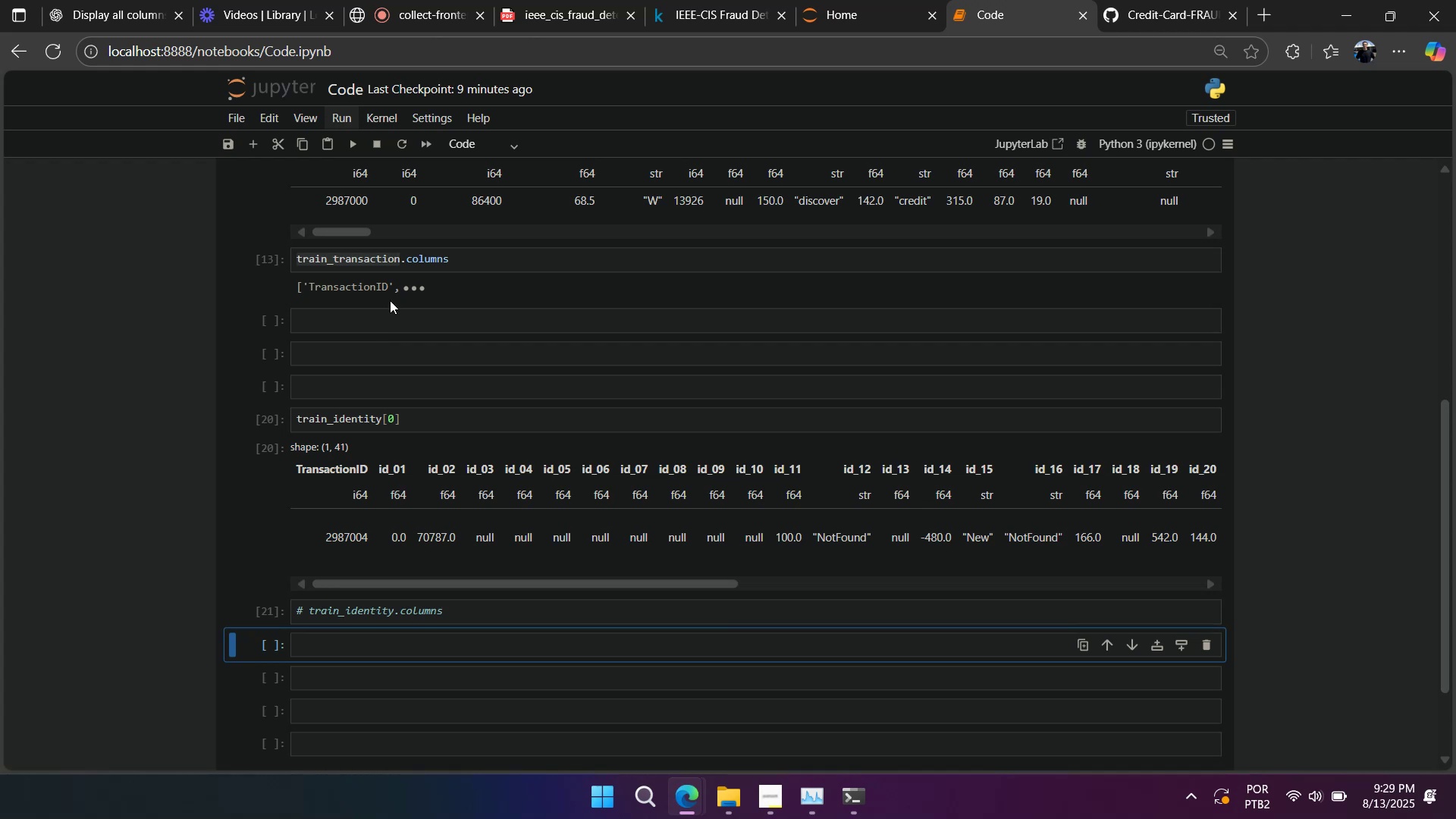 
left_click([412, 262])
 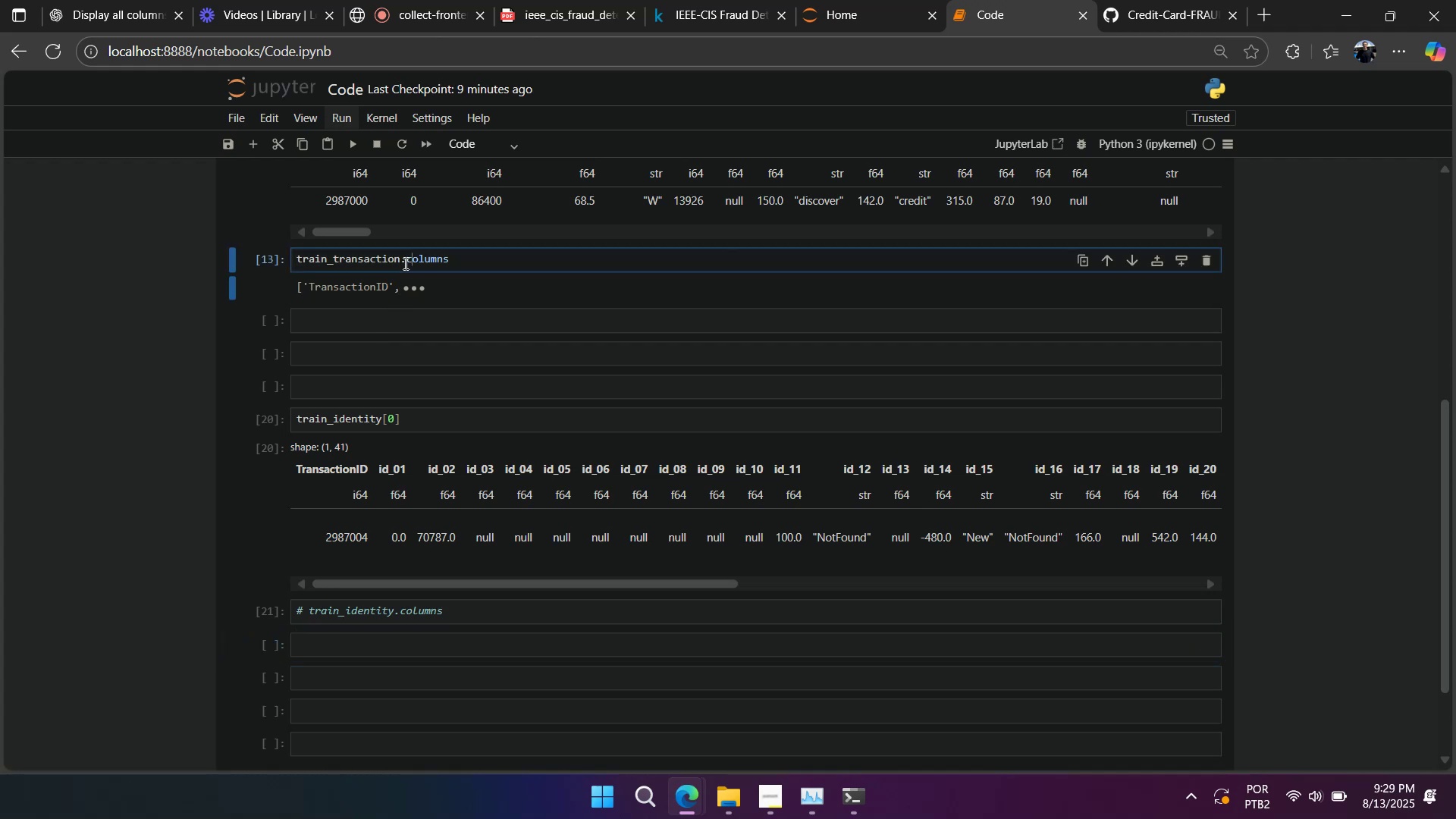 
key(Control+Slash)
 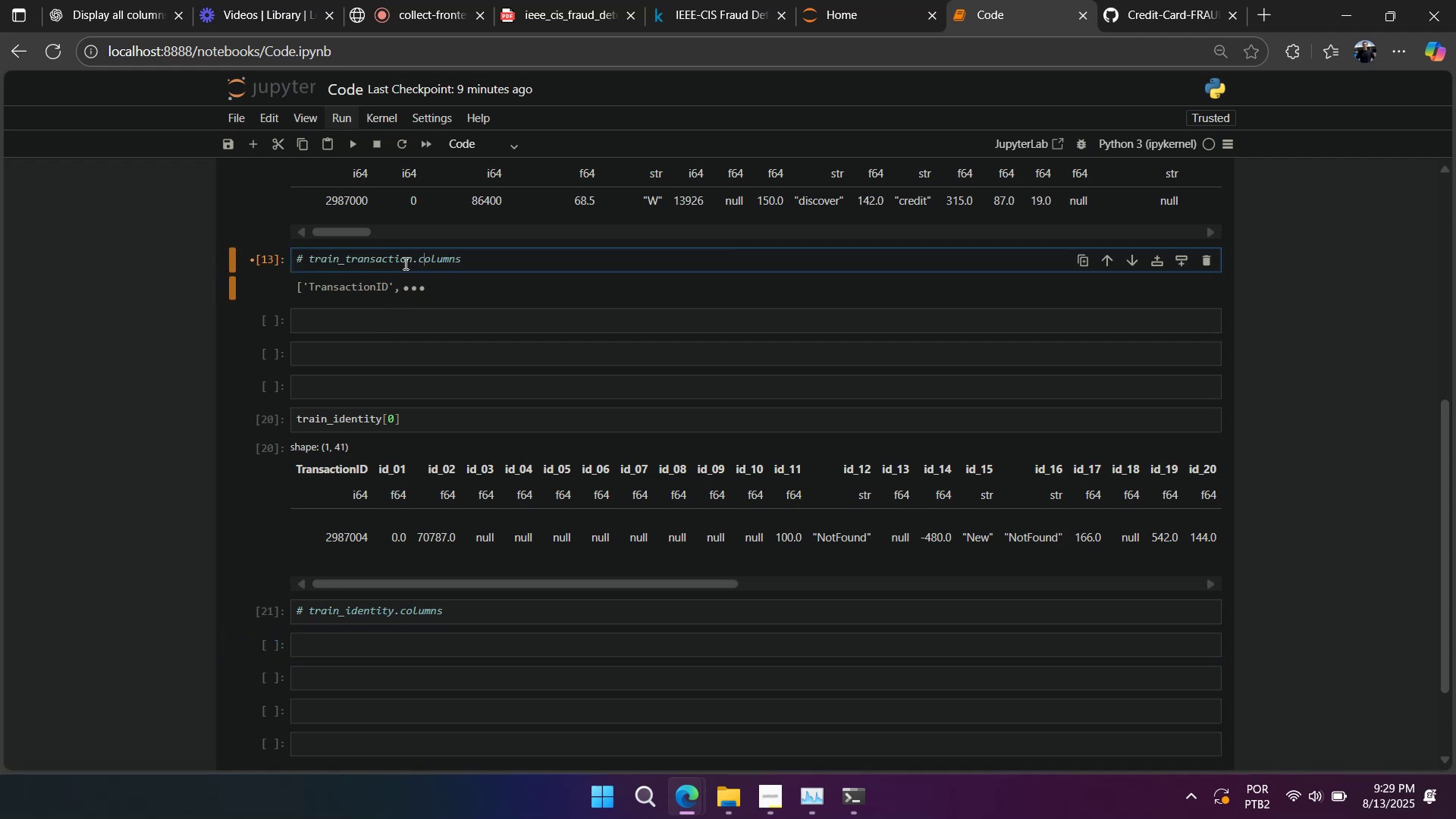 
key(Shift+Enter)
 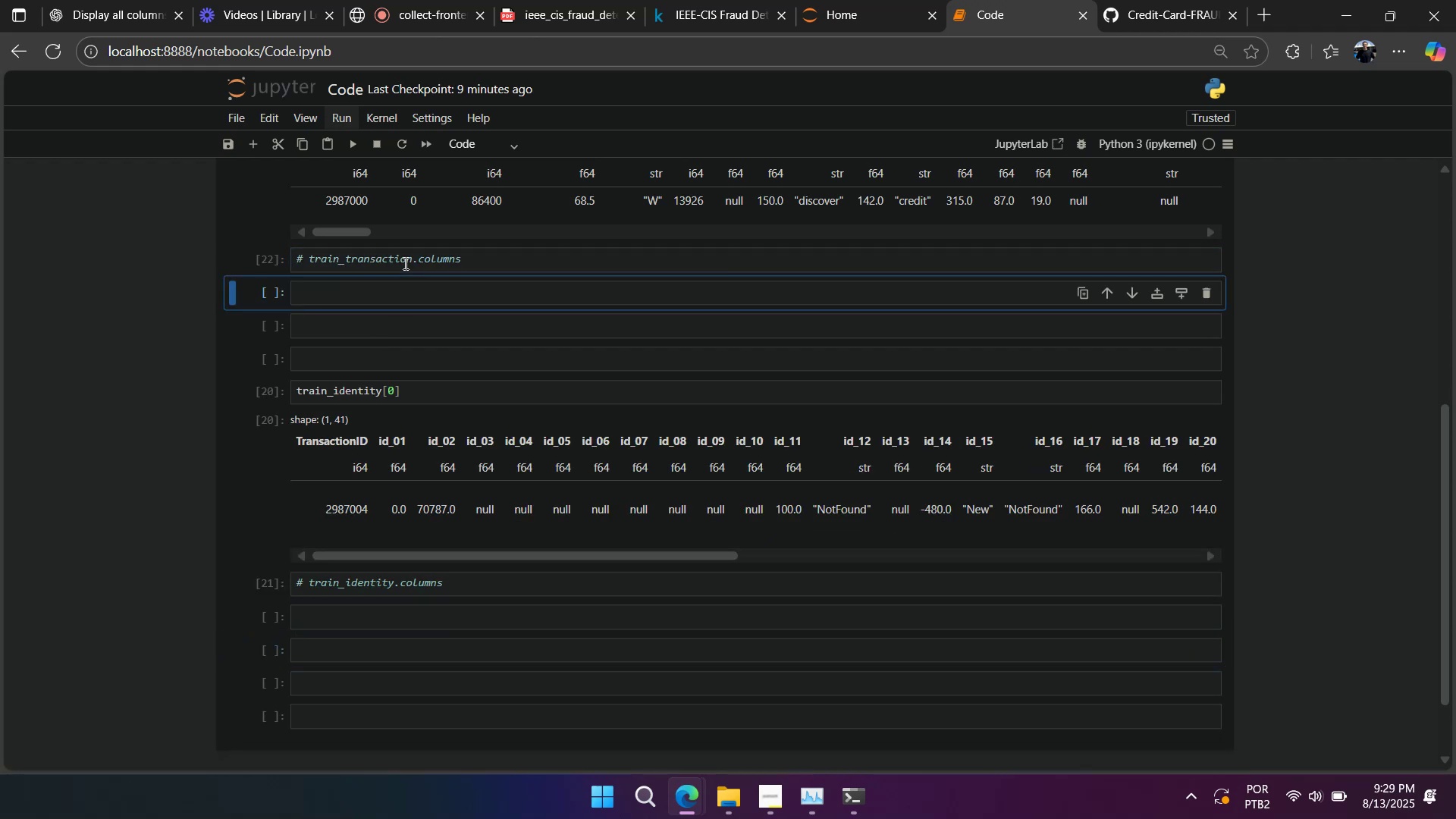 
type(dddd)
 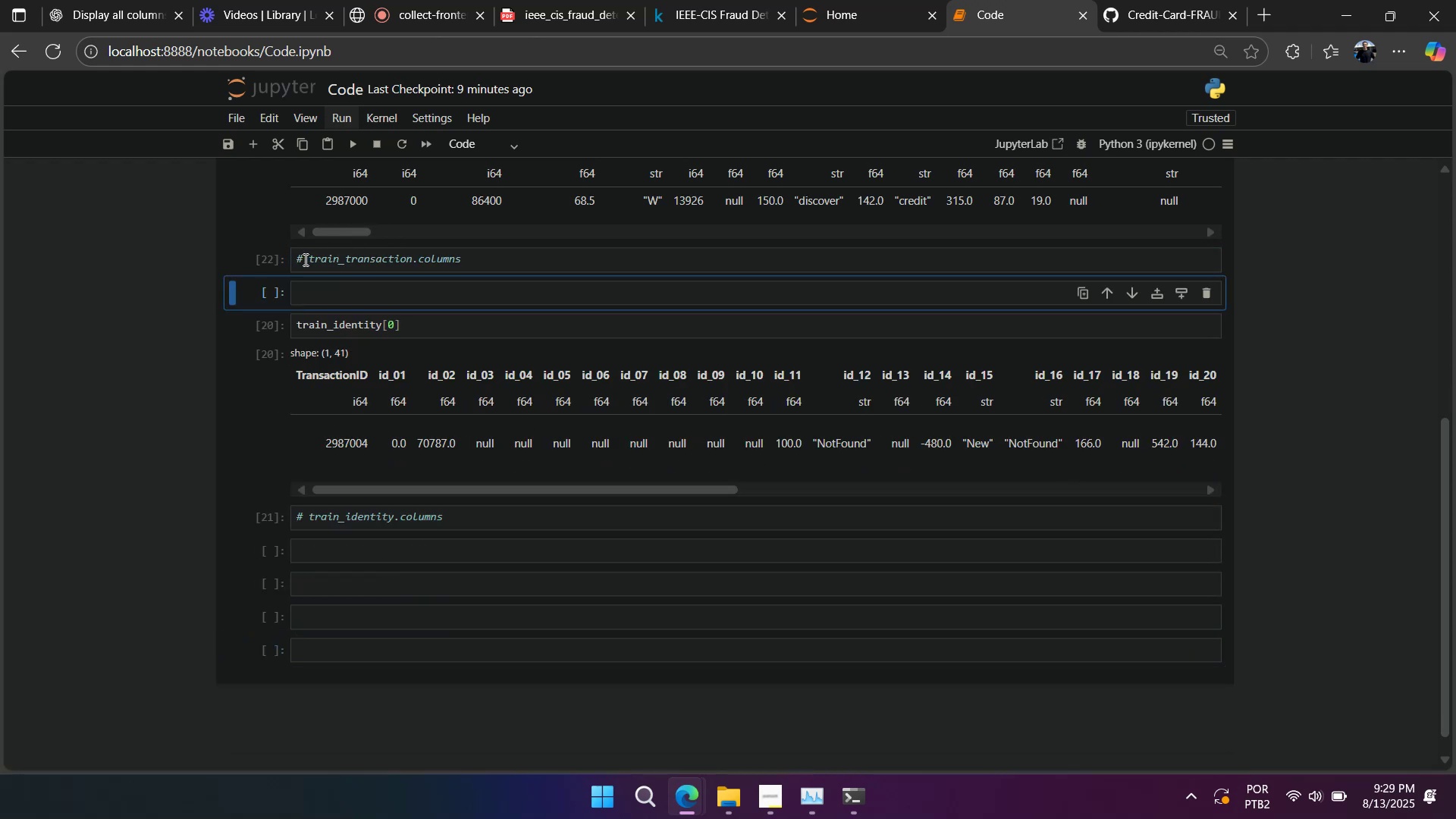 
scroll: coordinate [325, 282], scroll_direction: up, amount: 3.0
 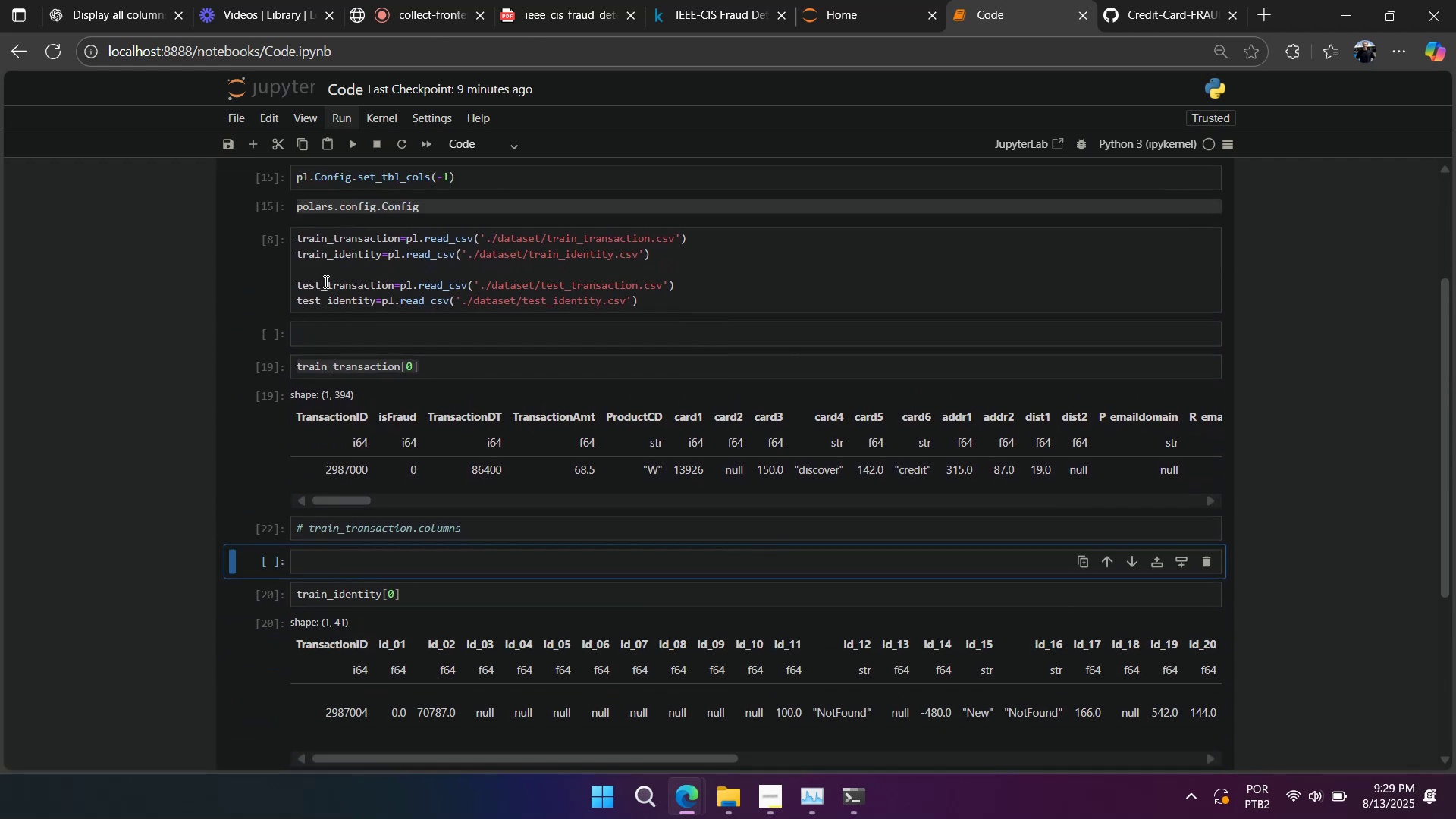 
scroll: coordinate [324, 282], scroll_direction: down, amount: 4.0
 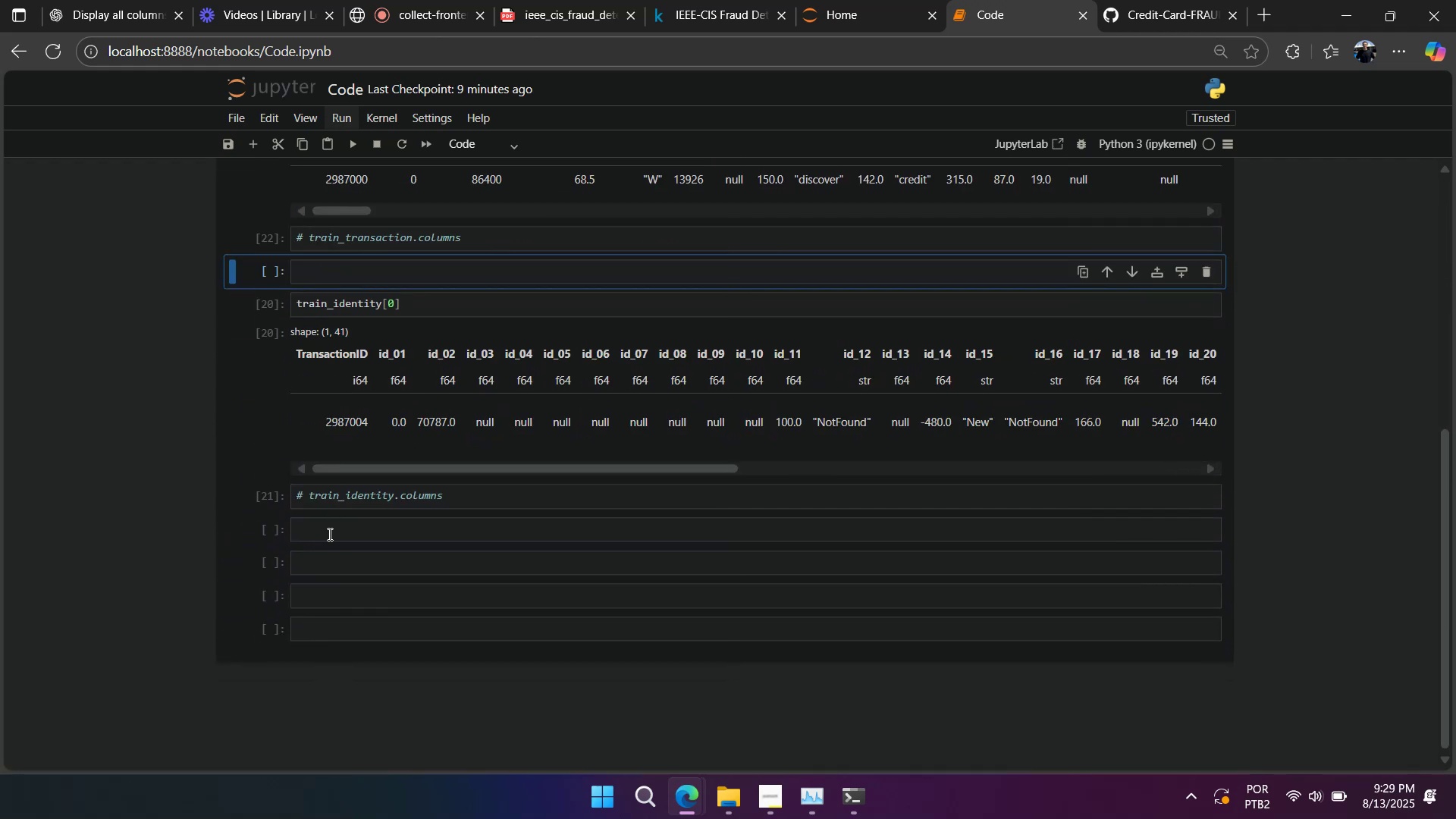 
left_click([328, 543])
 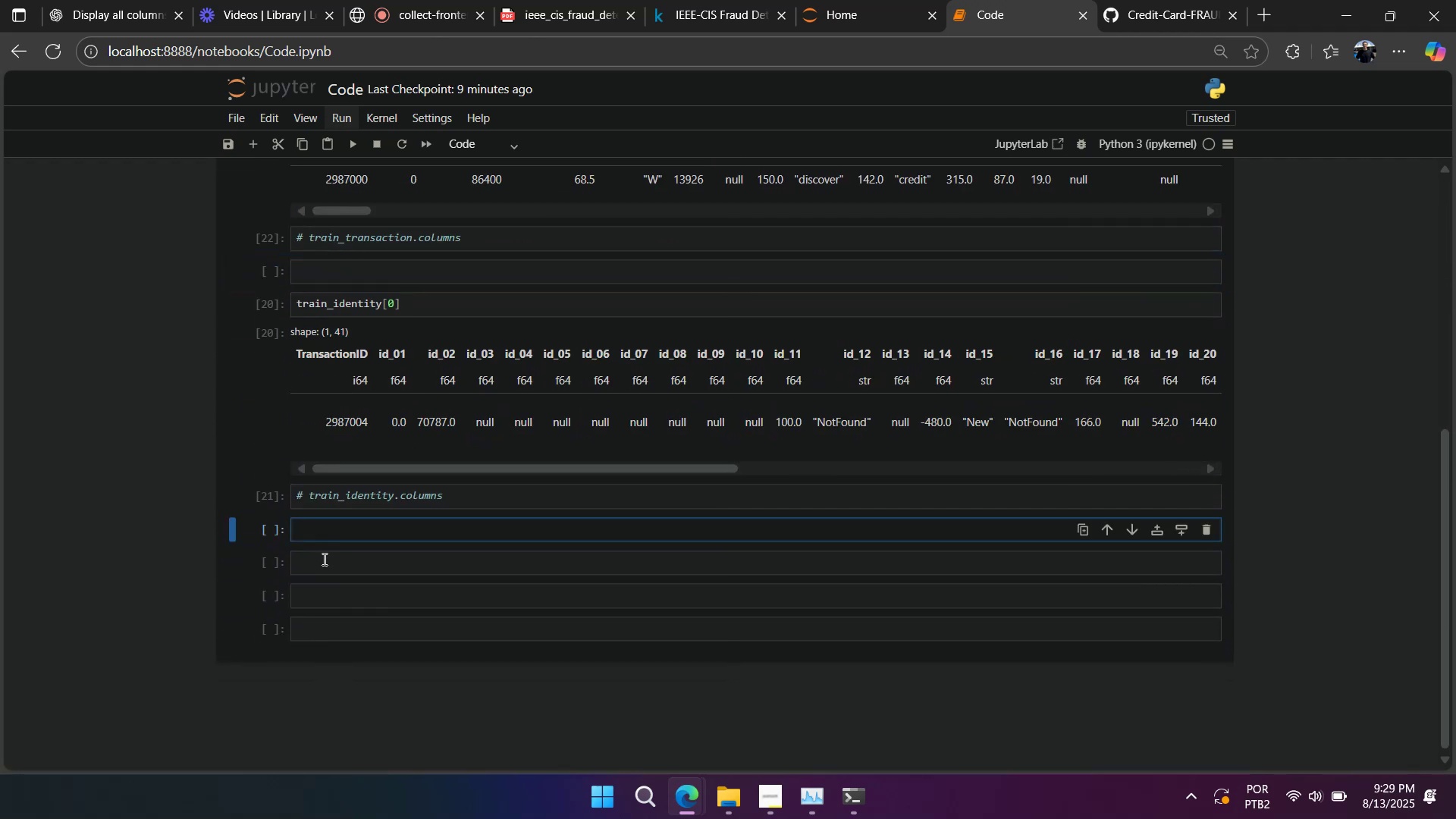 
key(Control+V)
 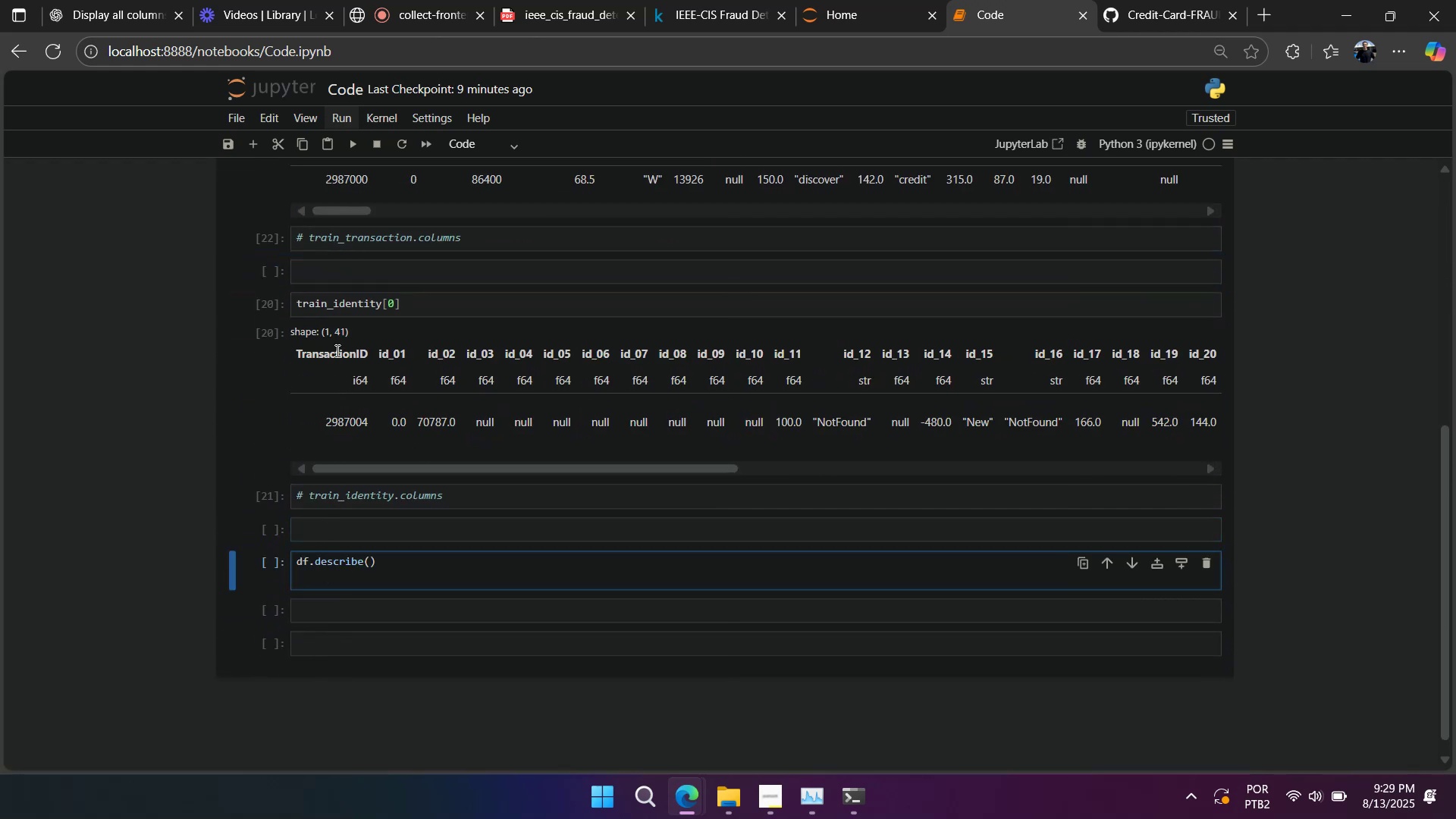 
scroll: coordinate [340, 317], scroll_direction: up, amount: 2.0
 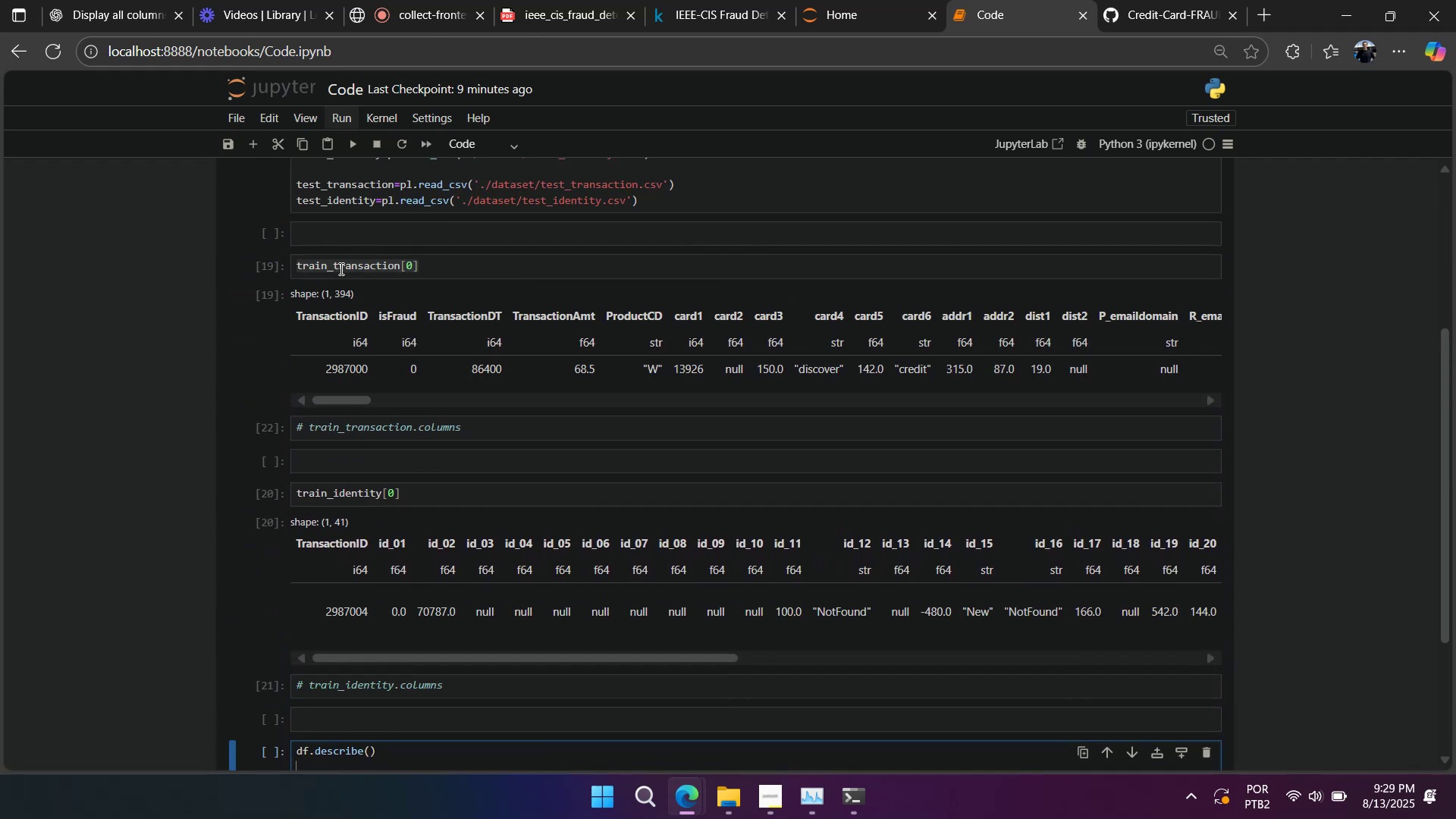 
double_click([340, 268])
 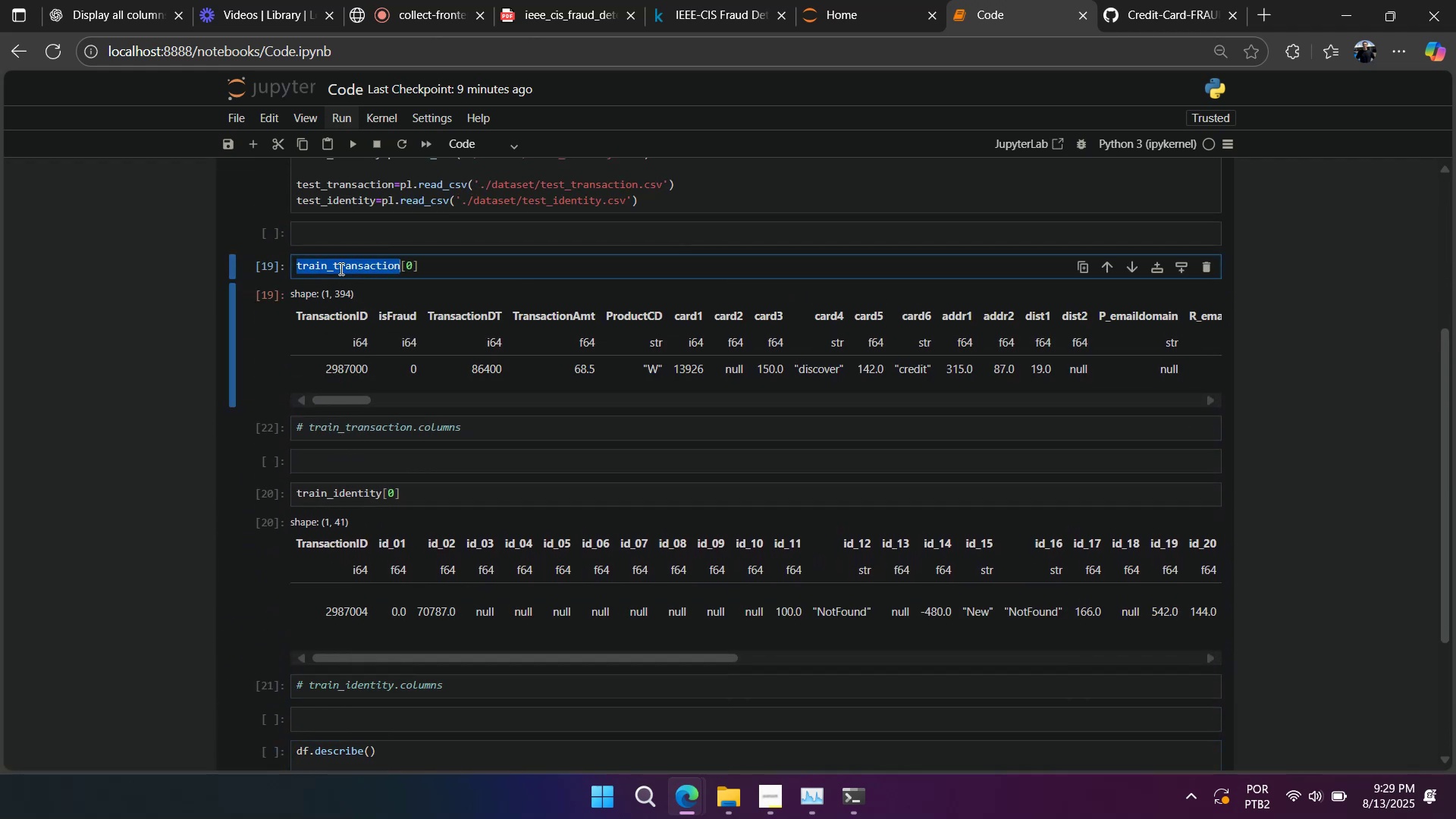 
key(Control+C)
 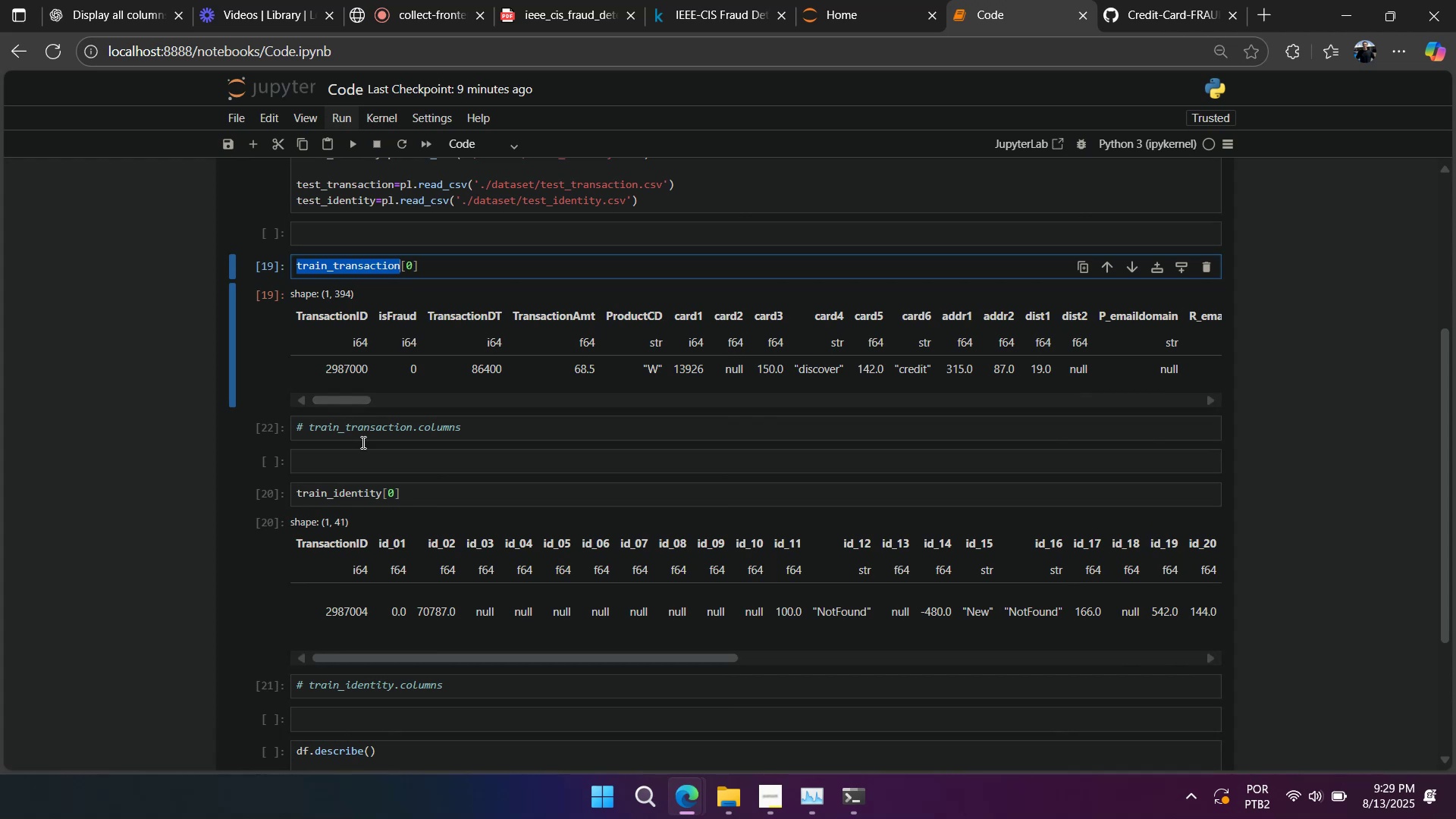 
scroll: coordinate [362, 457], scroll_direction: down, amount: 2.0
 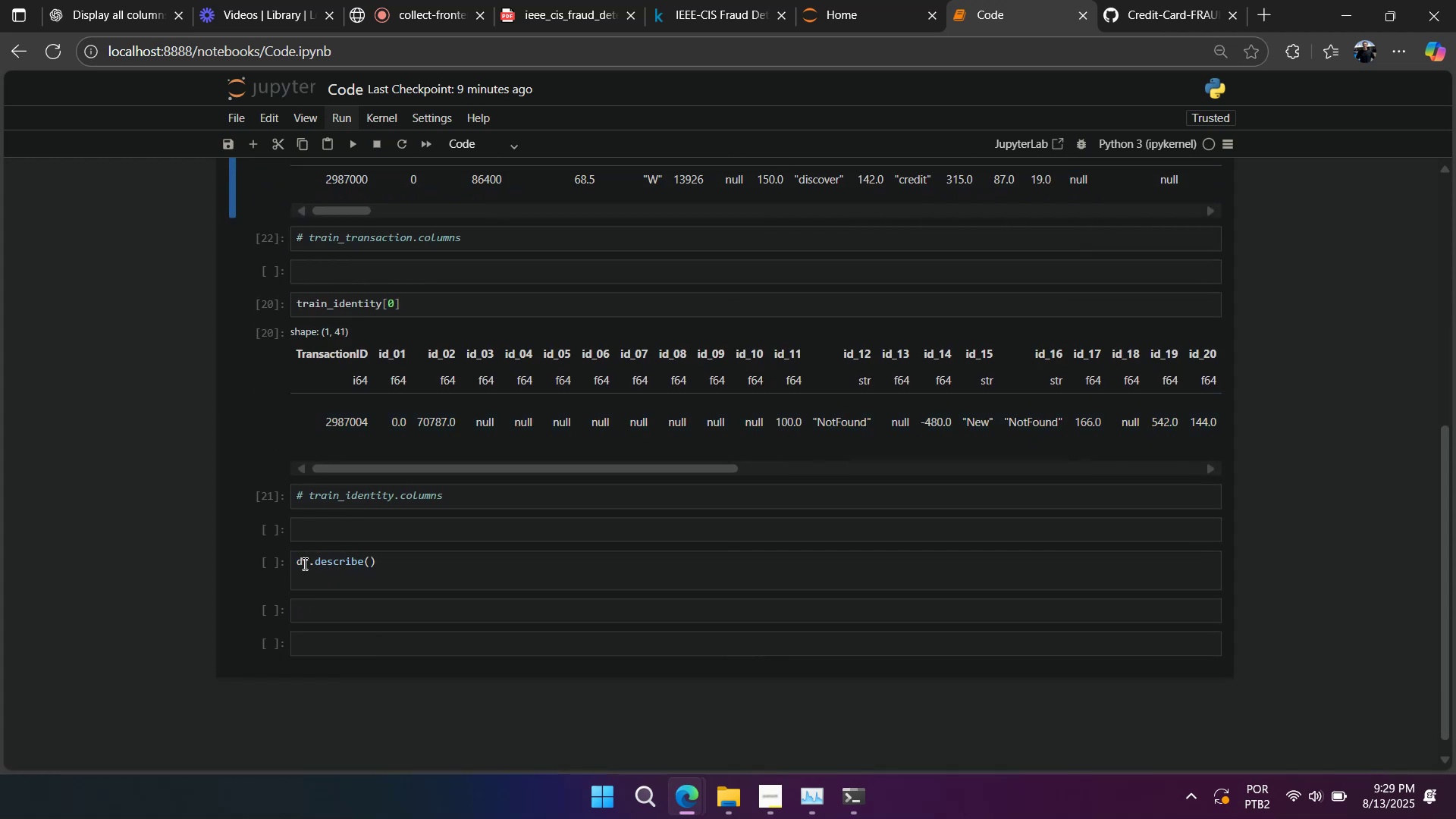 
double_click([303, 563])
 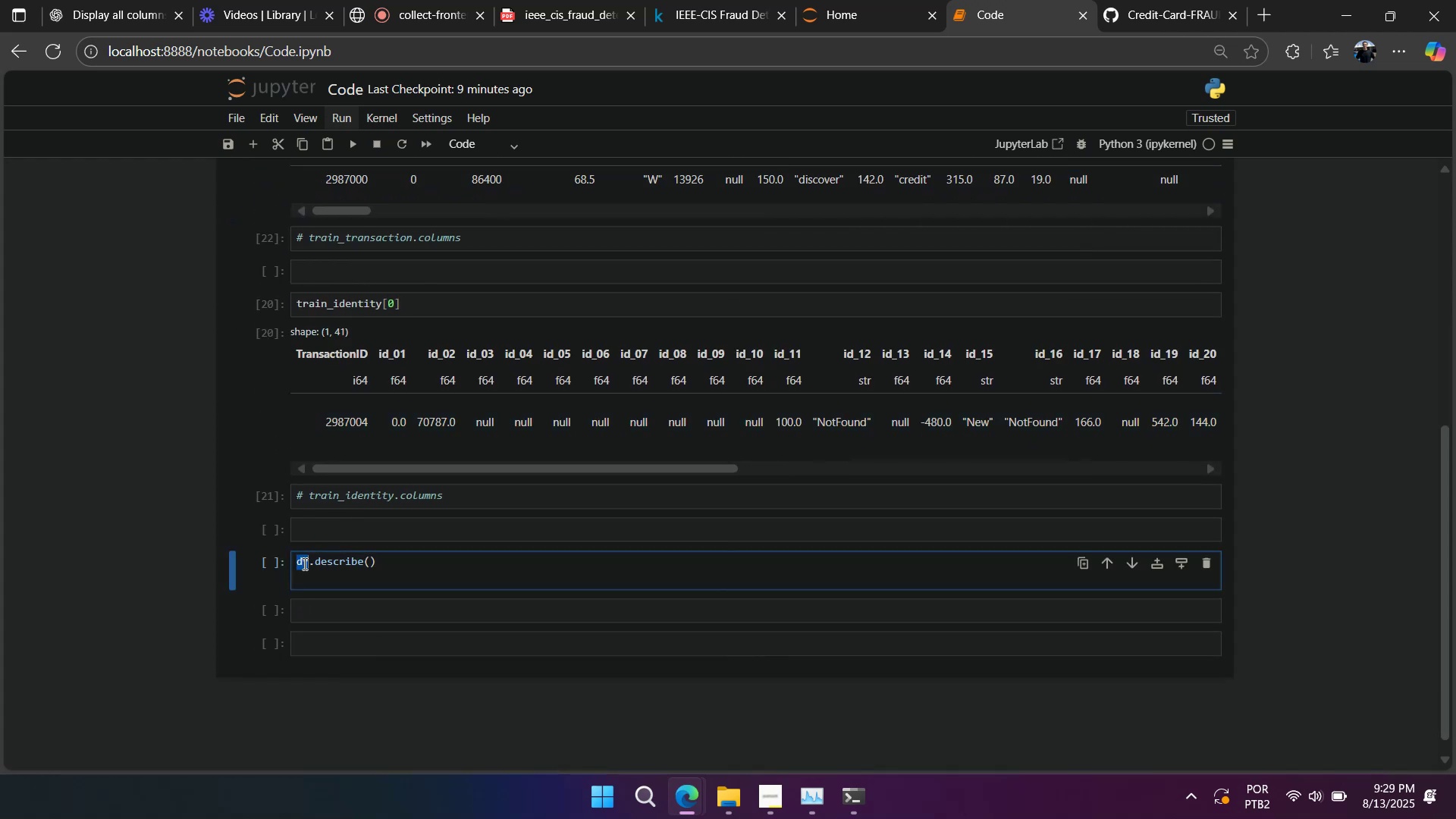 
key(Control+ControlLeft)
 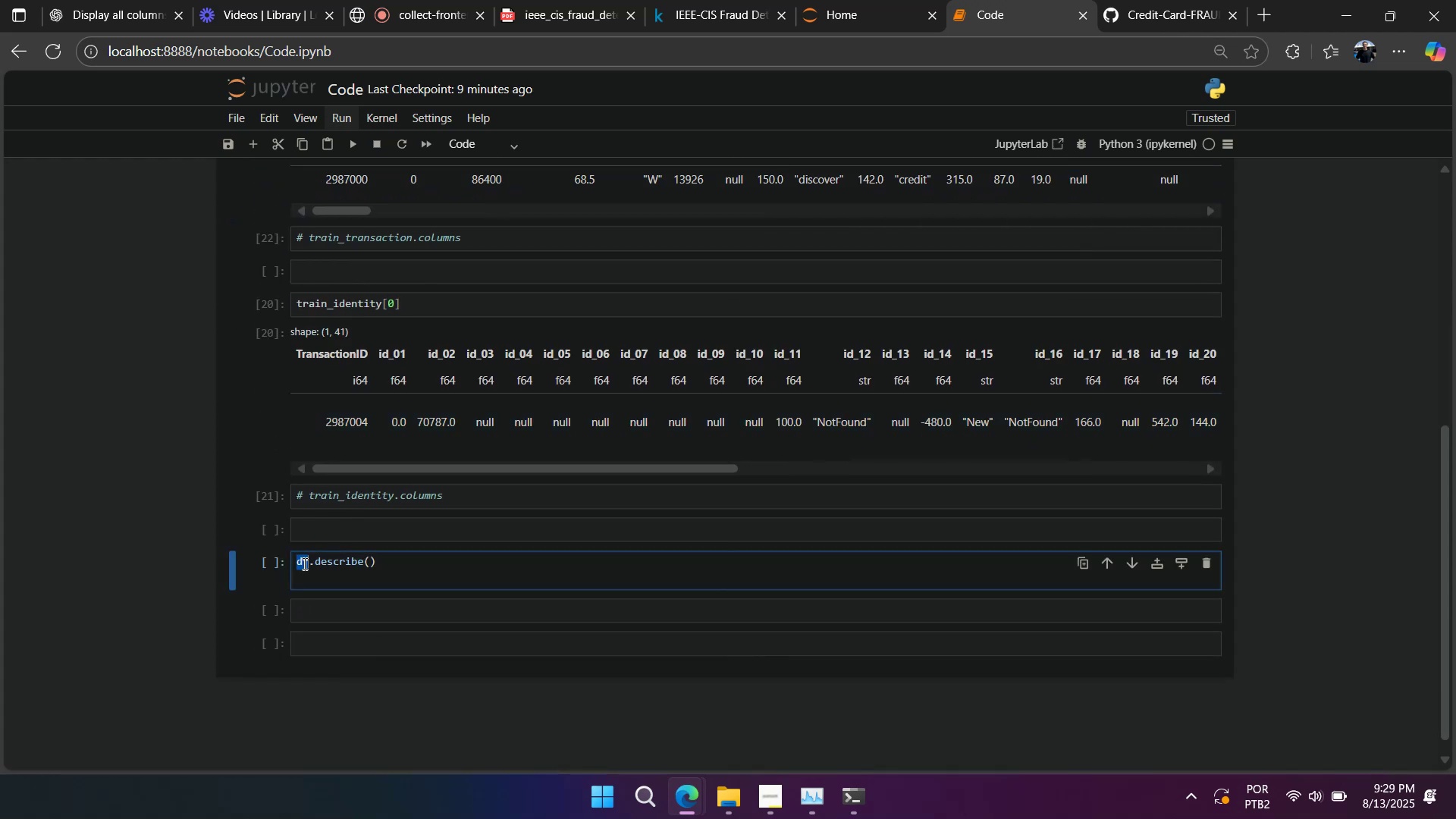 
key(Control+V)
 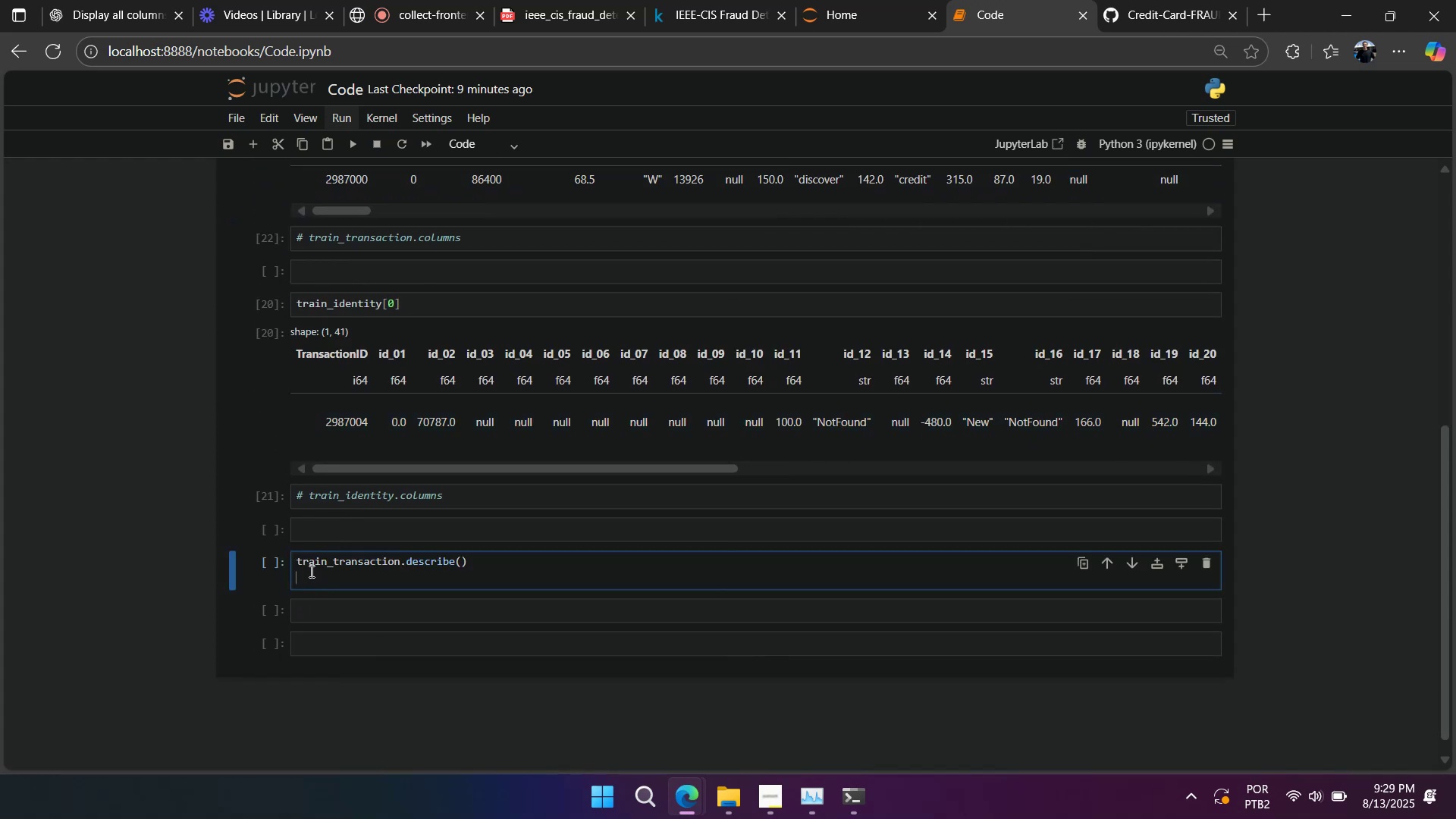 
key(Backspace)
 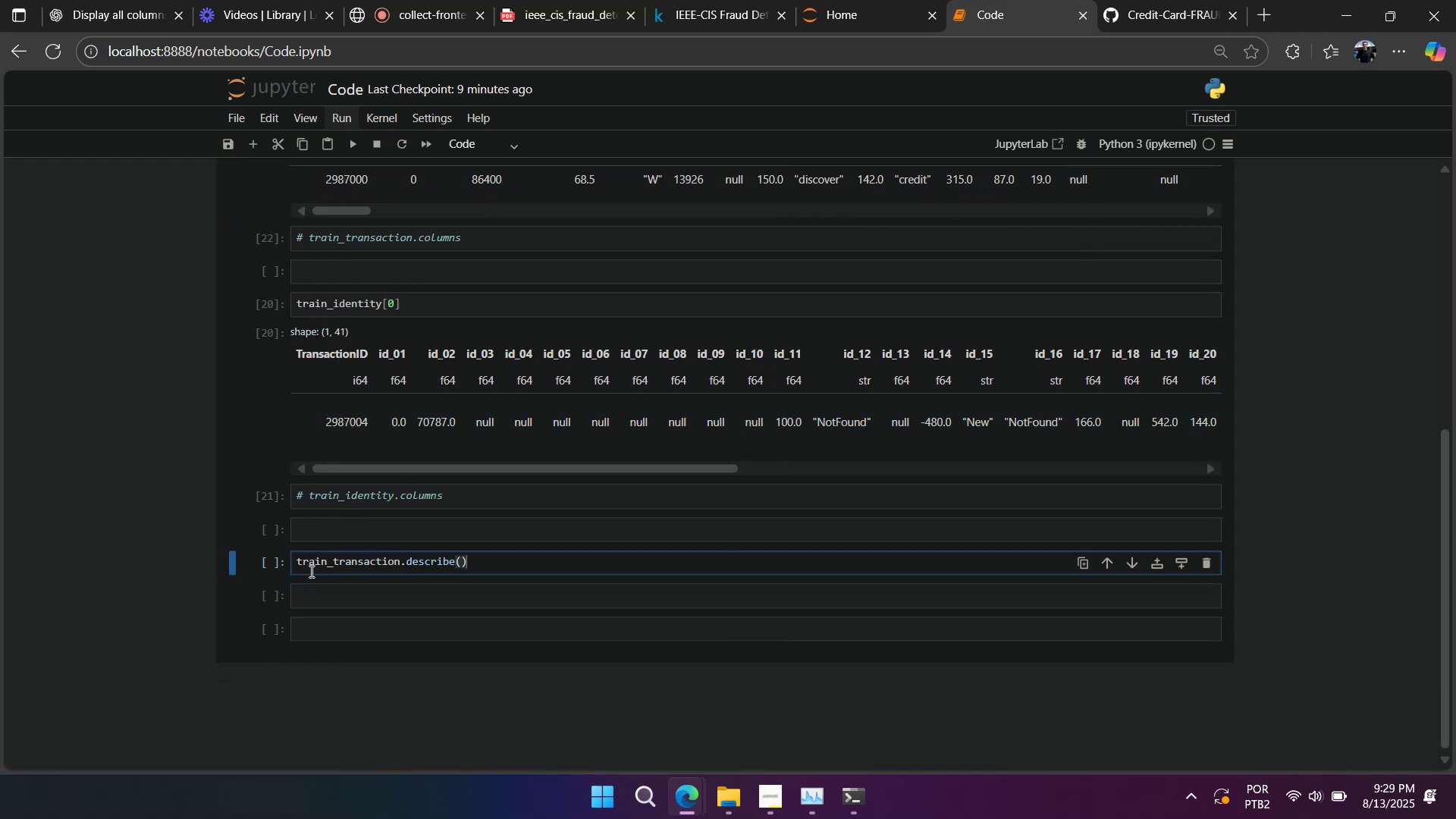 
key(Shift+Enter)
 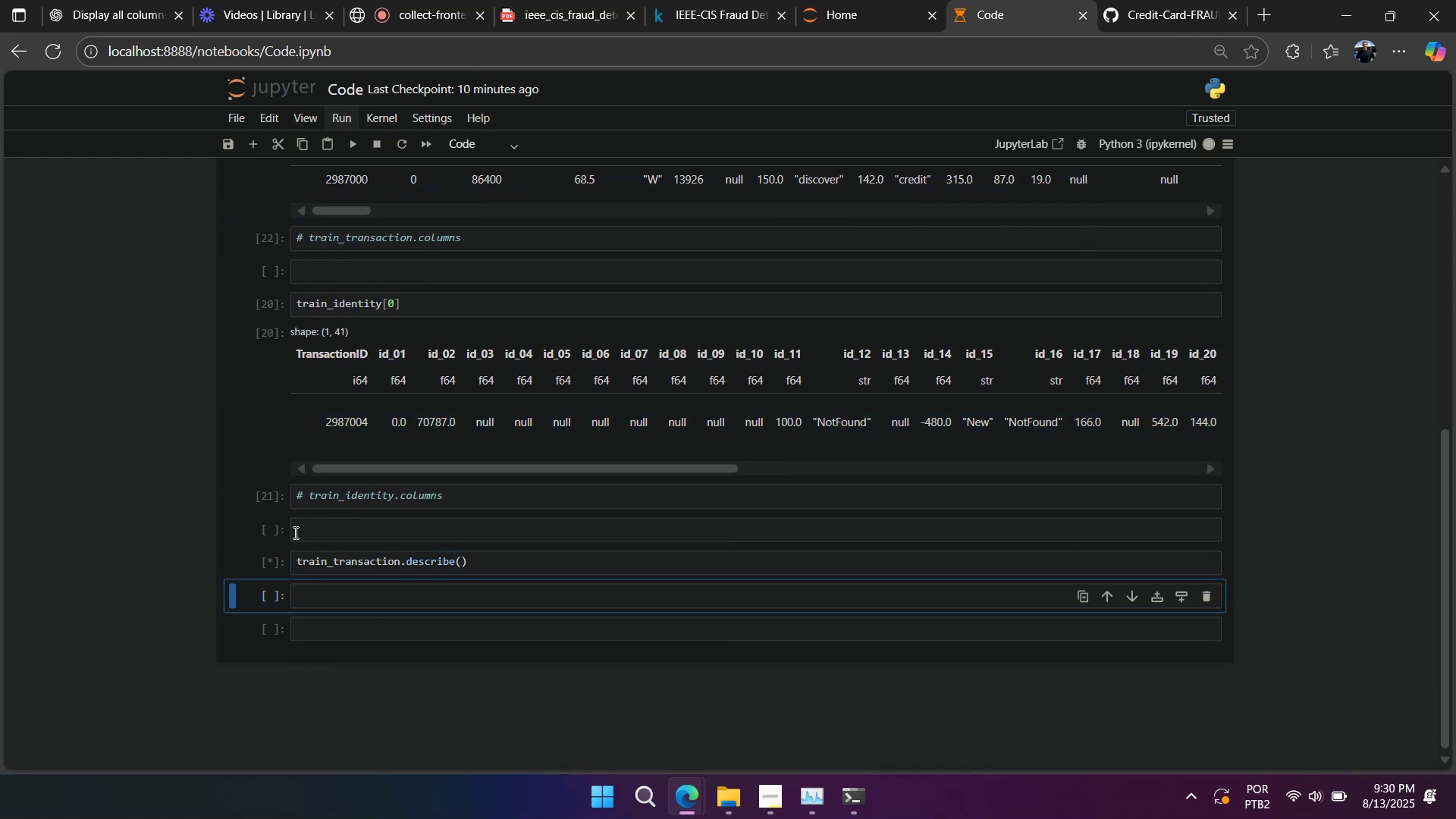 
wait(7.71)
 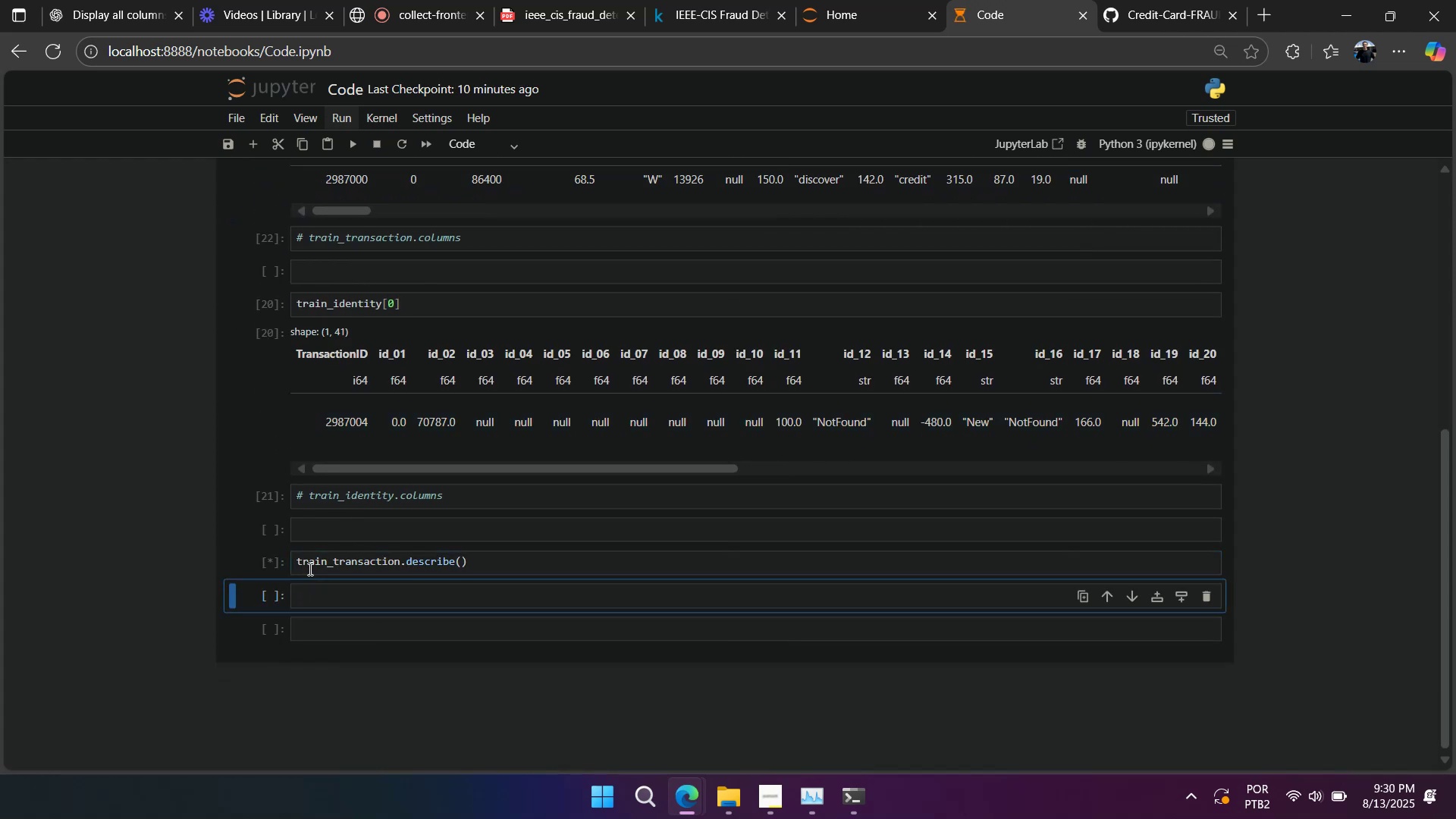 
left_click([1116, 23])
 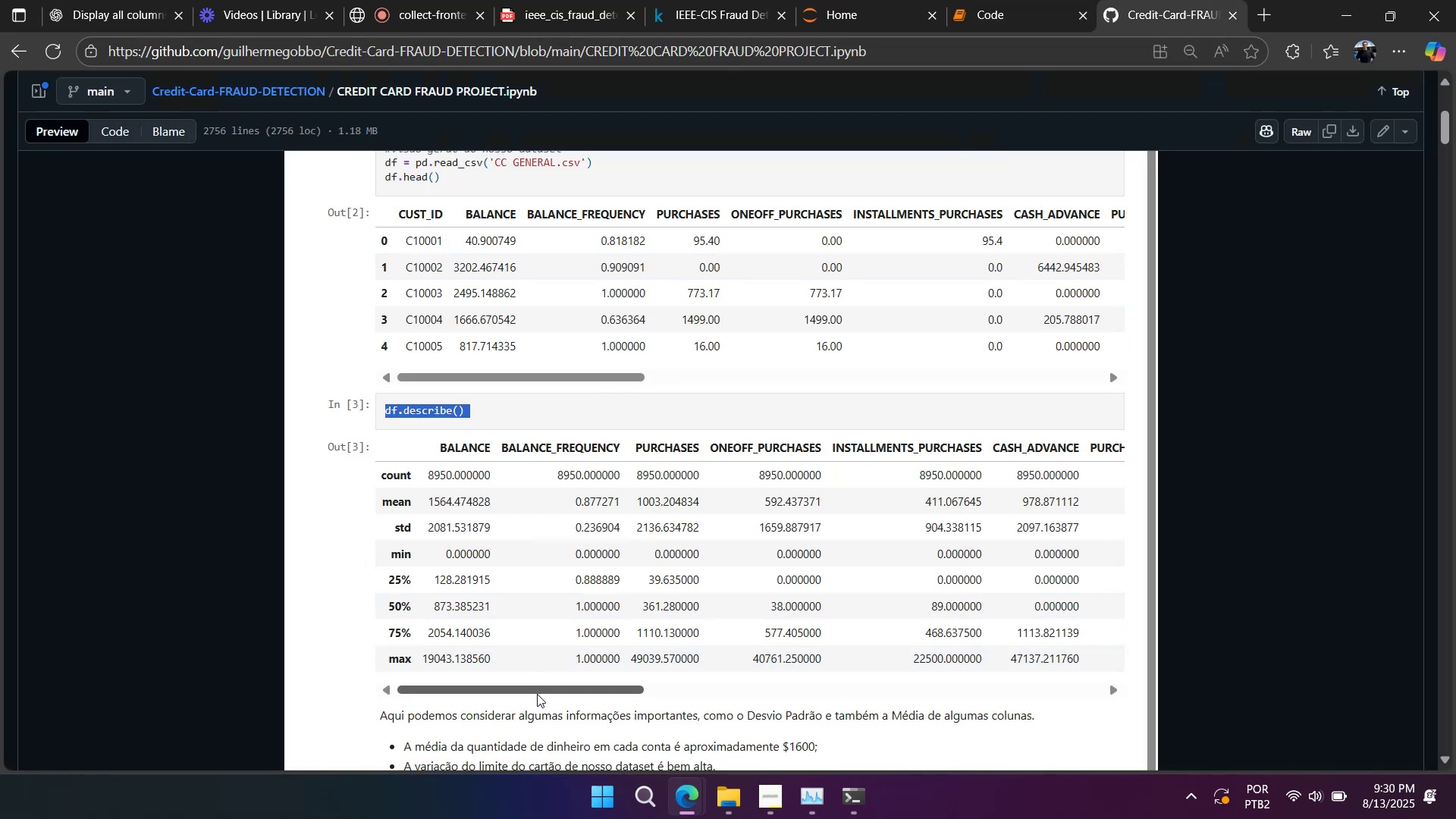 
wait(9.32)
 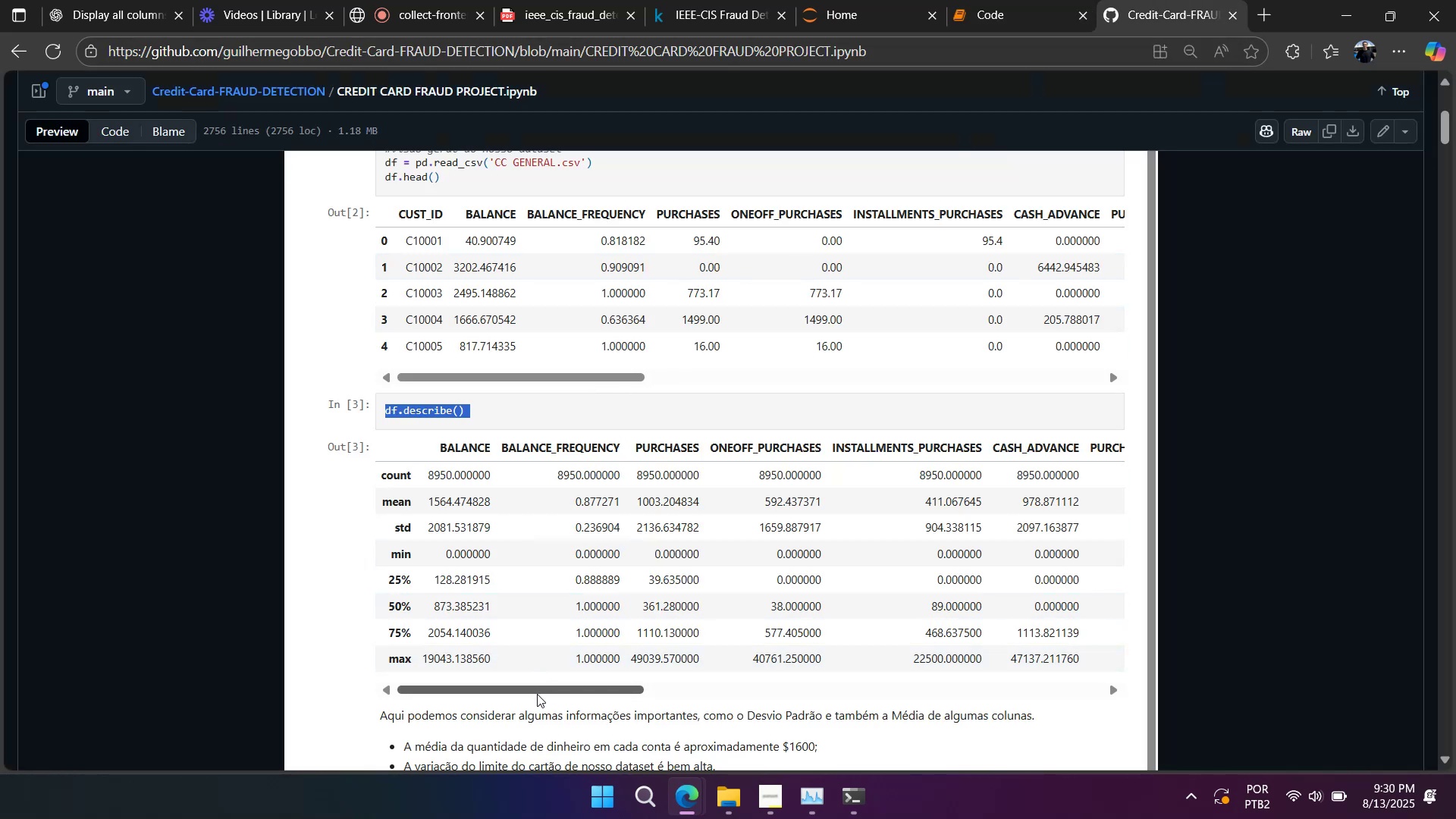 
left_click([985, 14])
 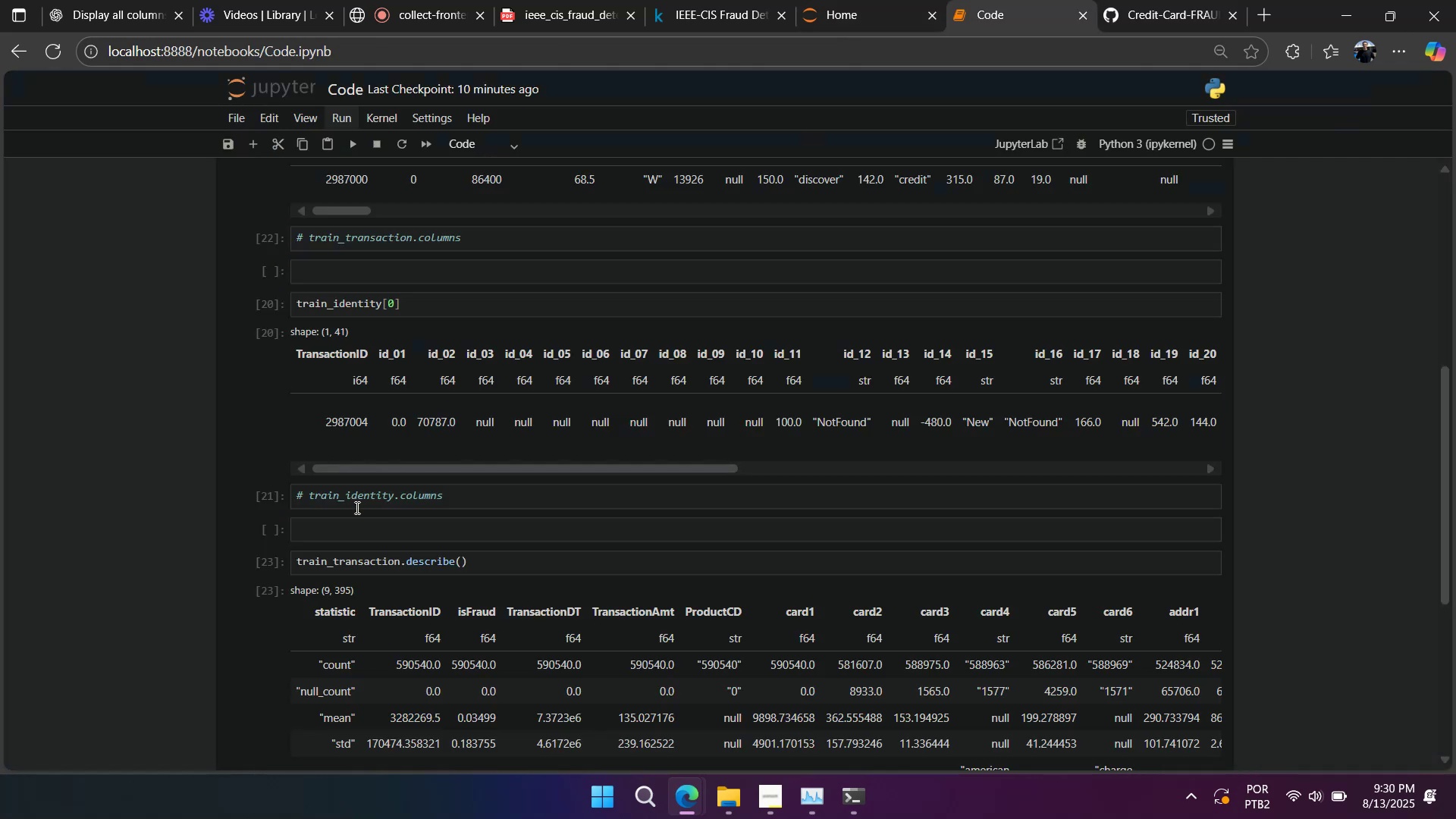 
scroll: coordinate [360, 518], scroll_direction: down, amount: 3.0
 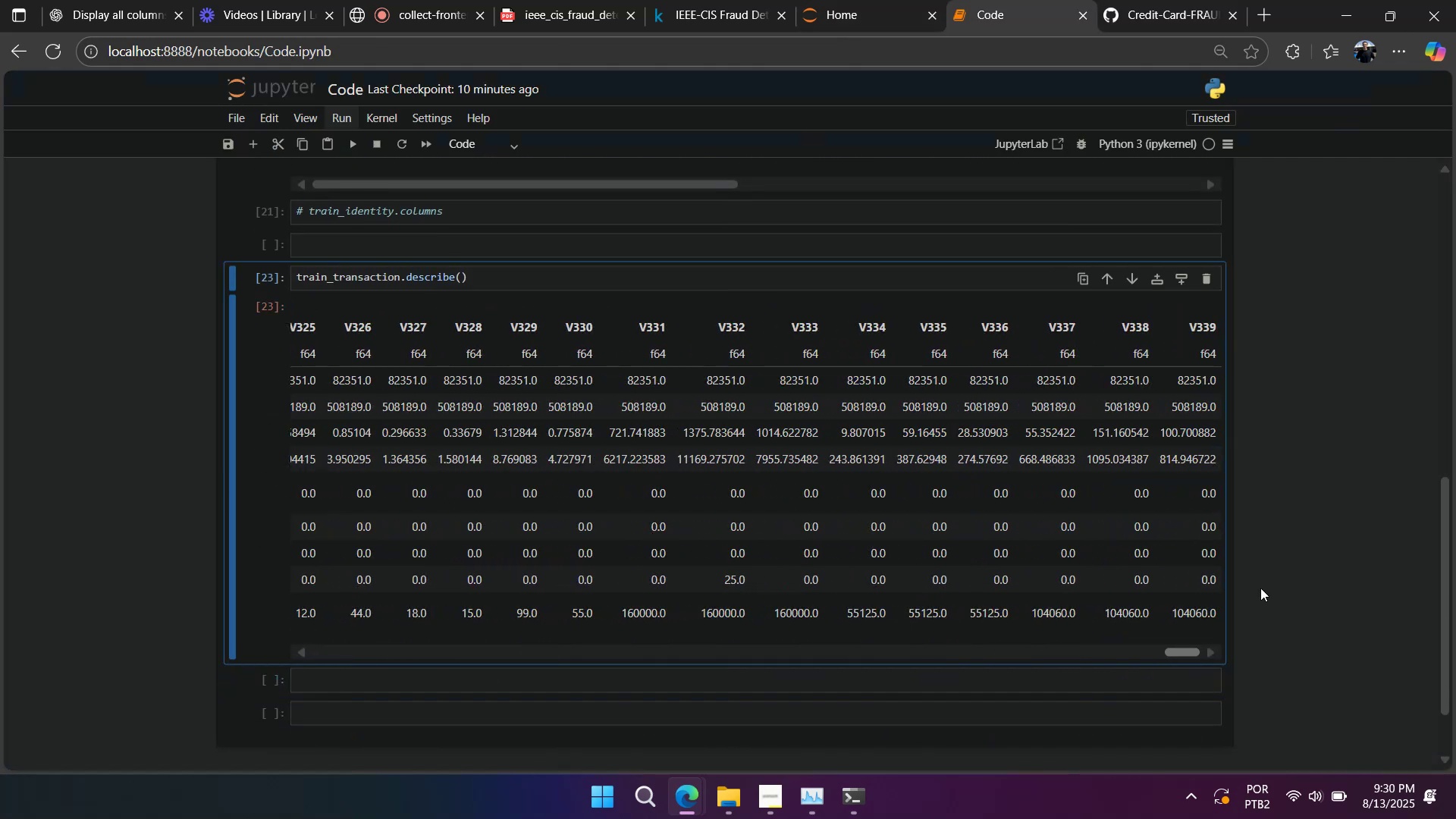 
wait(5.46)
 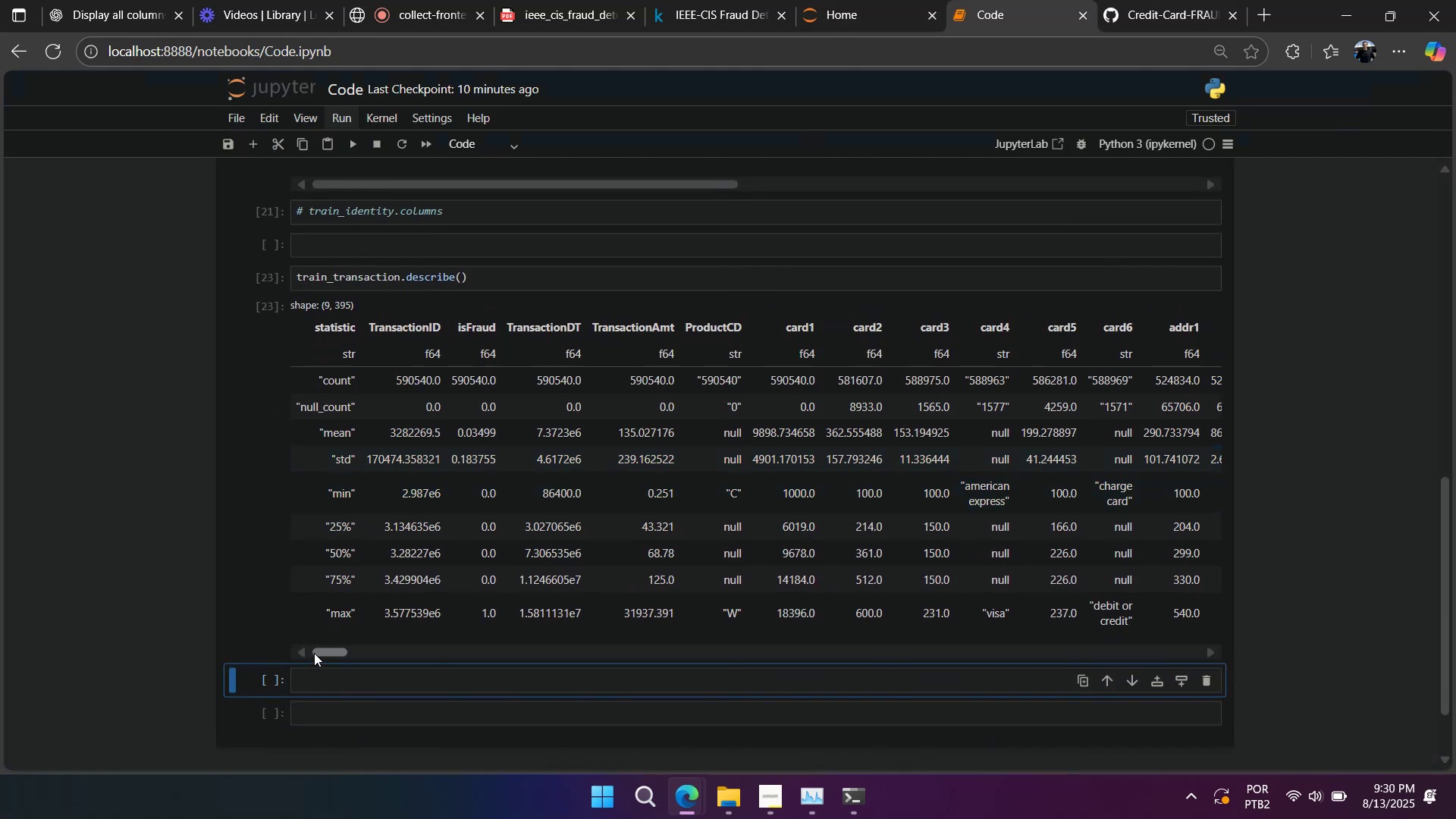 
mouse_move([233, 603])
 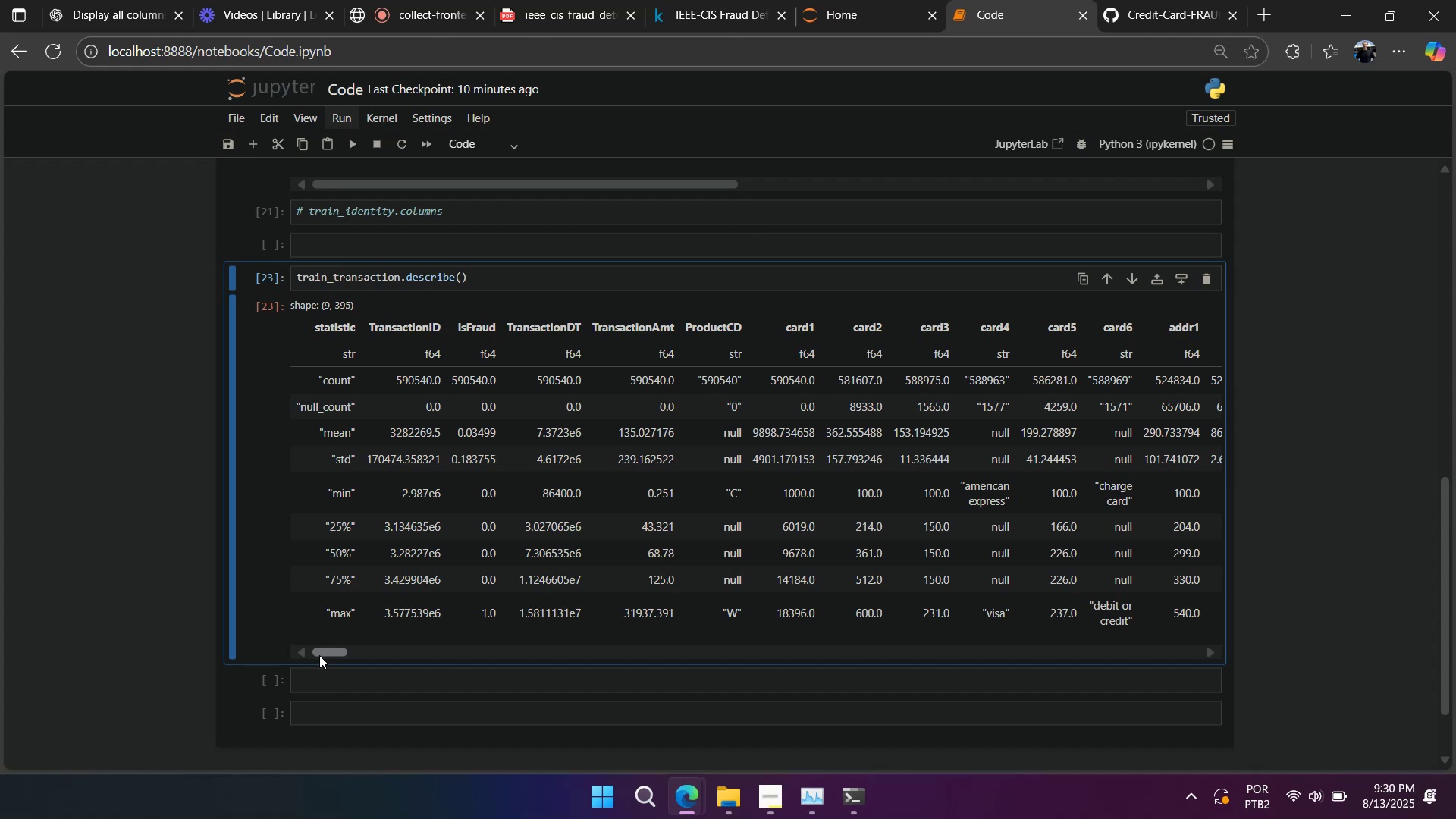 
wait(25.24)
 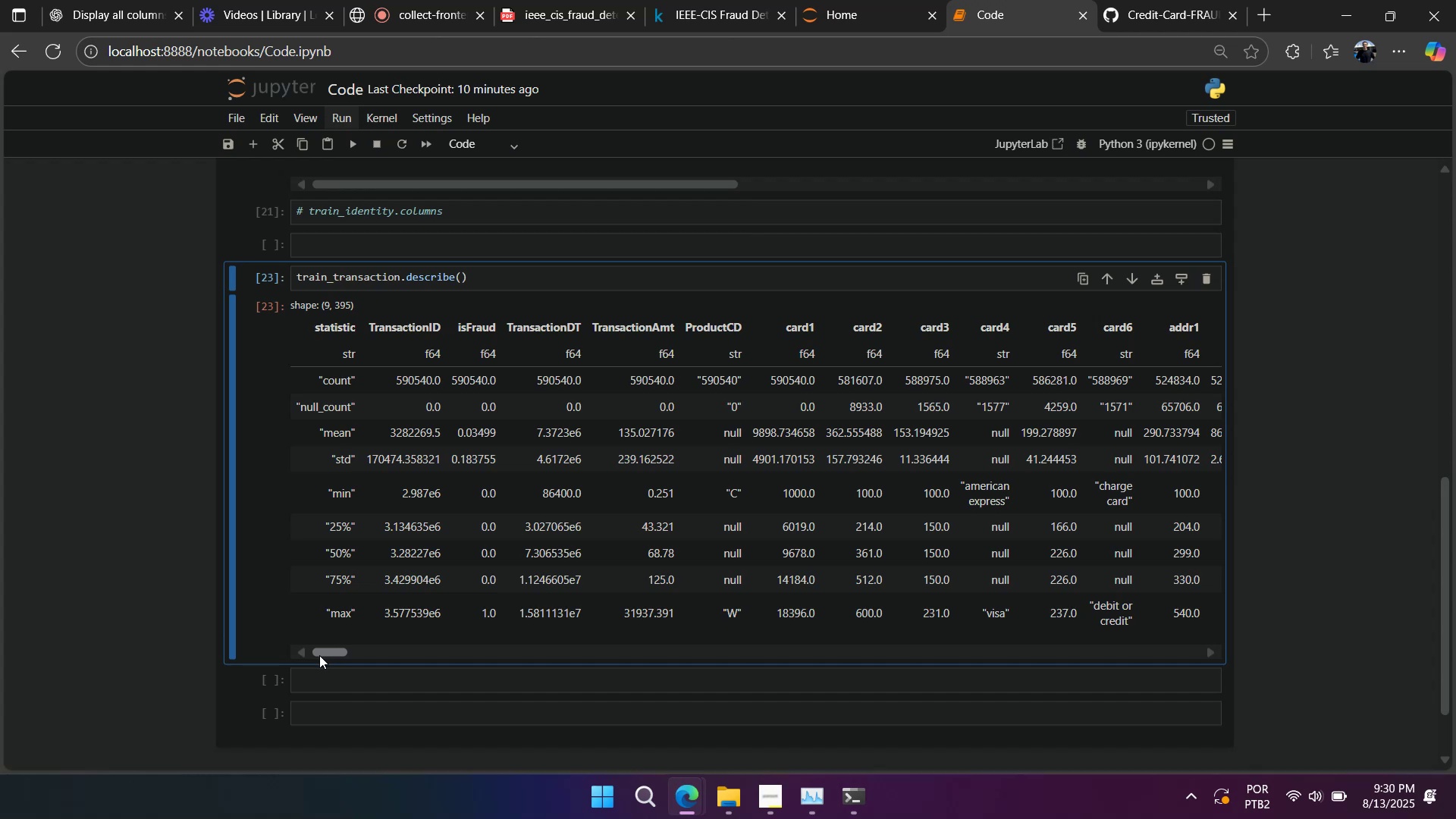 
left_click([382, 276])
 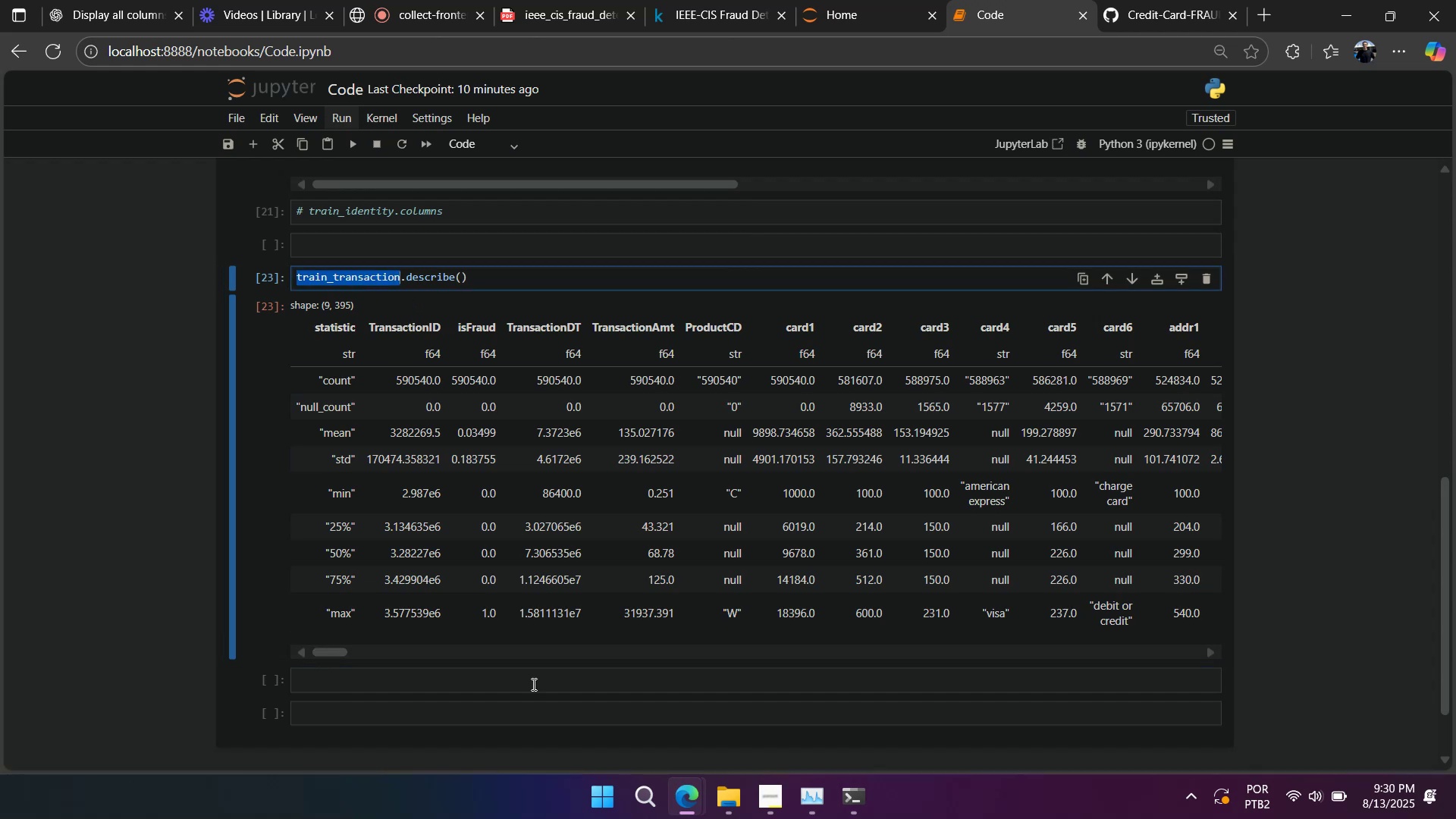 
key(Control+C)
 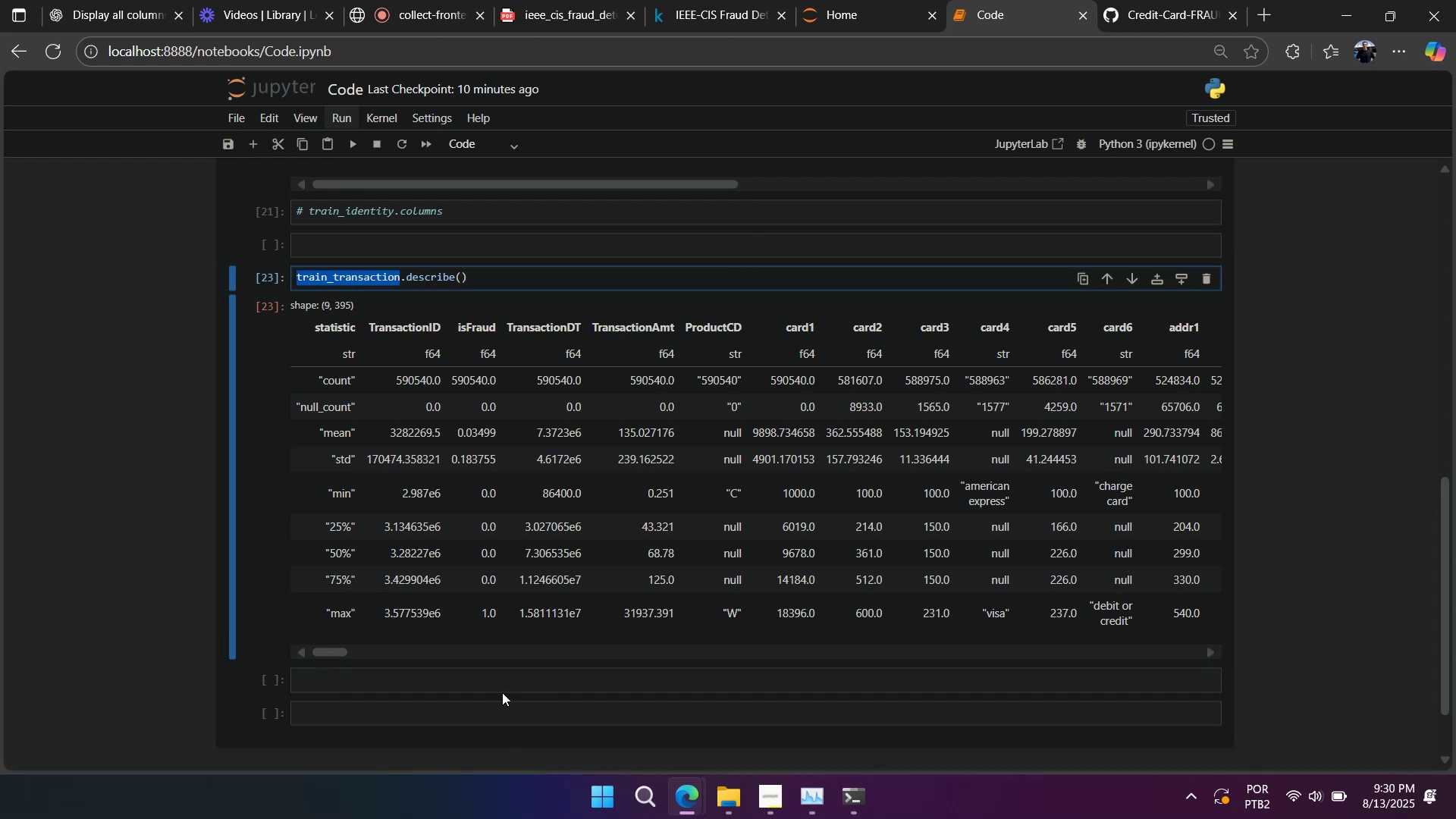 
left_click([502, 692])
 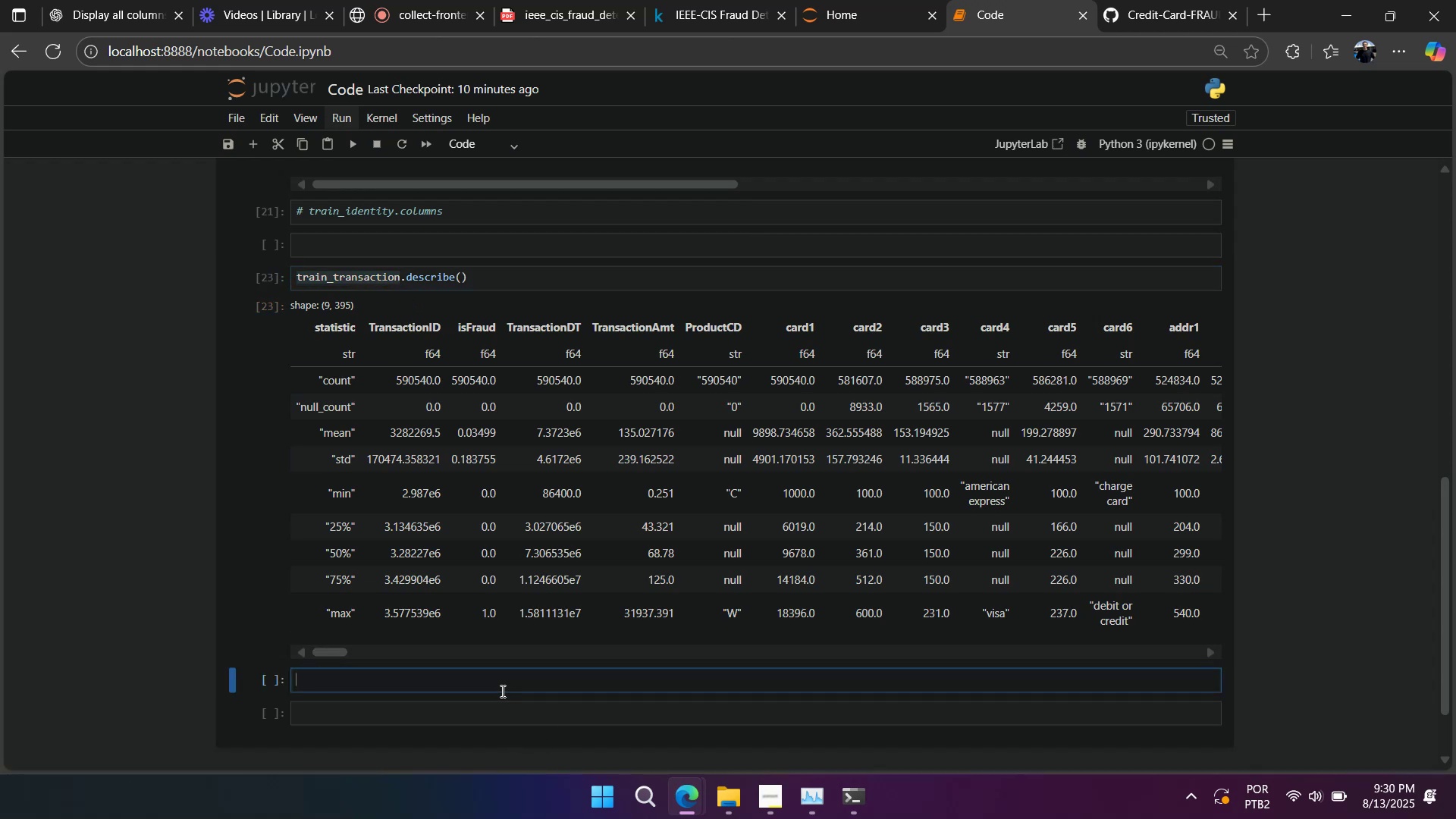 
key(Control+V)
 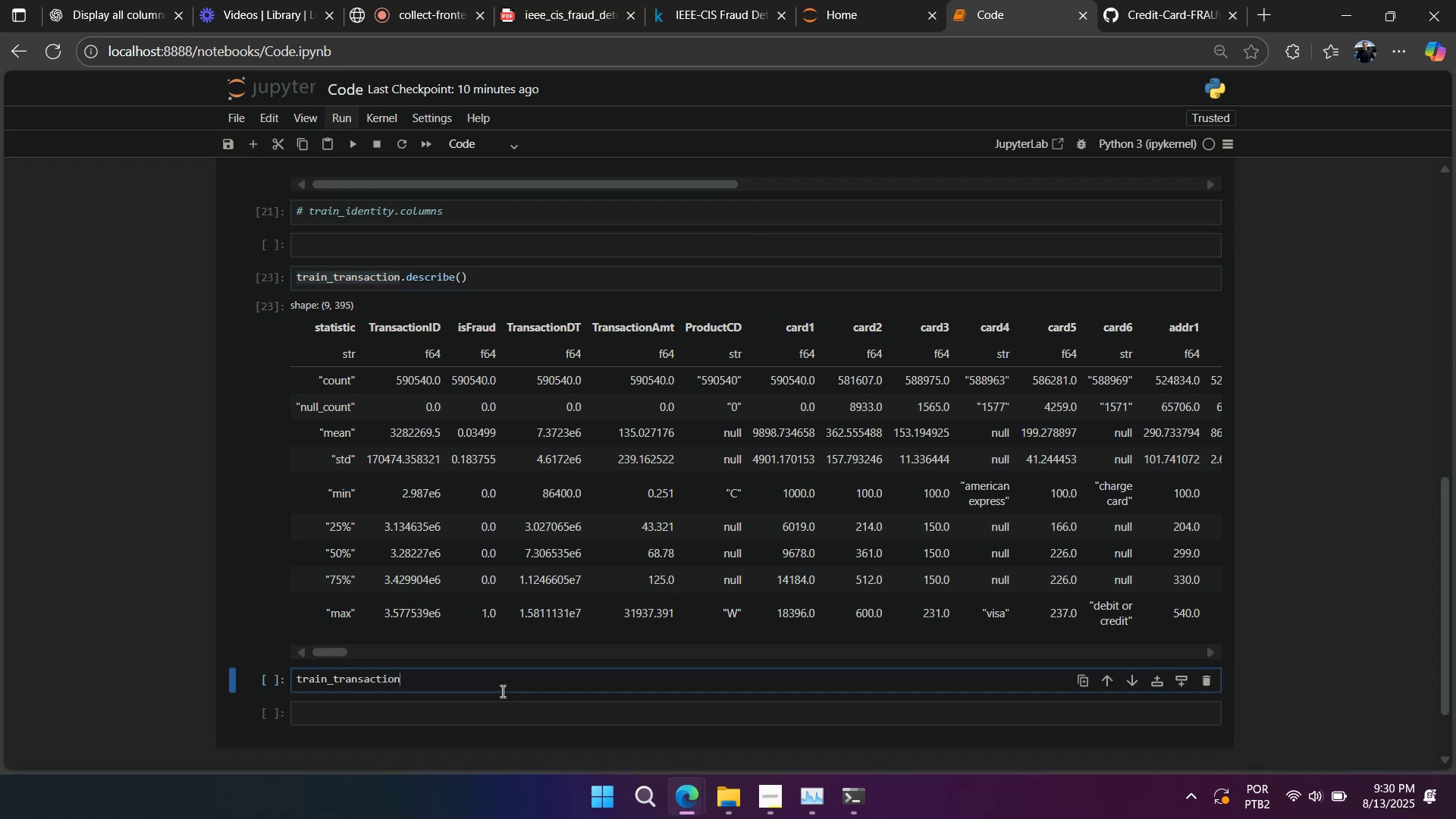 
key(Shift+Enter)
 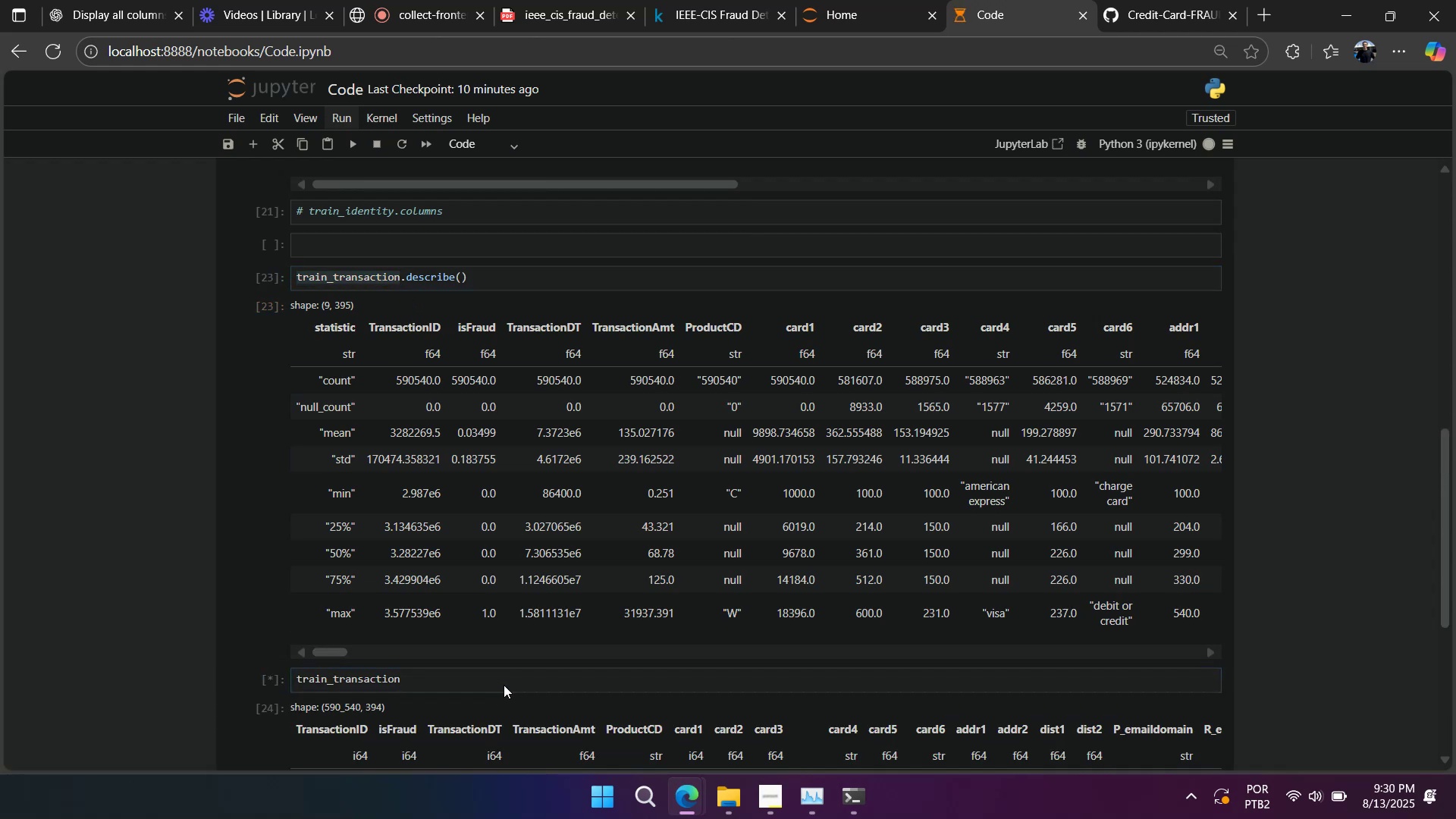 
scroll: coordinate [504, 684], scroll_direction: down, amount: 7.0
 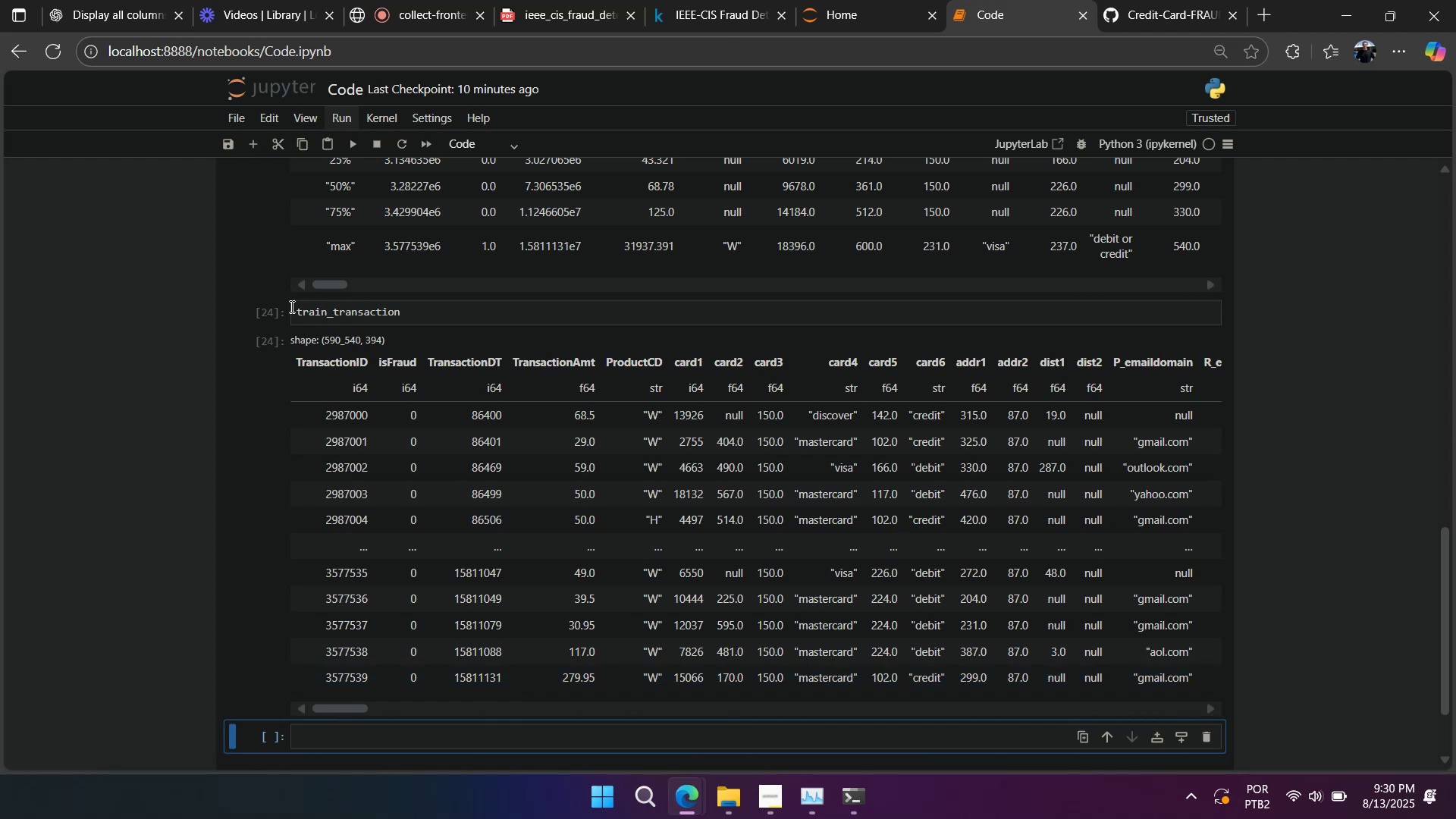 
scroll: coordinate [316, 345], scroll_direction: up, amount: 3.0
 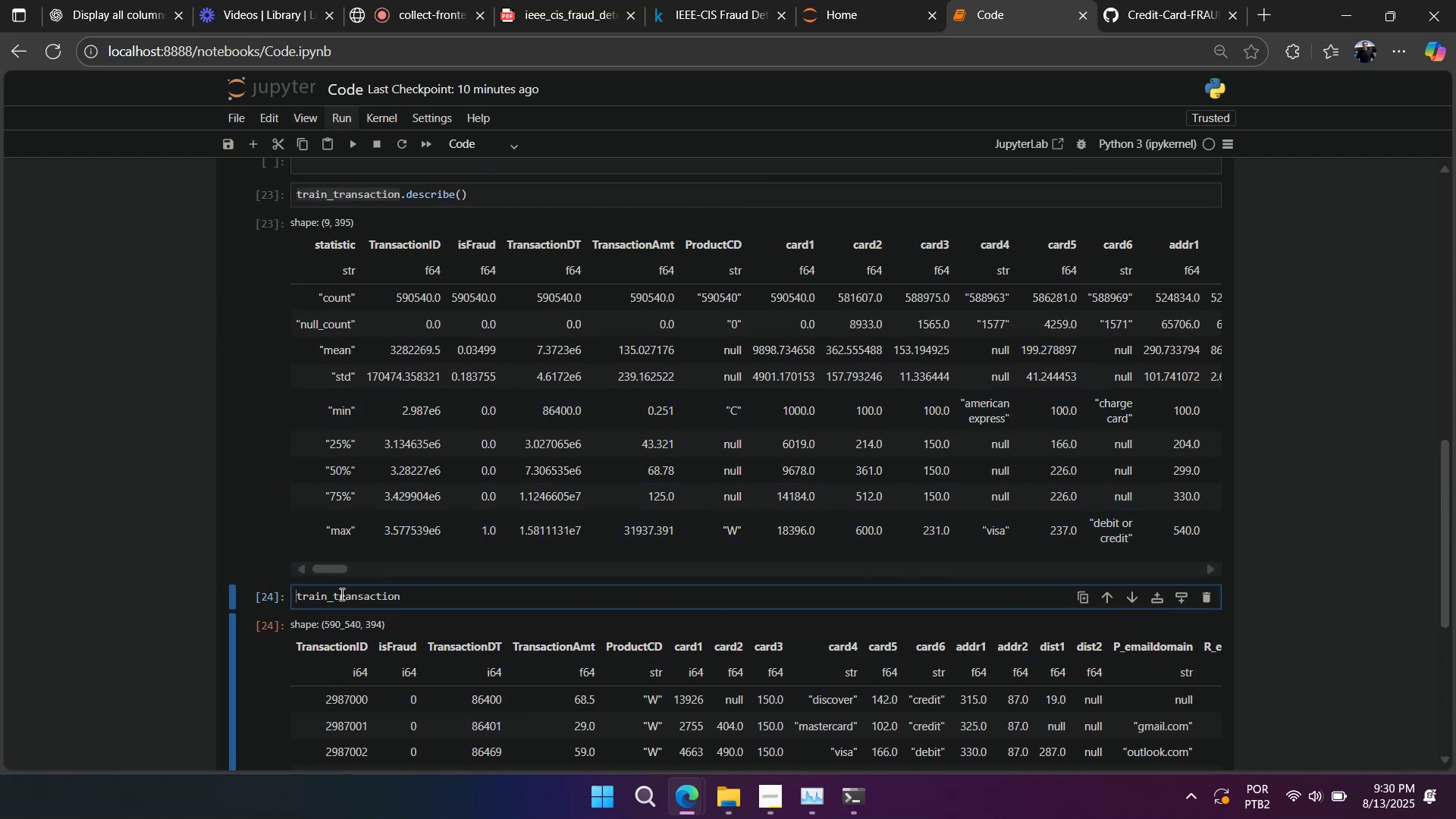 
double_click([350, 626])
 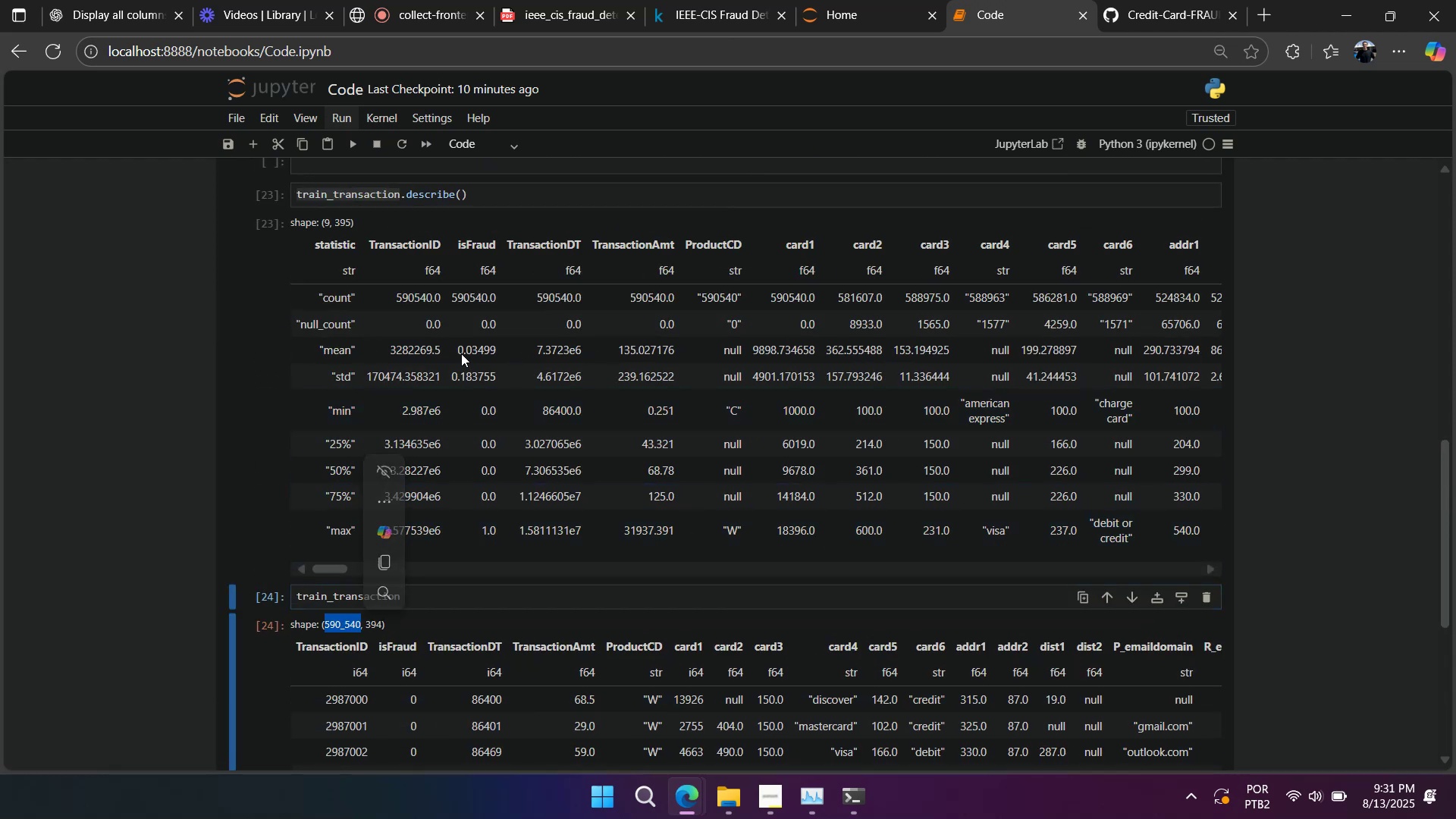 
left_click([434, 305])
 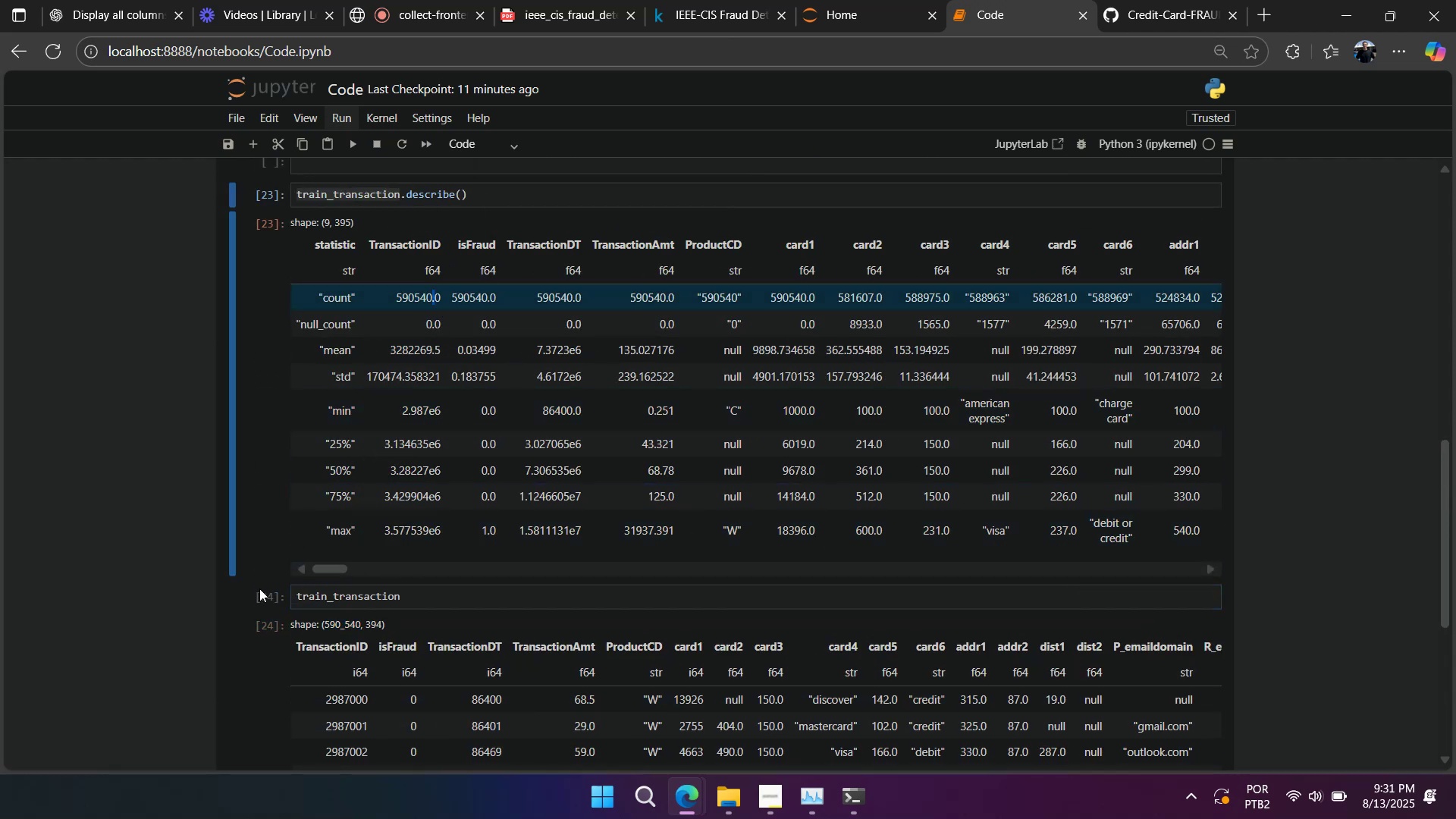 
left_click([252, 603])
 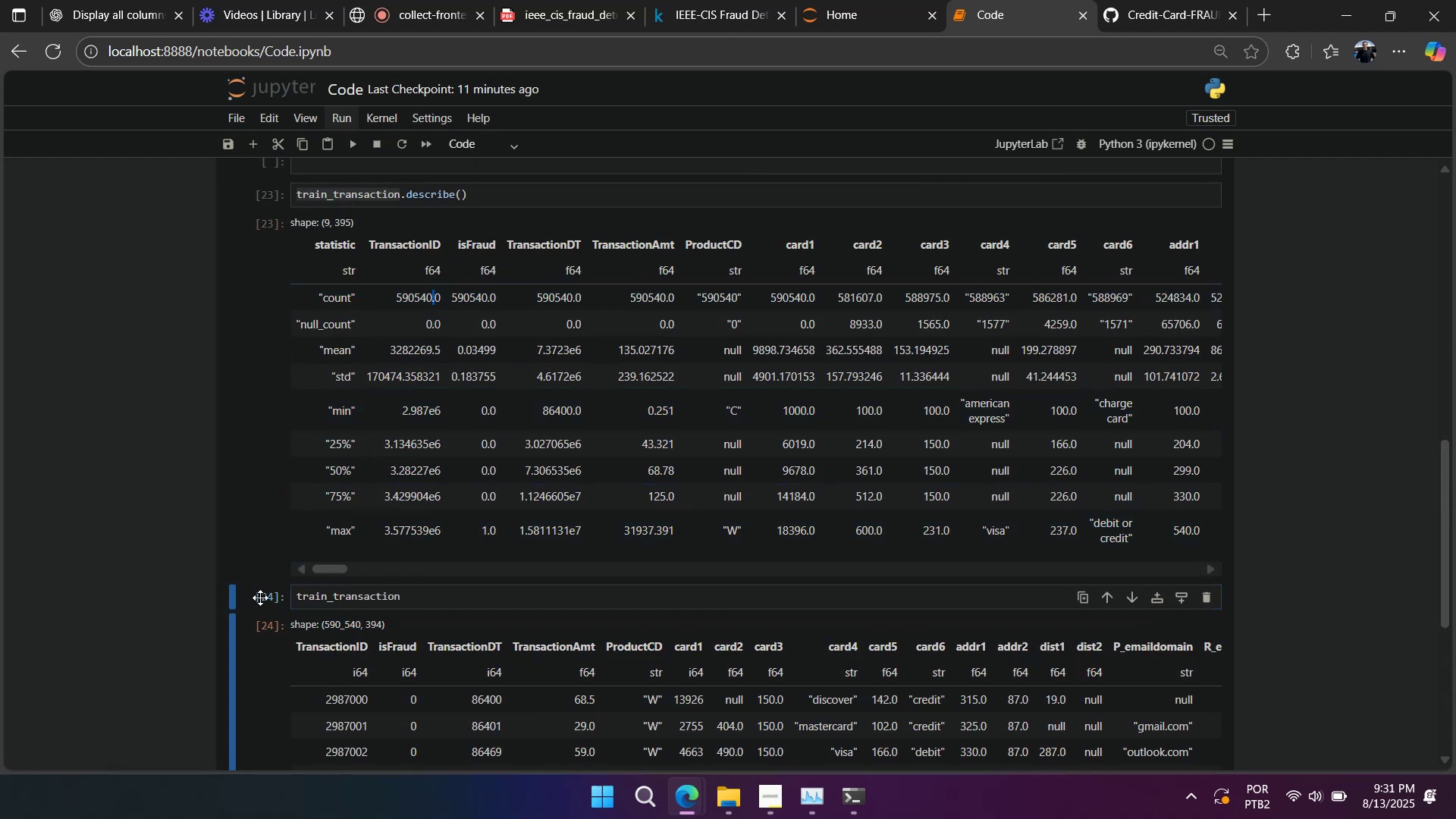 
type(dd)
 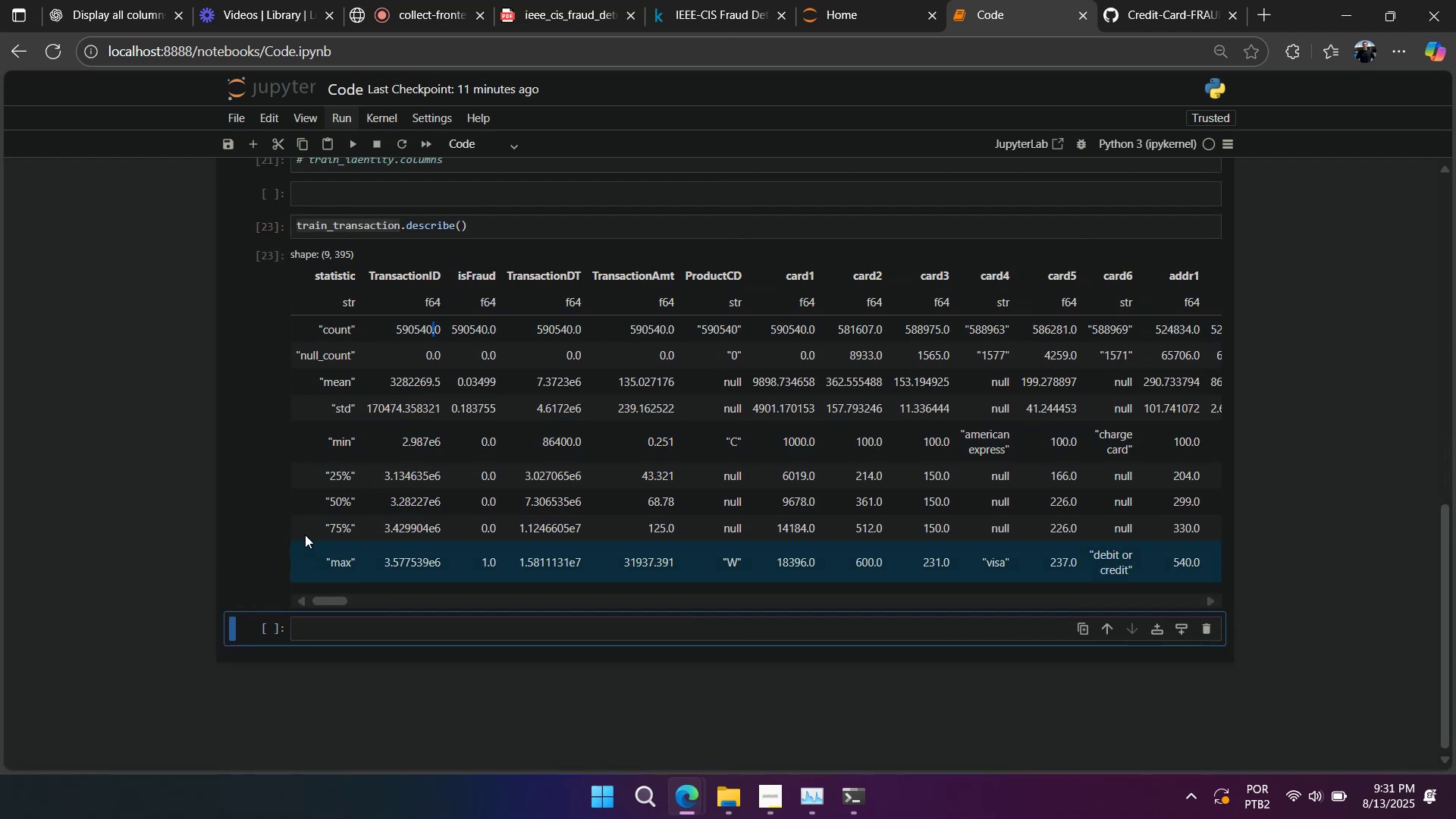 
left_click([490, 382])
 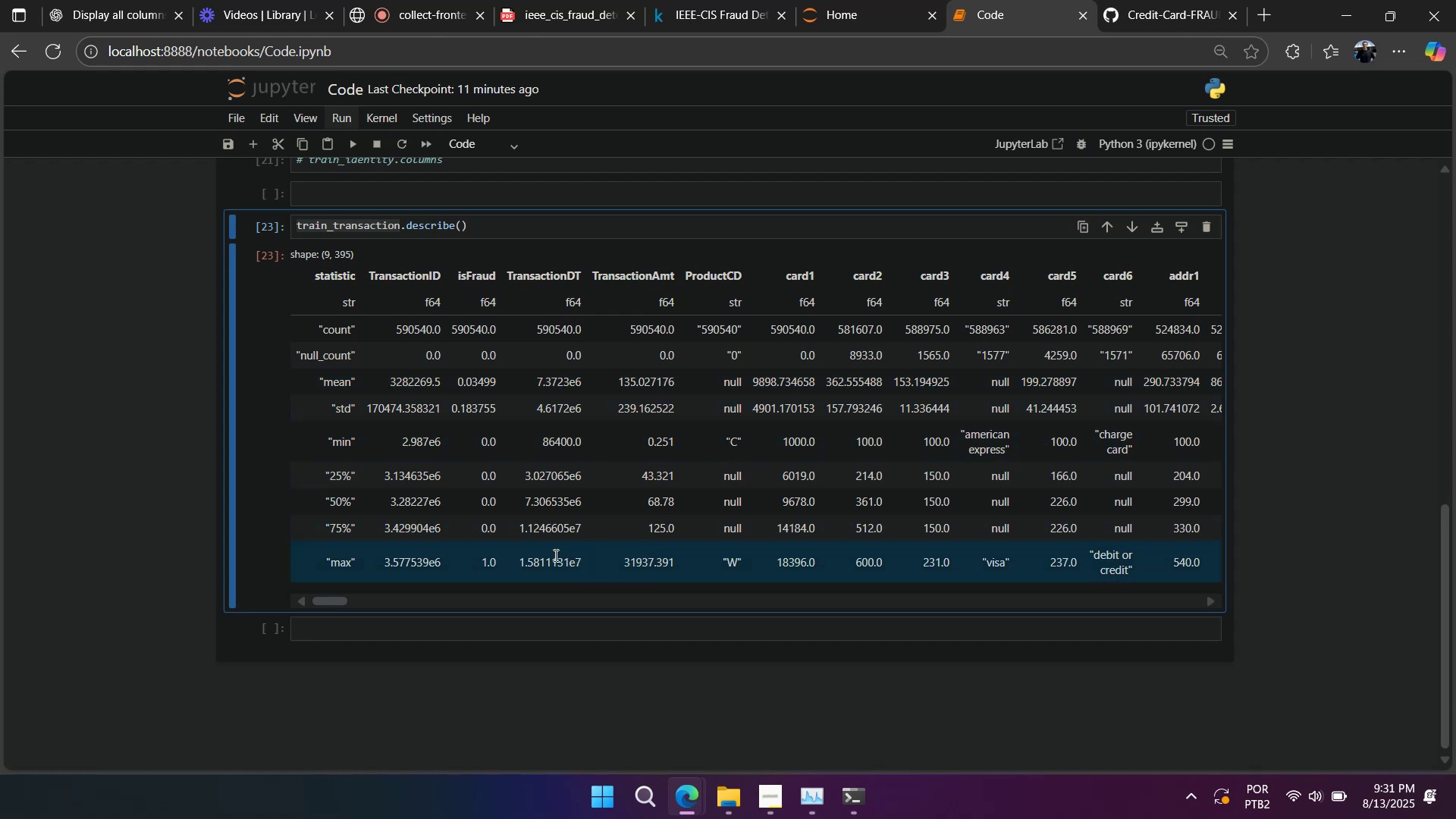 
wait(24.46)
 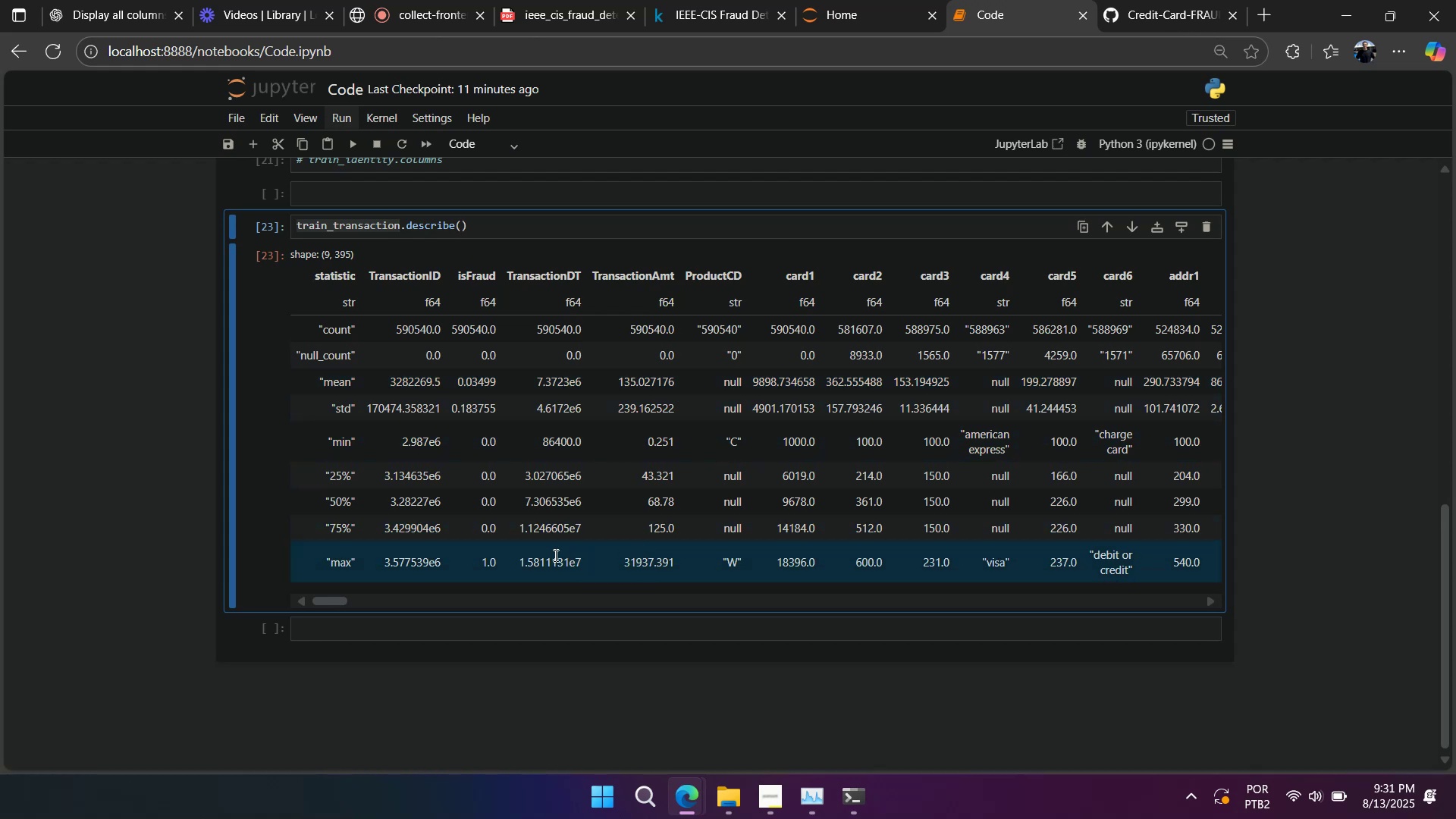 
double_click([399, 227])
 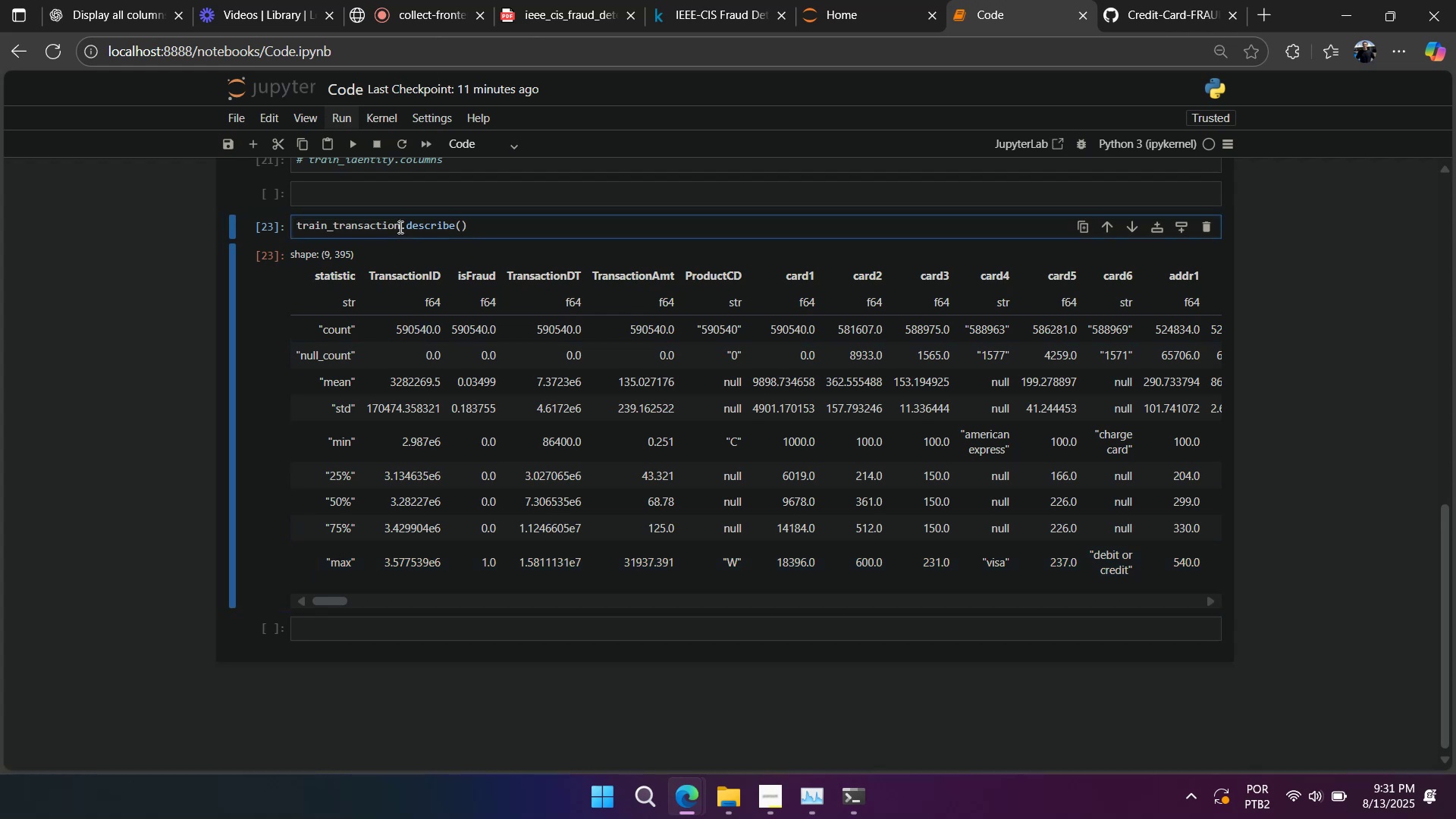 
triple_click([399, 227])
 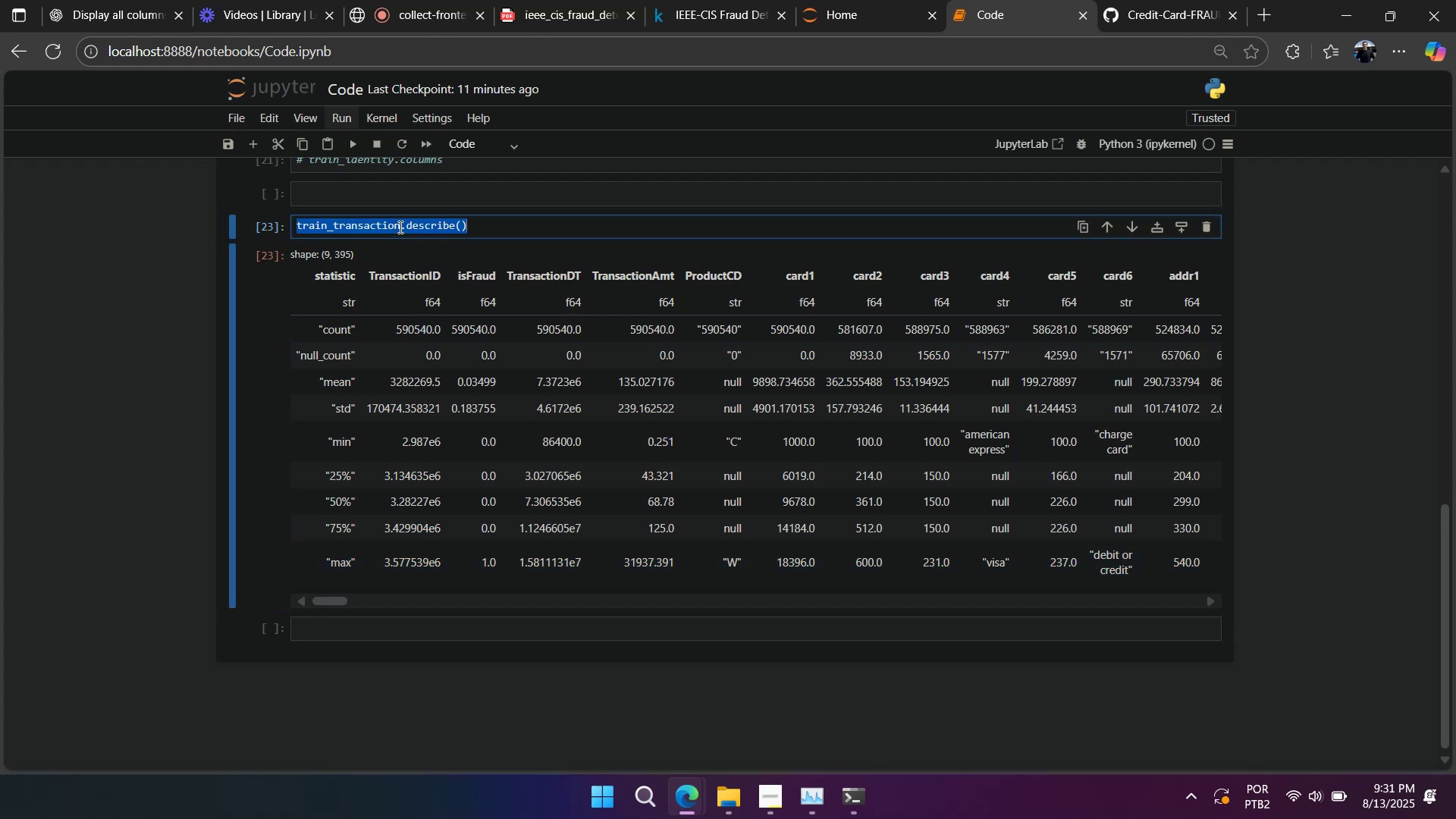 
key(Control+C)
 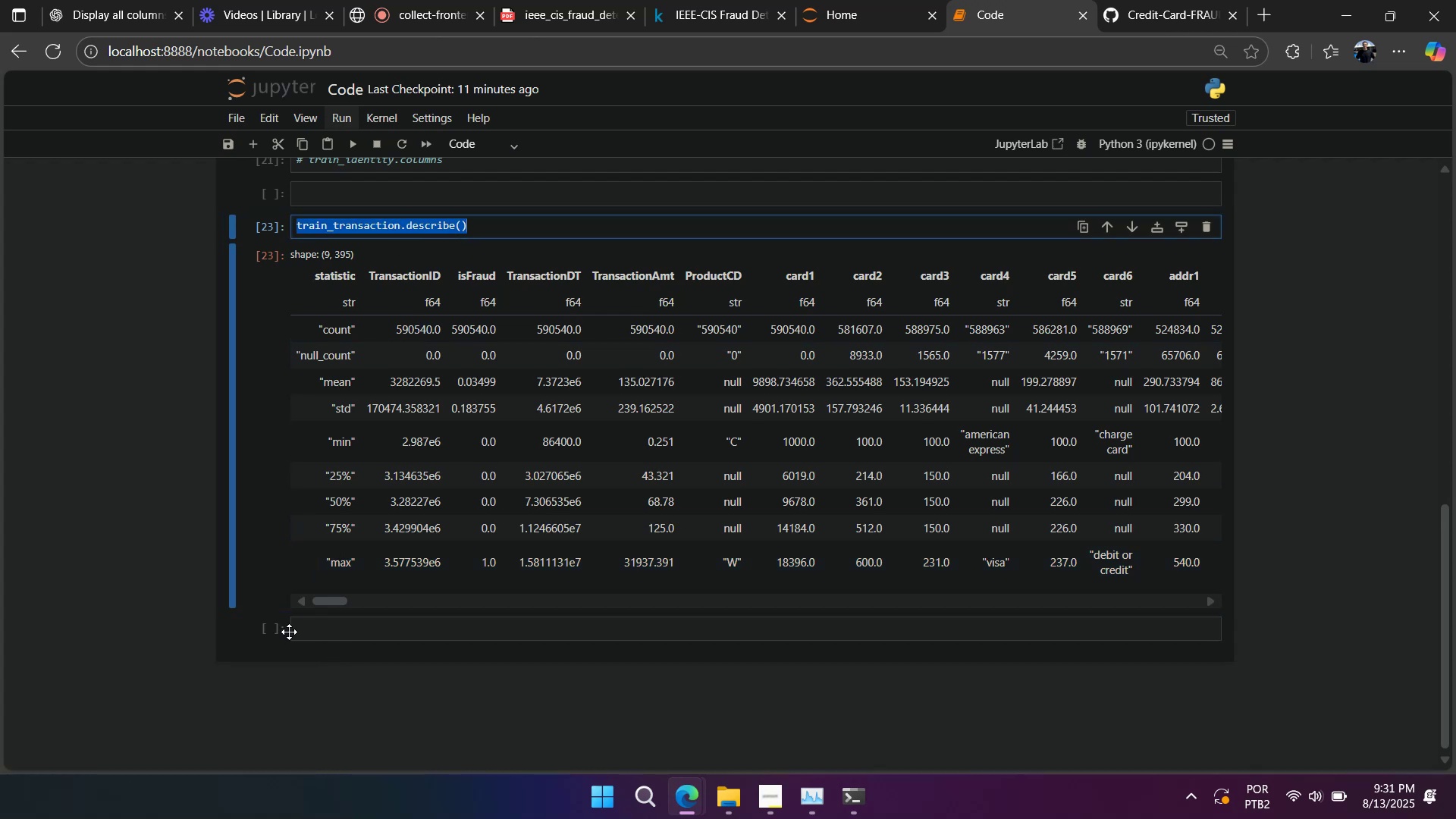 
key(Control+ControlLeft)
 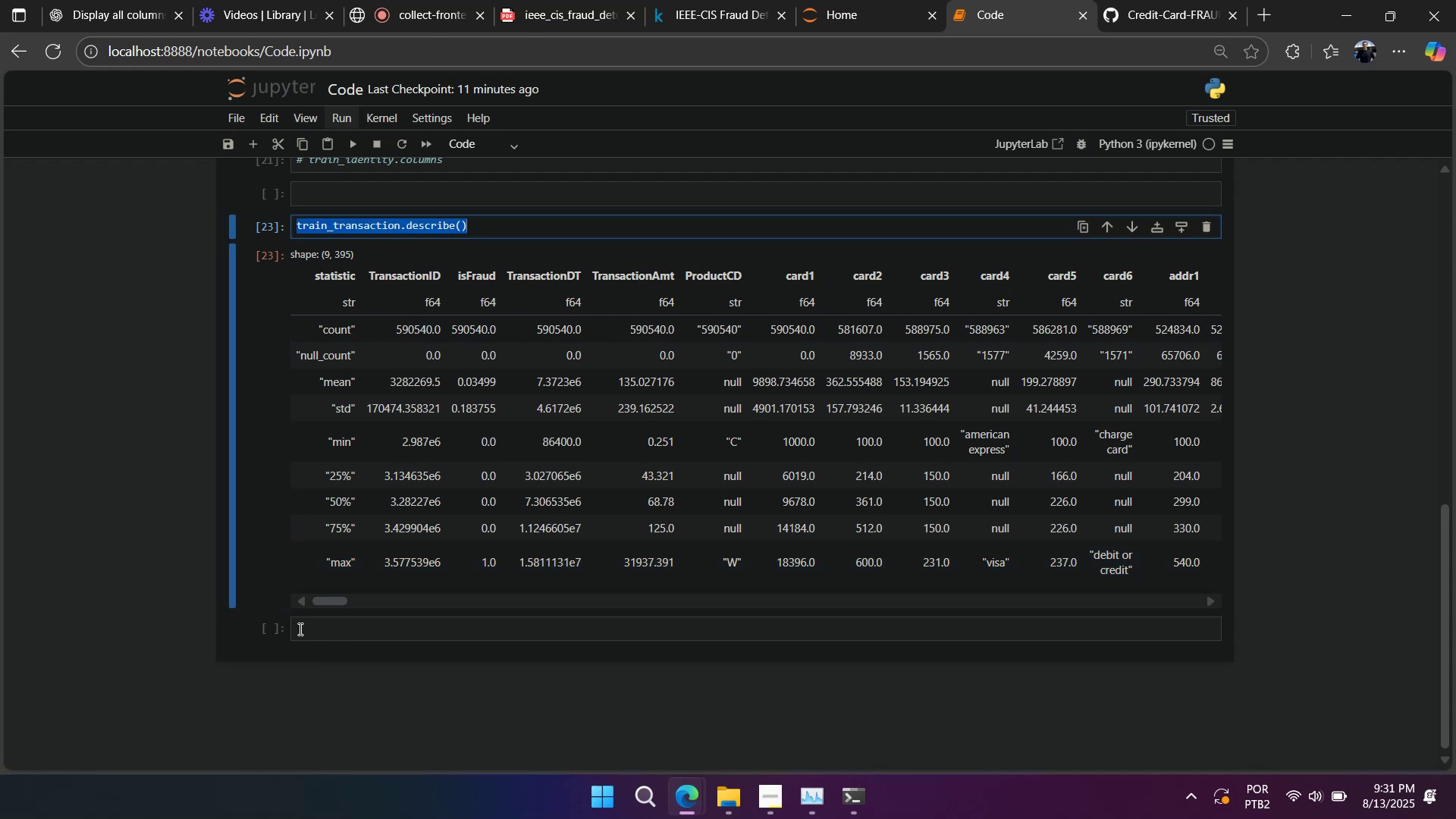 
left_click([299, 629])
 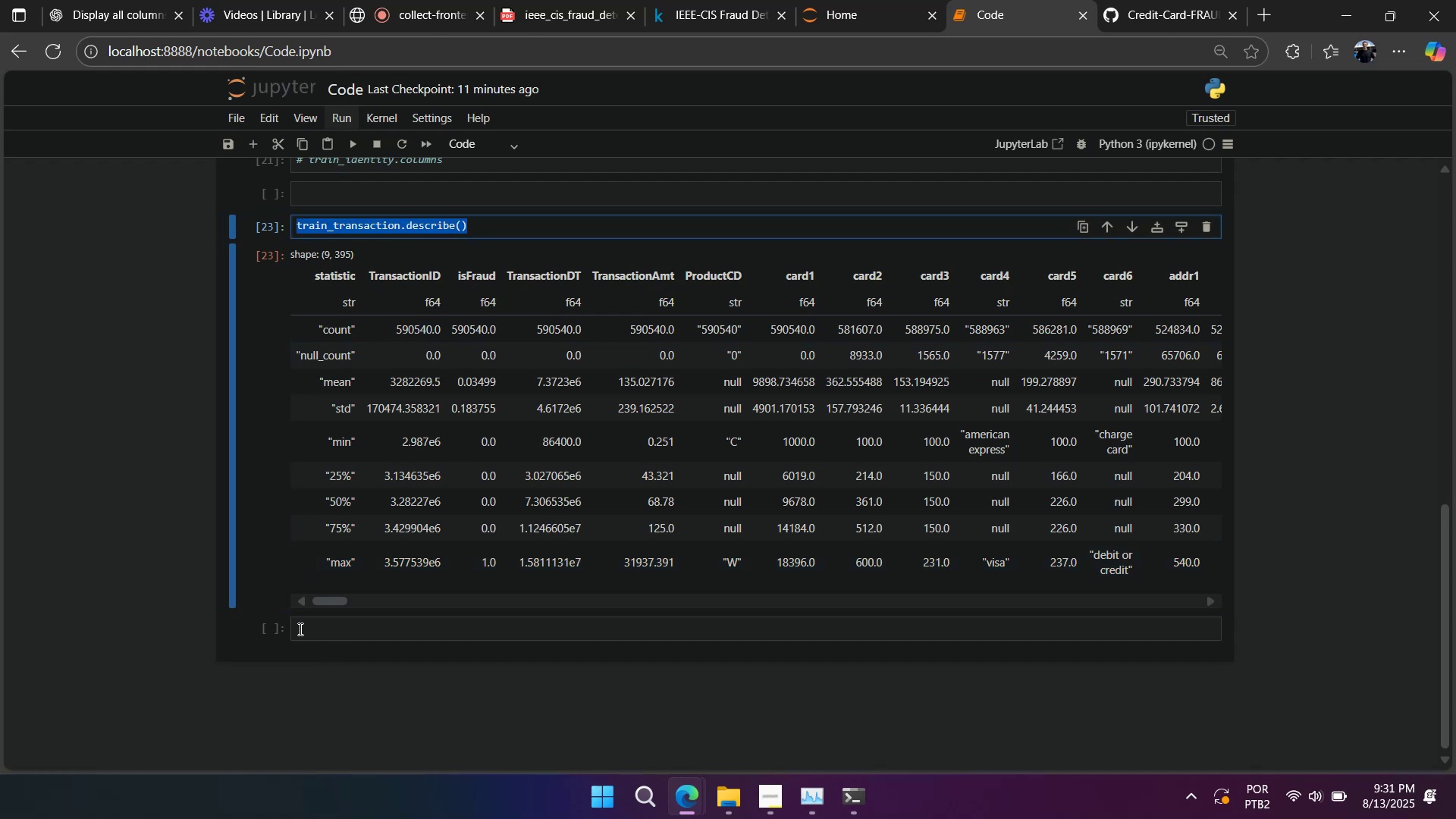 
key(Control+ControlLeft)
 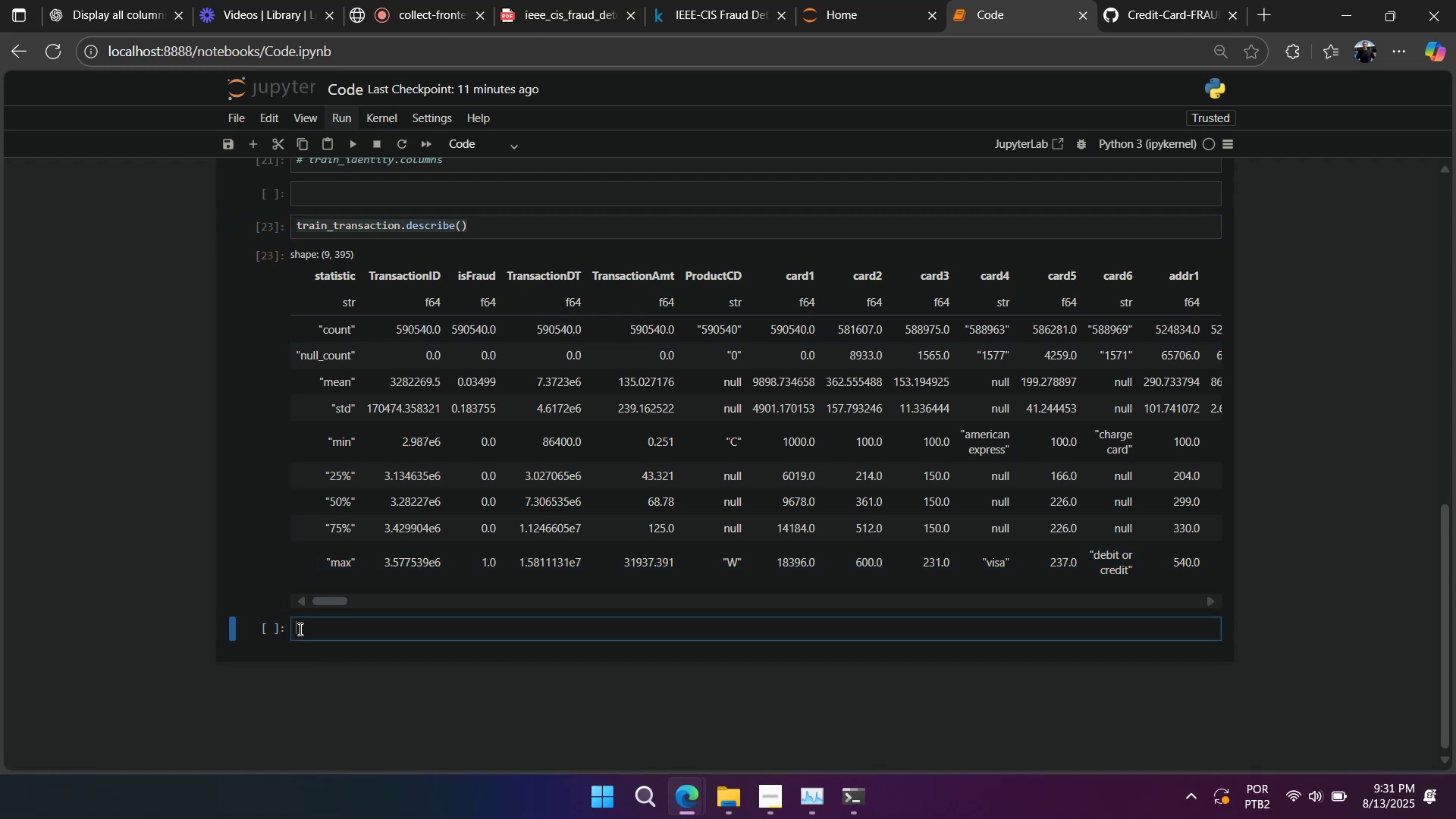 
key(Control+V)
 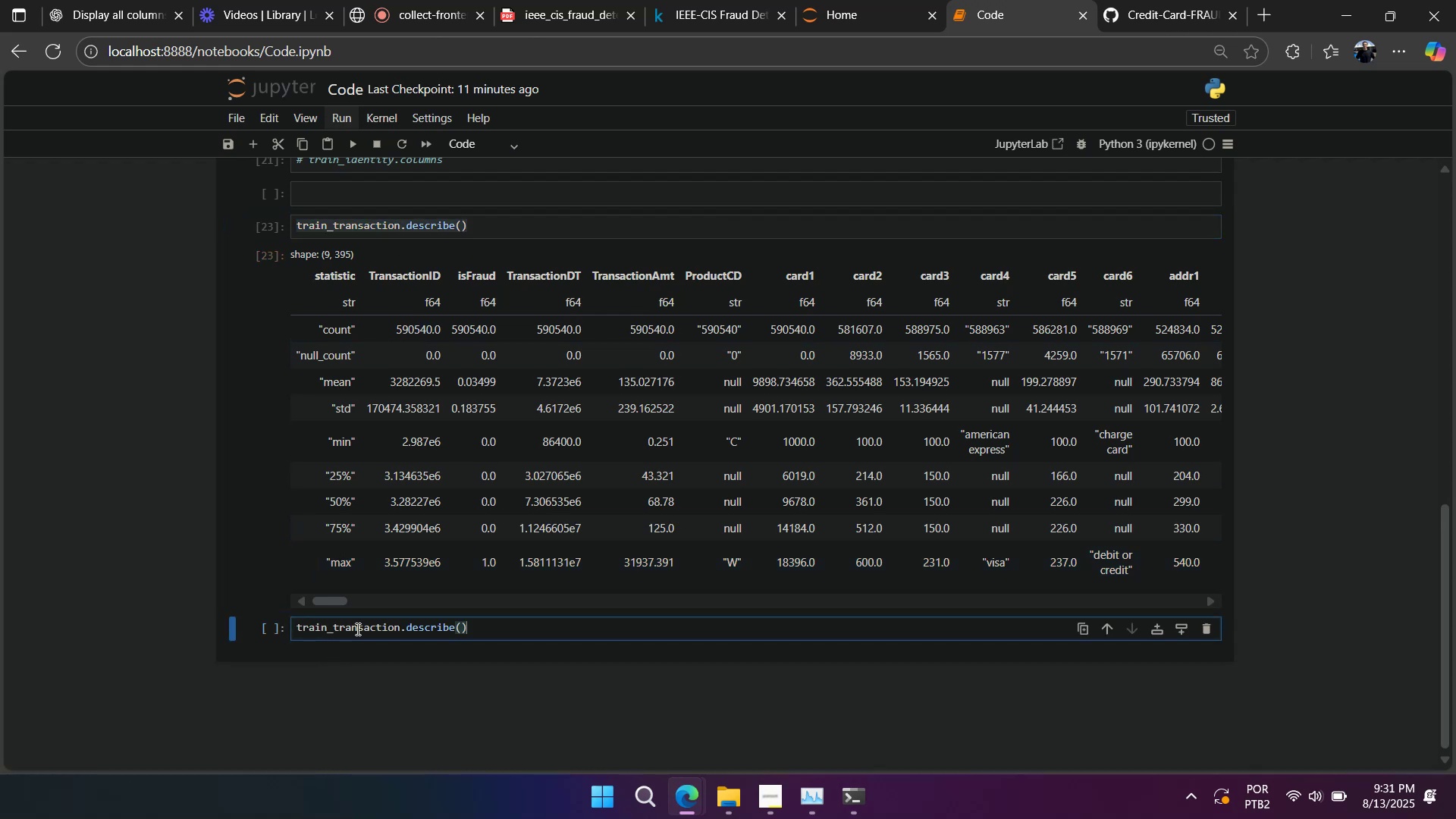 
scroll: coordinate [365, 584], scroll_direction: up, amount: 7.0
 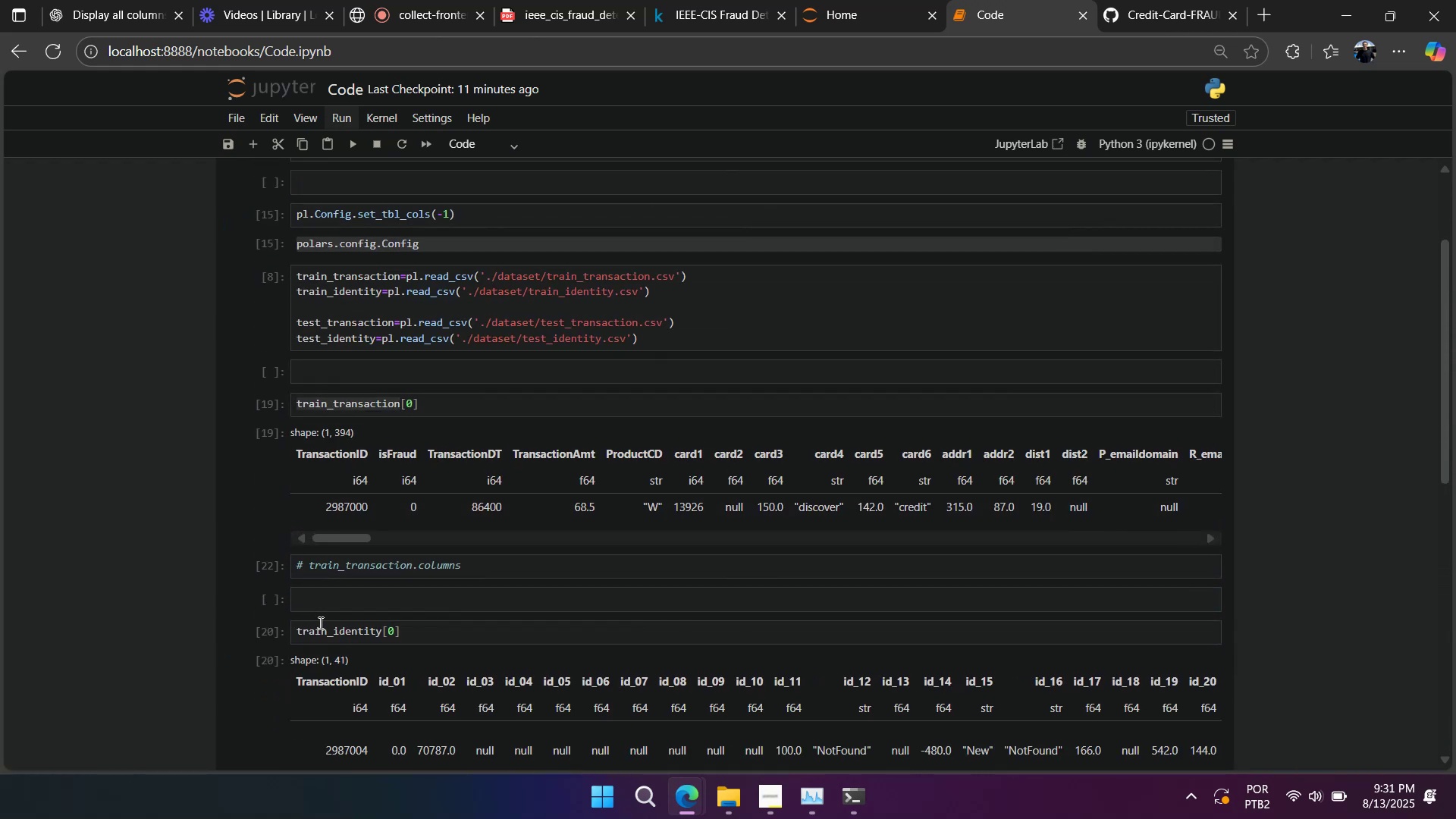 
double_click([319, 635])
 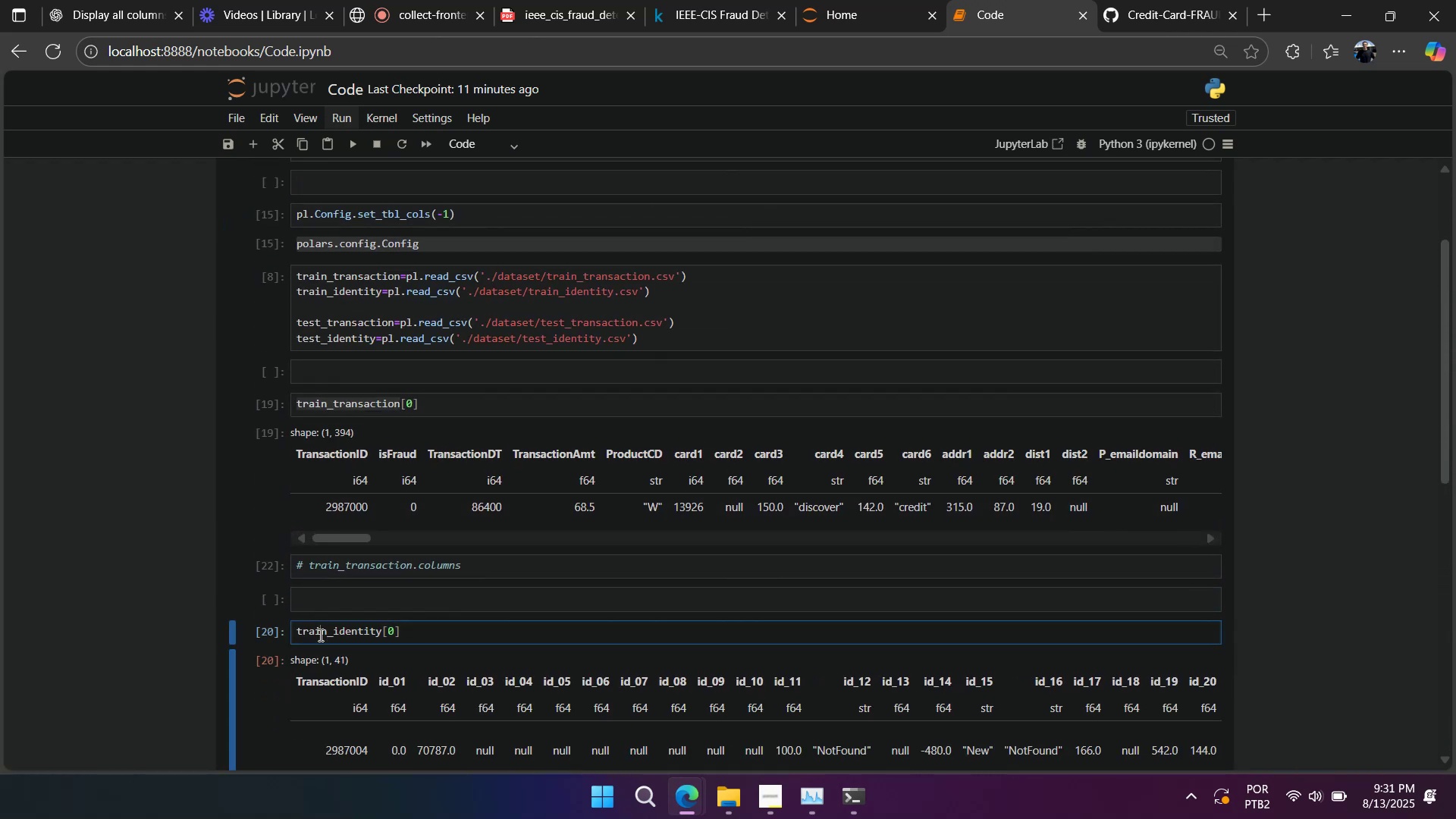 
key(Control+C)
 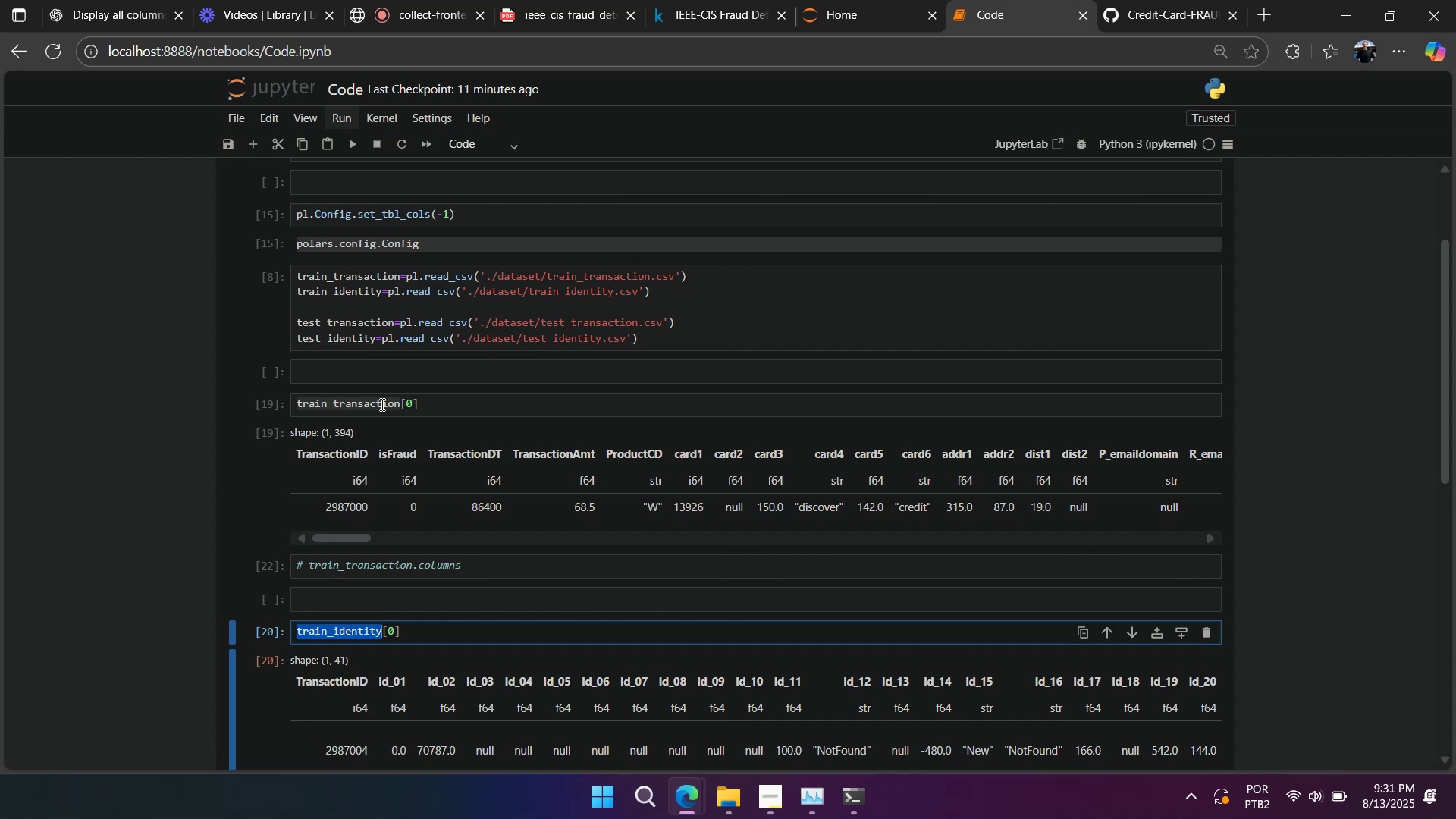 
left_click([381, 404])
 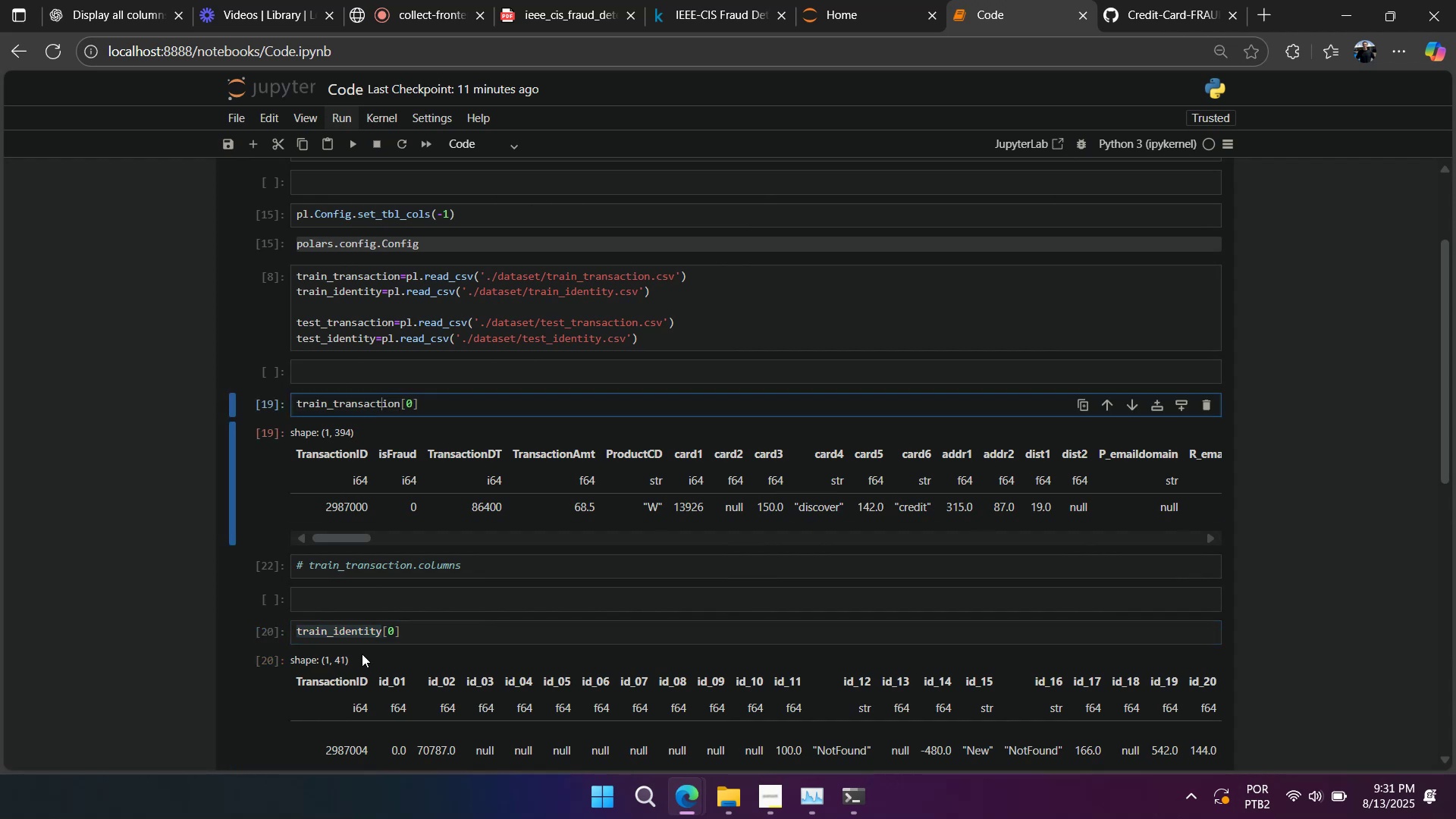 
left_click([361, 645])
 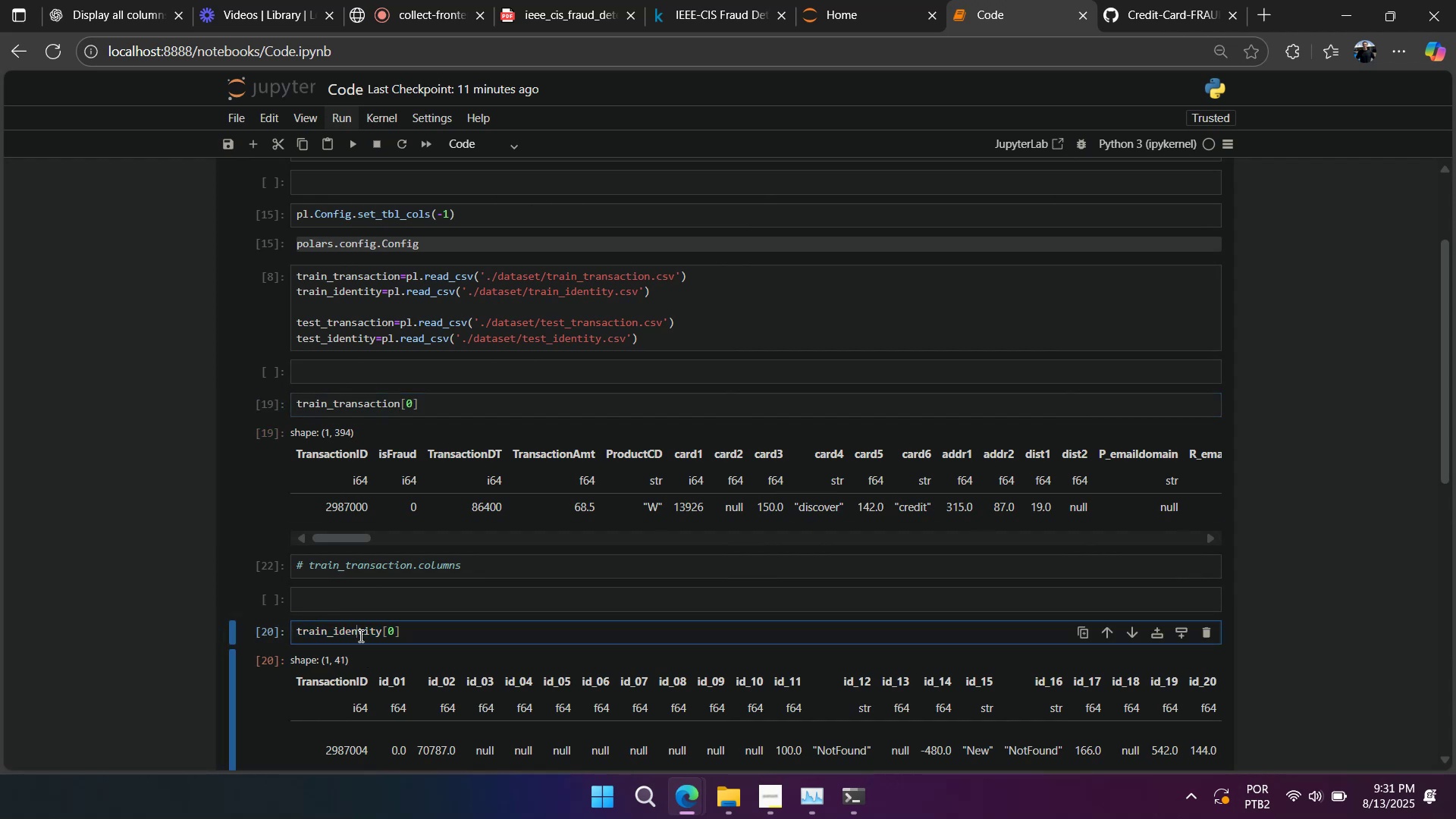 
triple_click([359, 635])
 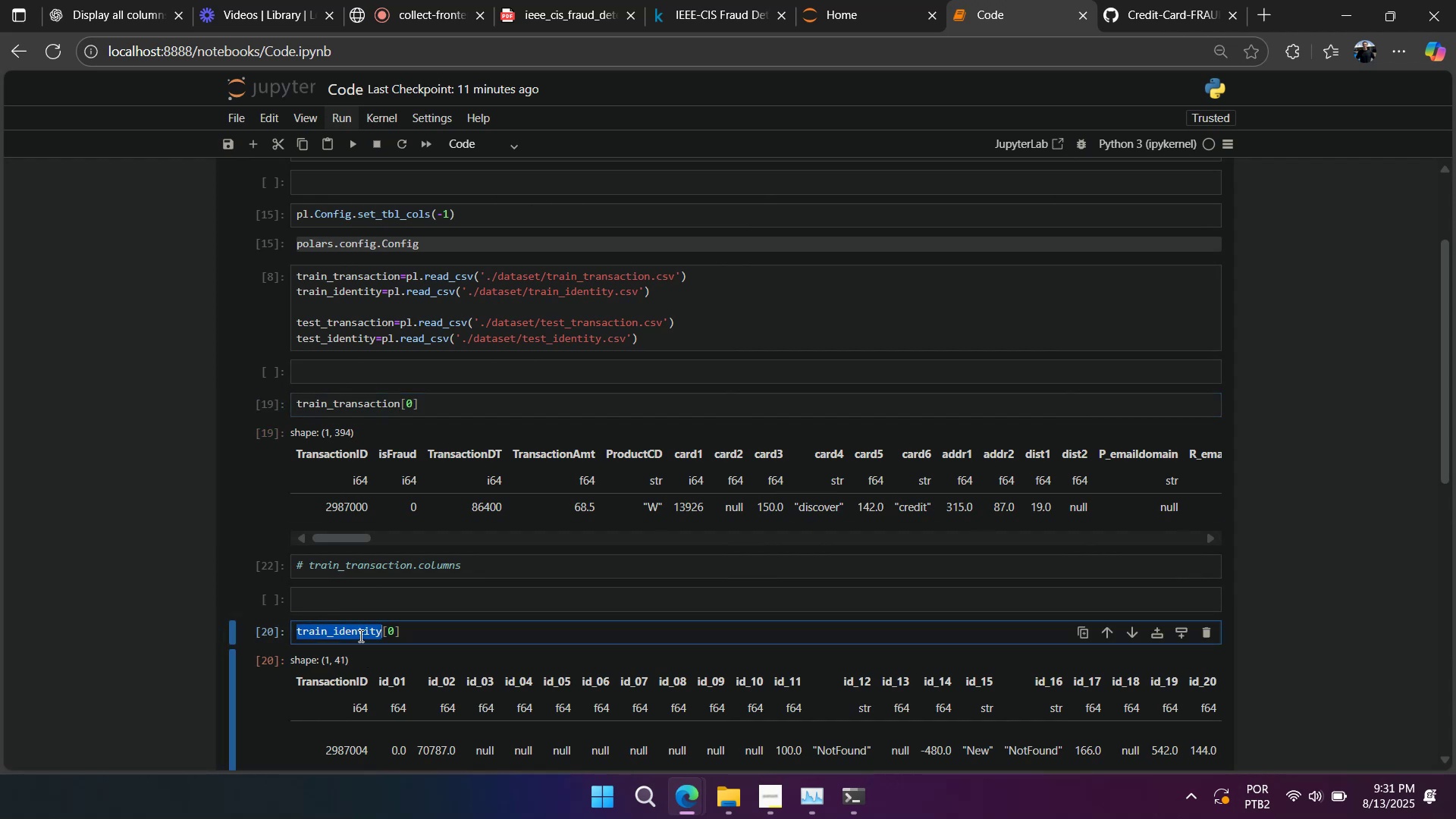 
key(Control+ControlLeft)
 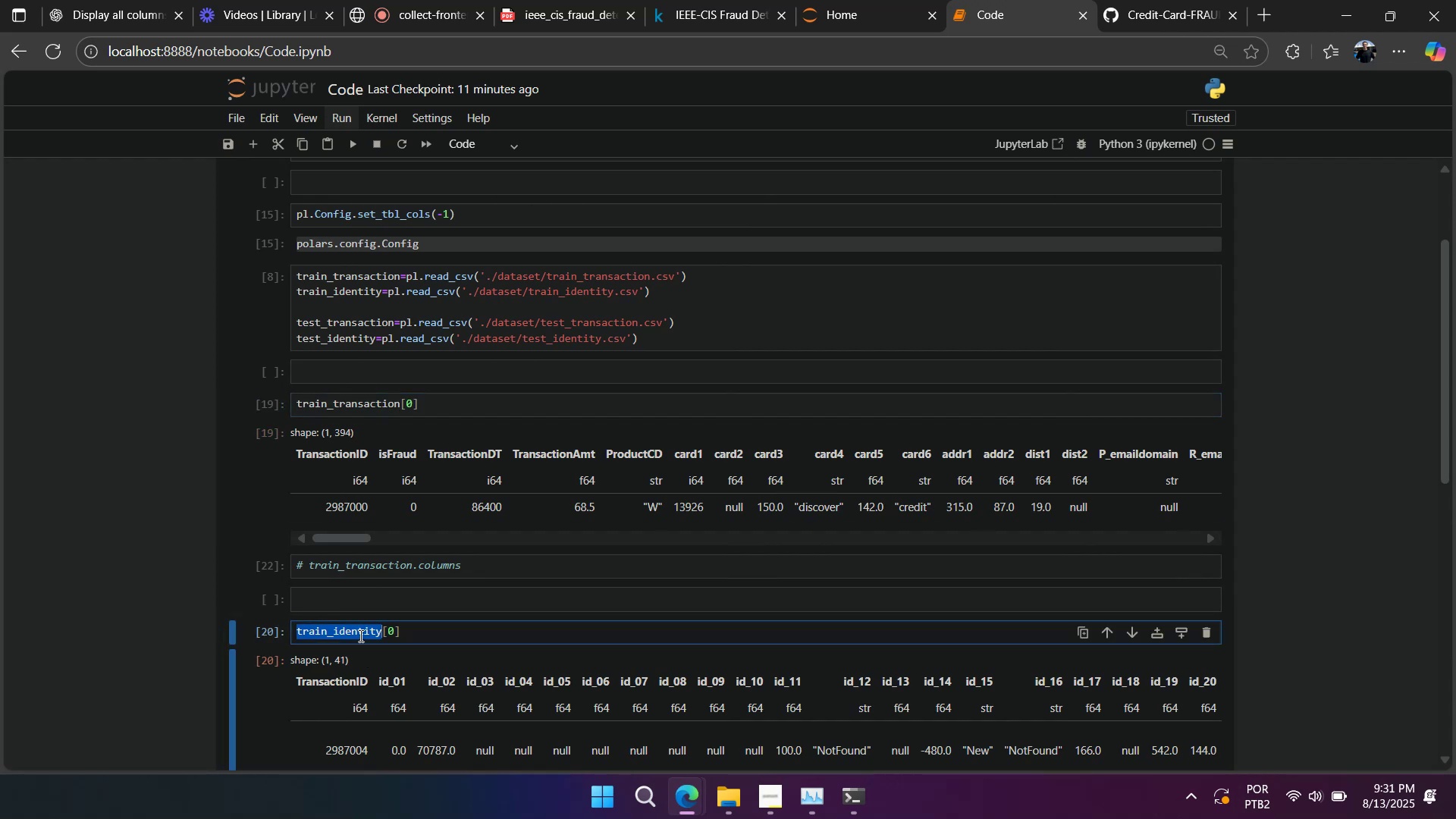 
key(Control+C)
 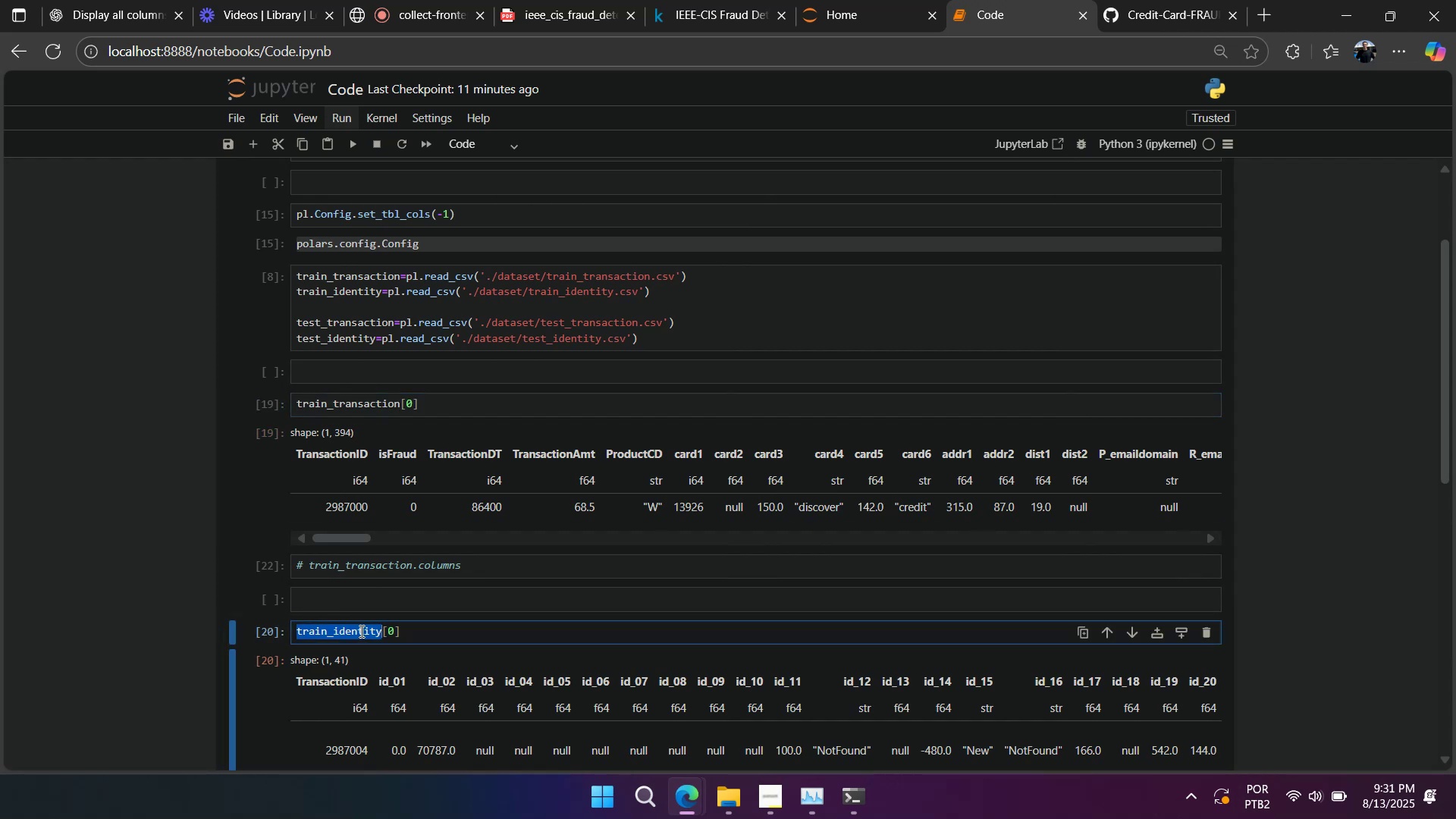 
left_click([360, 631])
 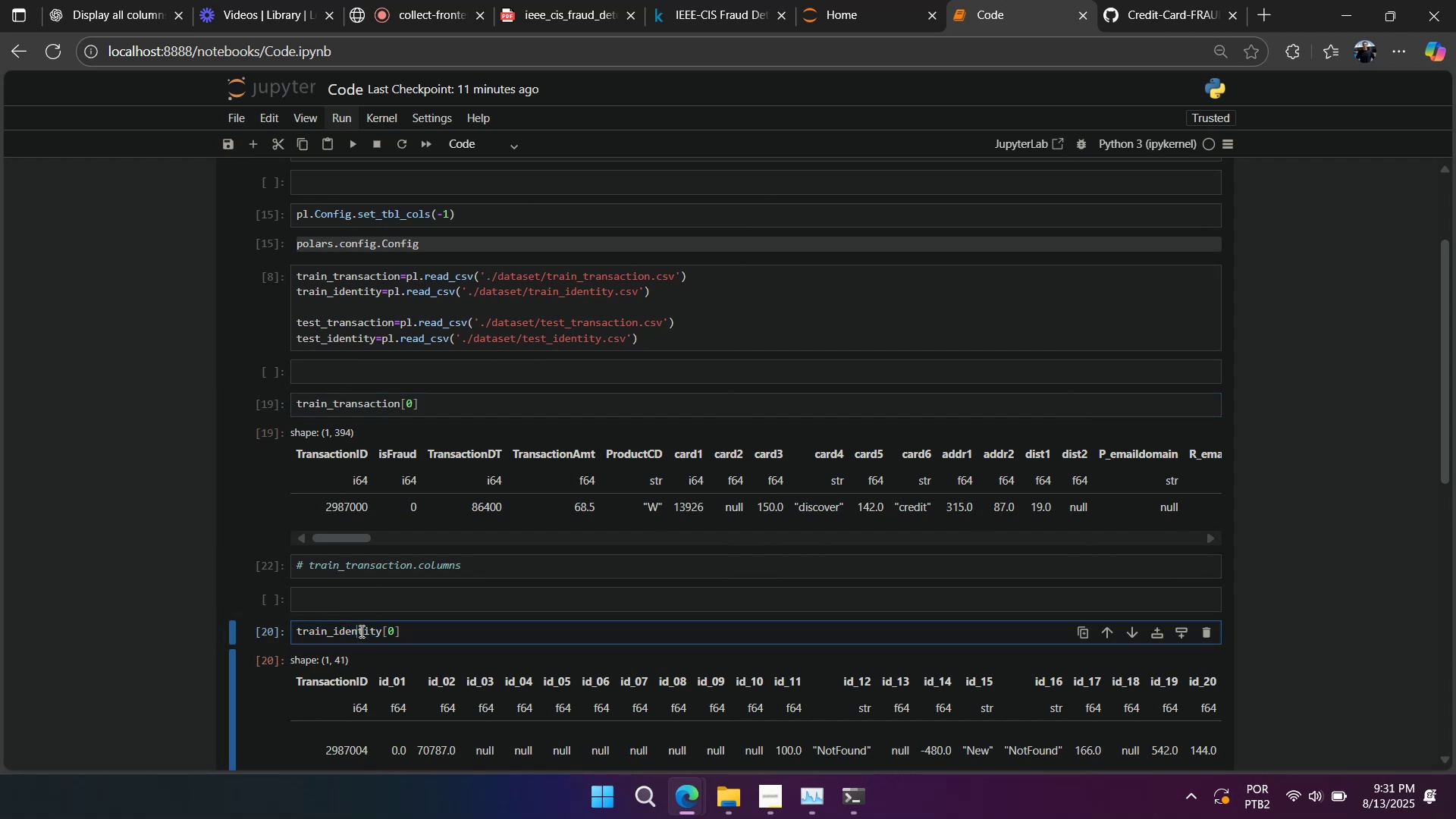 
scroll: coordinate [360, 631], scroll_direction: down, amount: 7.0
 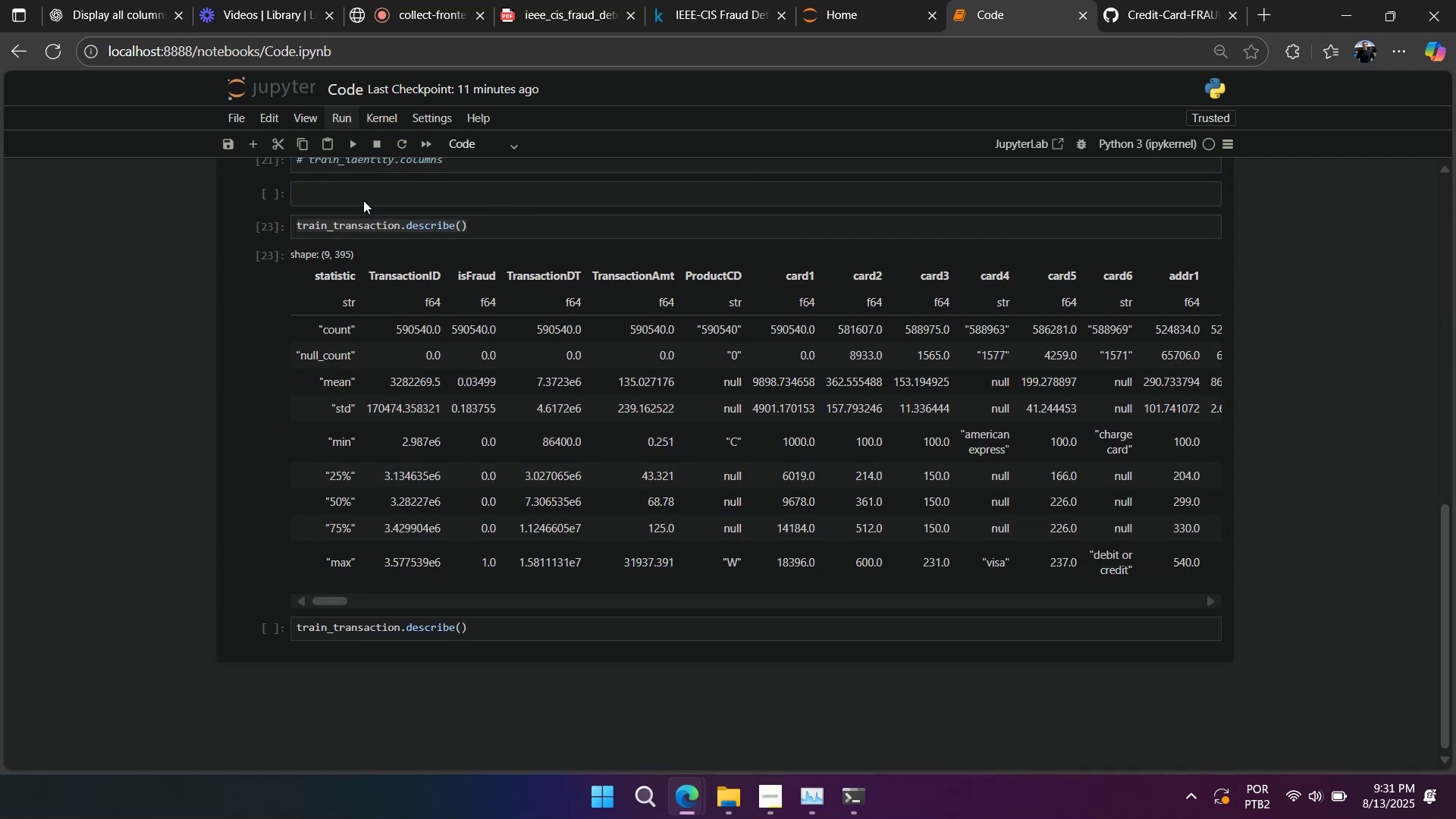 
double_click([356, 222])
 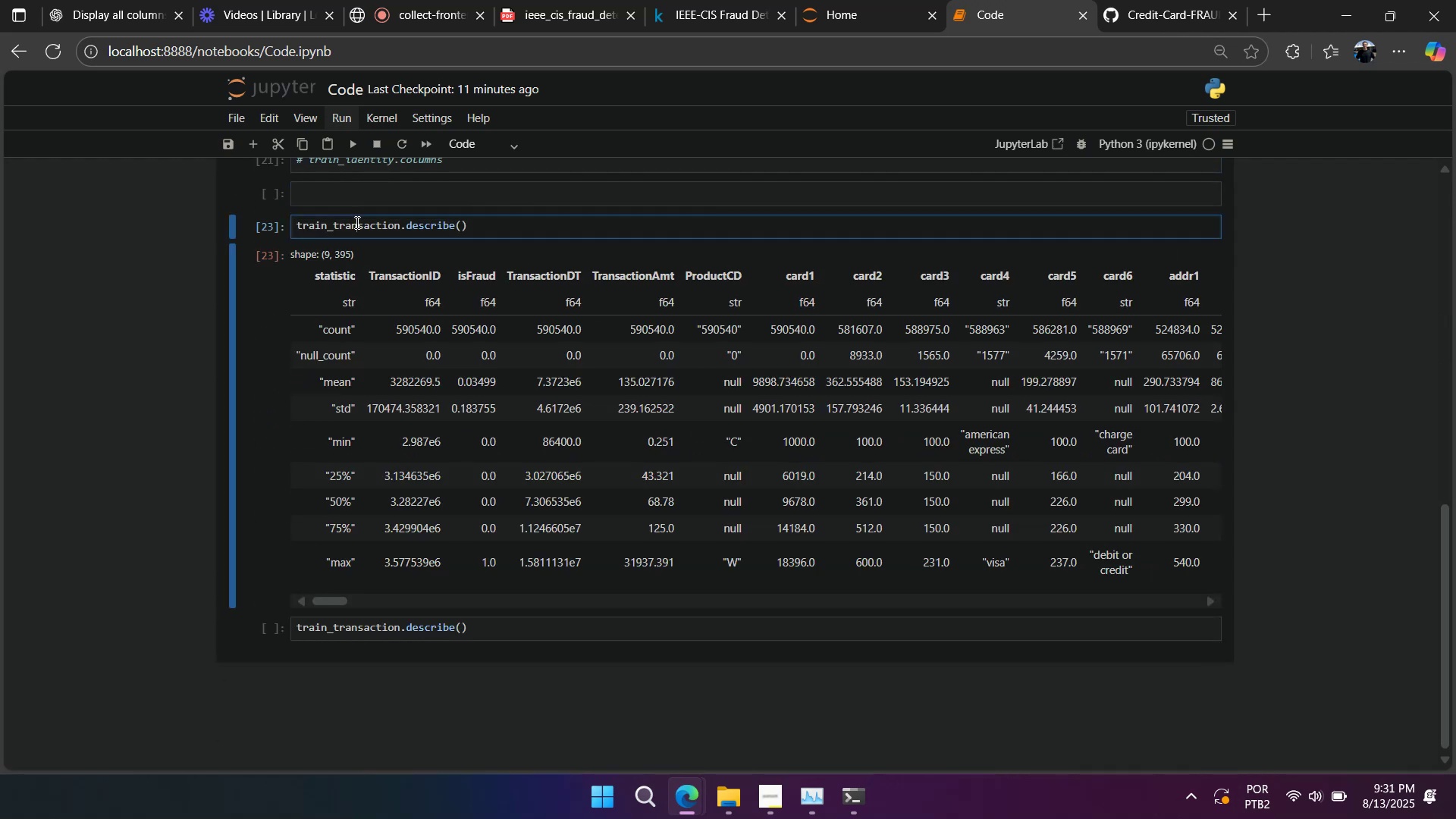 
key(Control+V)
 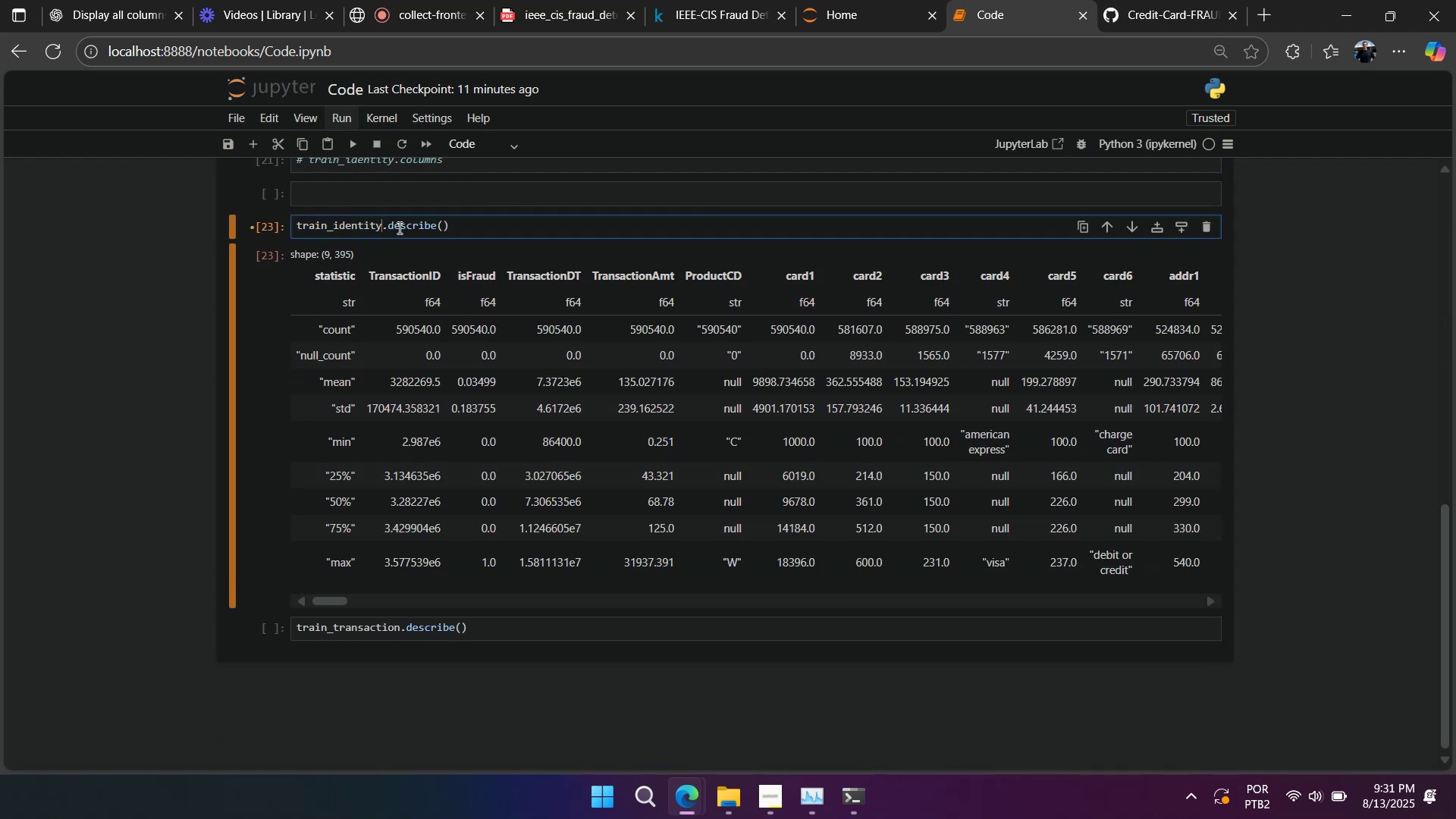 
hold_key(key=ShiftLeft, duration=0.9)
 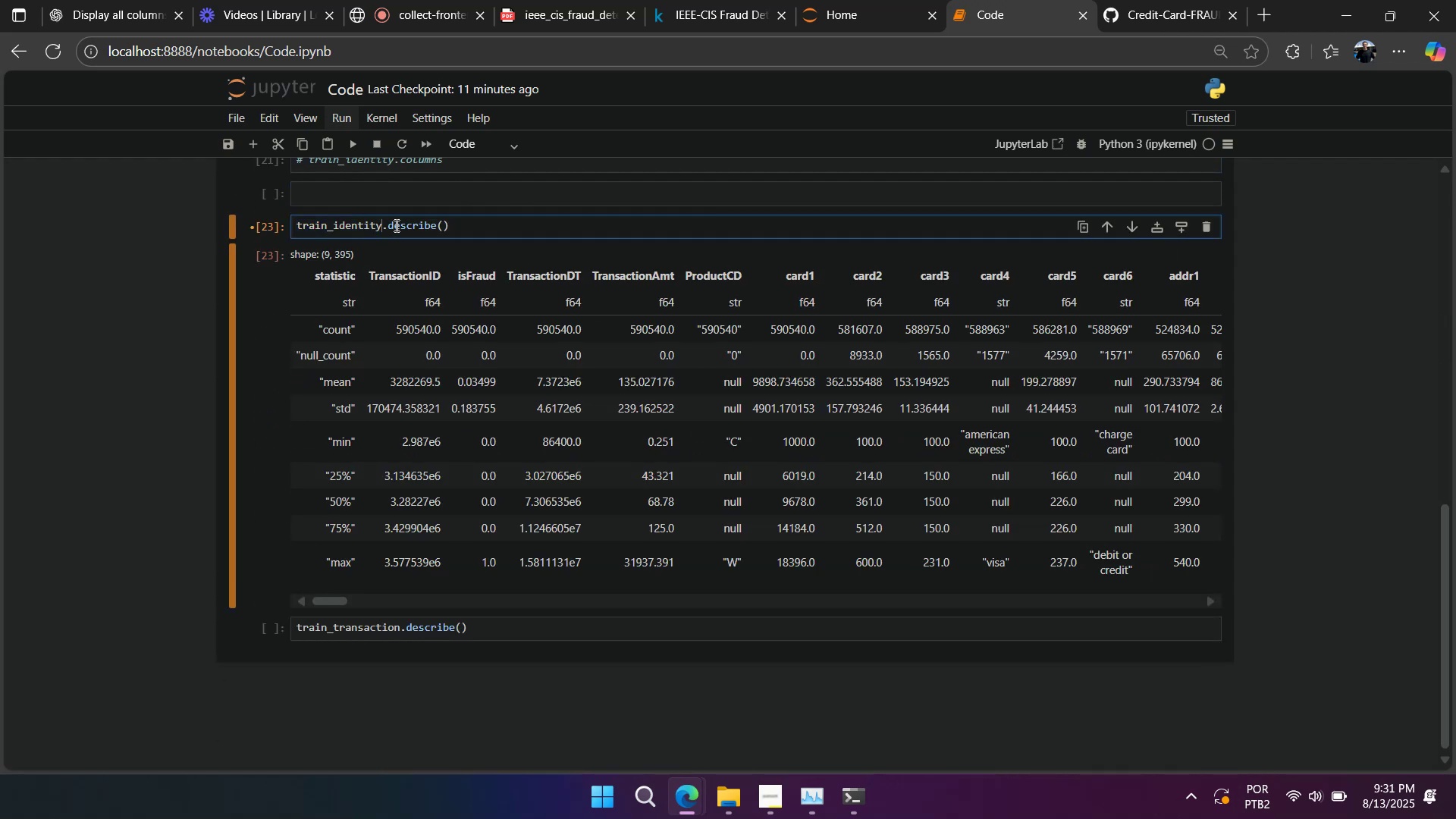 
key(Control+Z)
 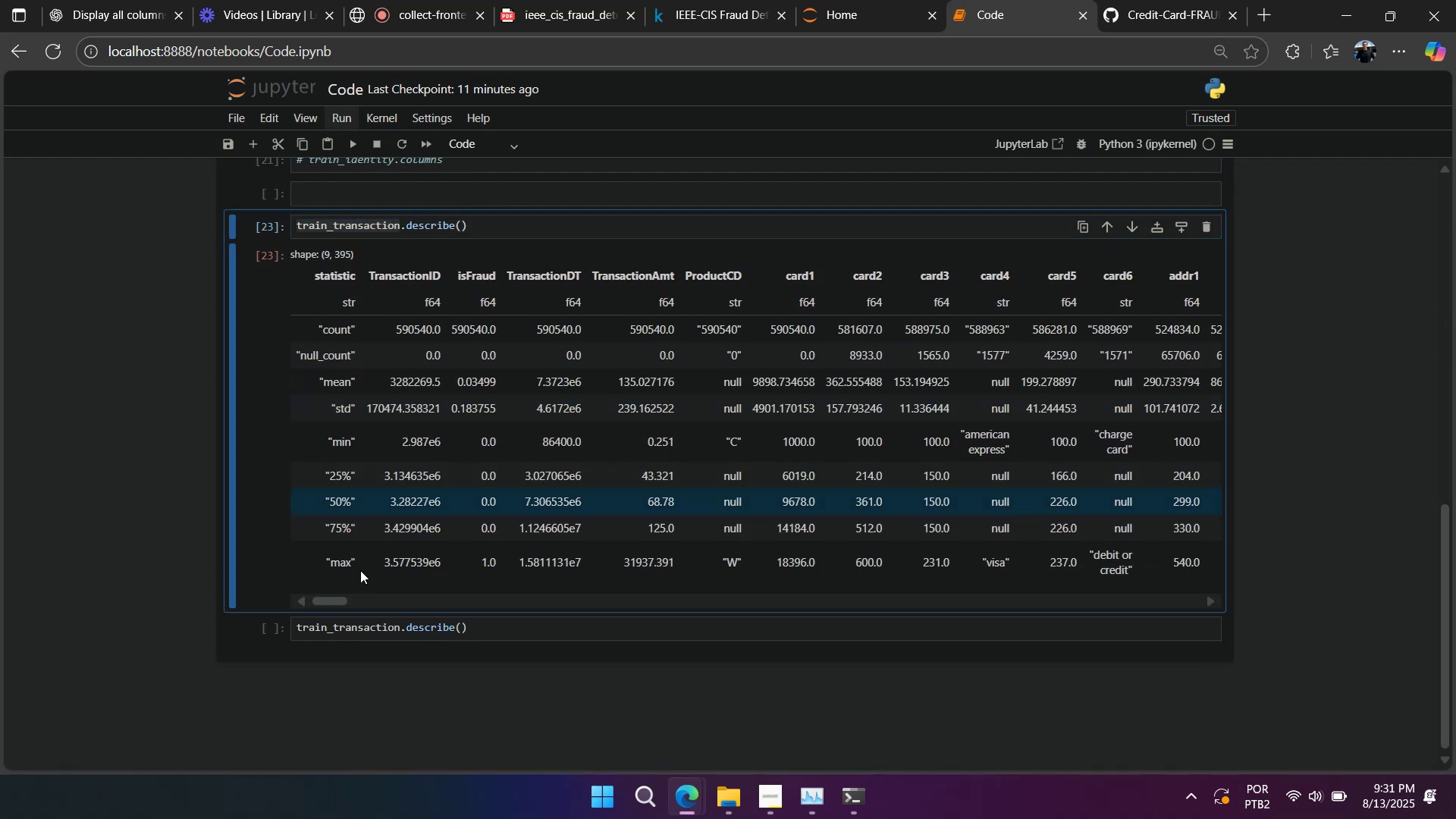 
double_click([369, 626])
 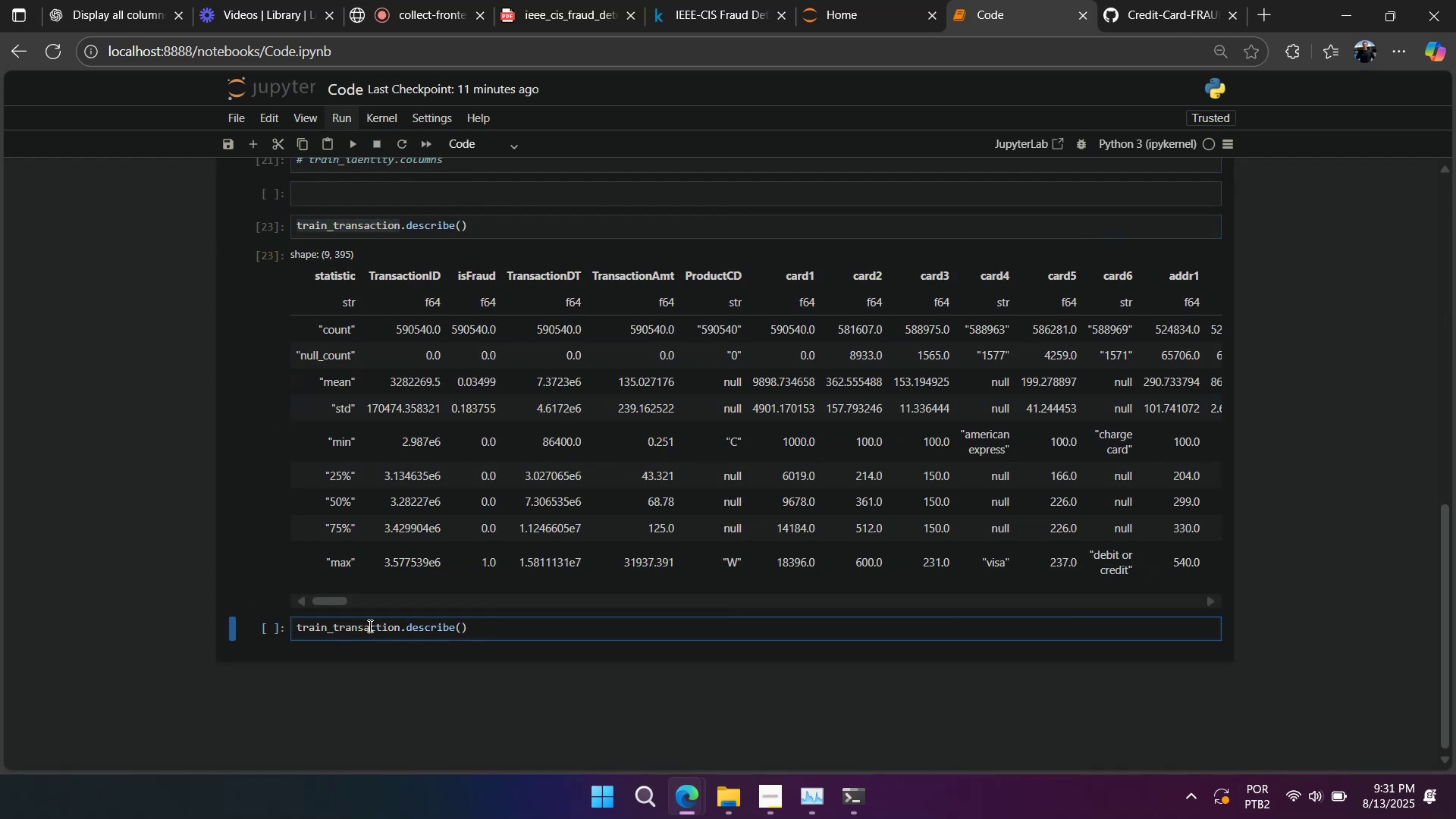 
key(Control+V)
 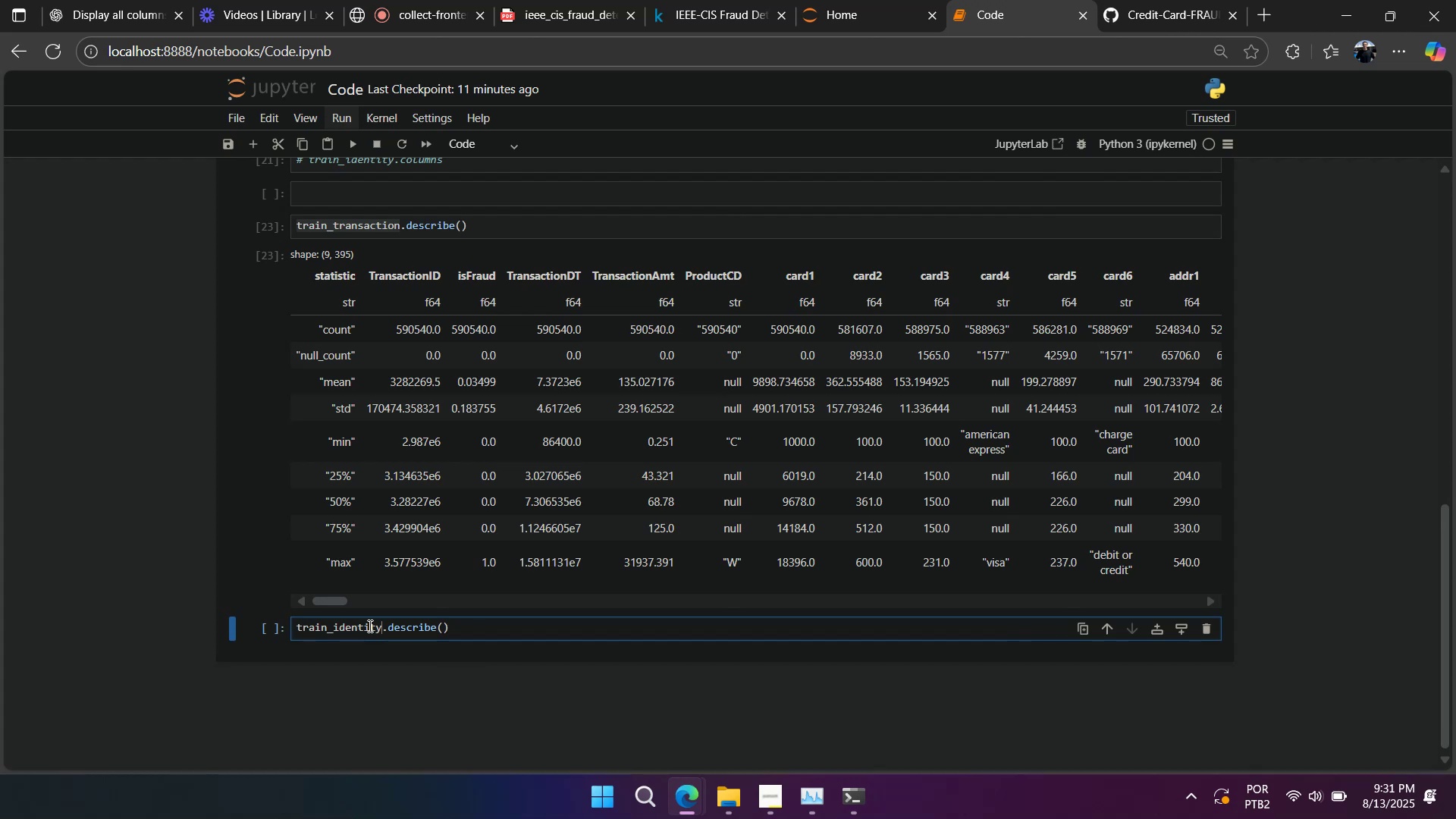 
key(Shift+Enter)
 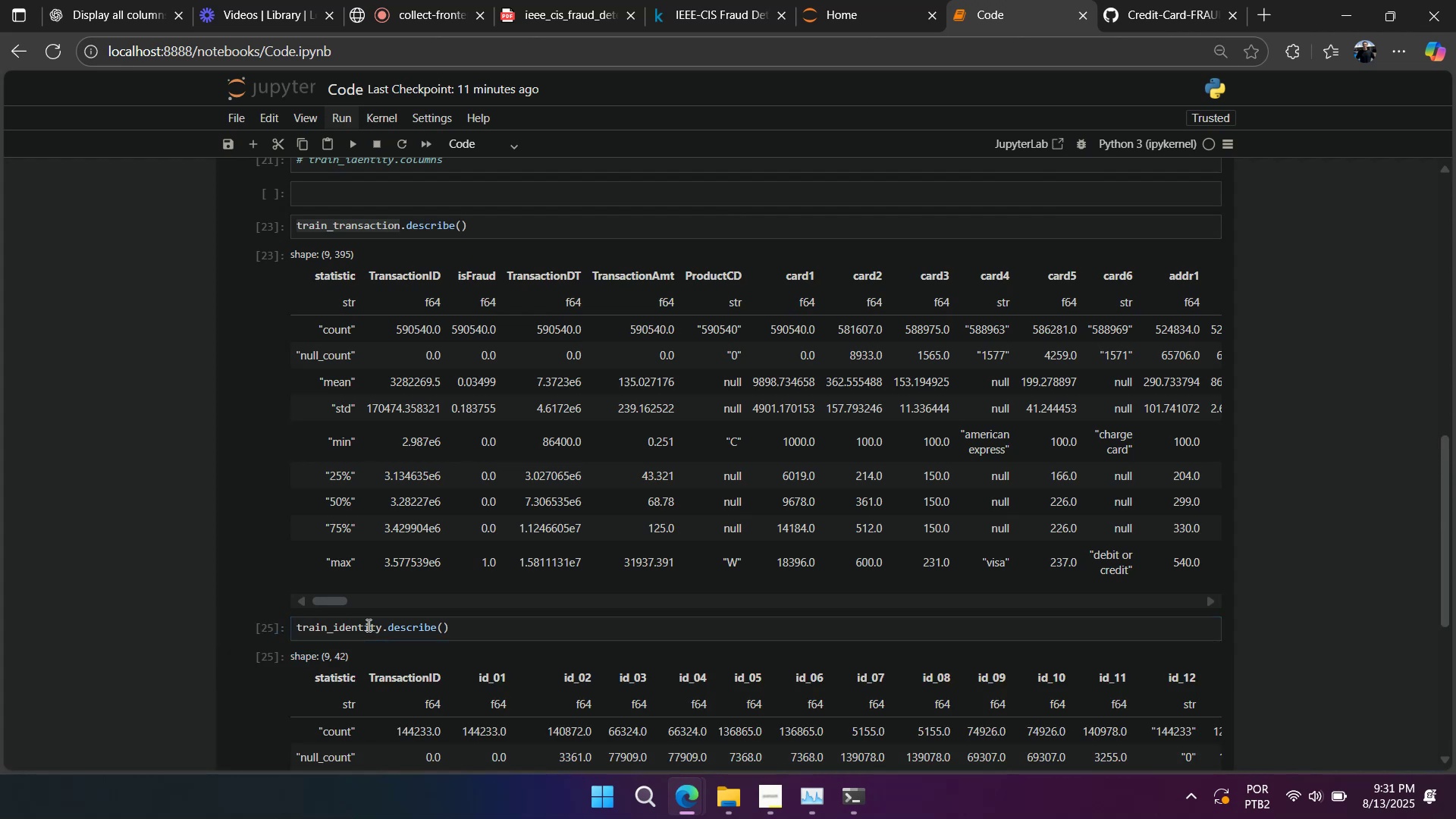 
scroll: coordinate [376, 628], scroll_direction: down, amount: 3.0
 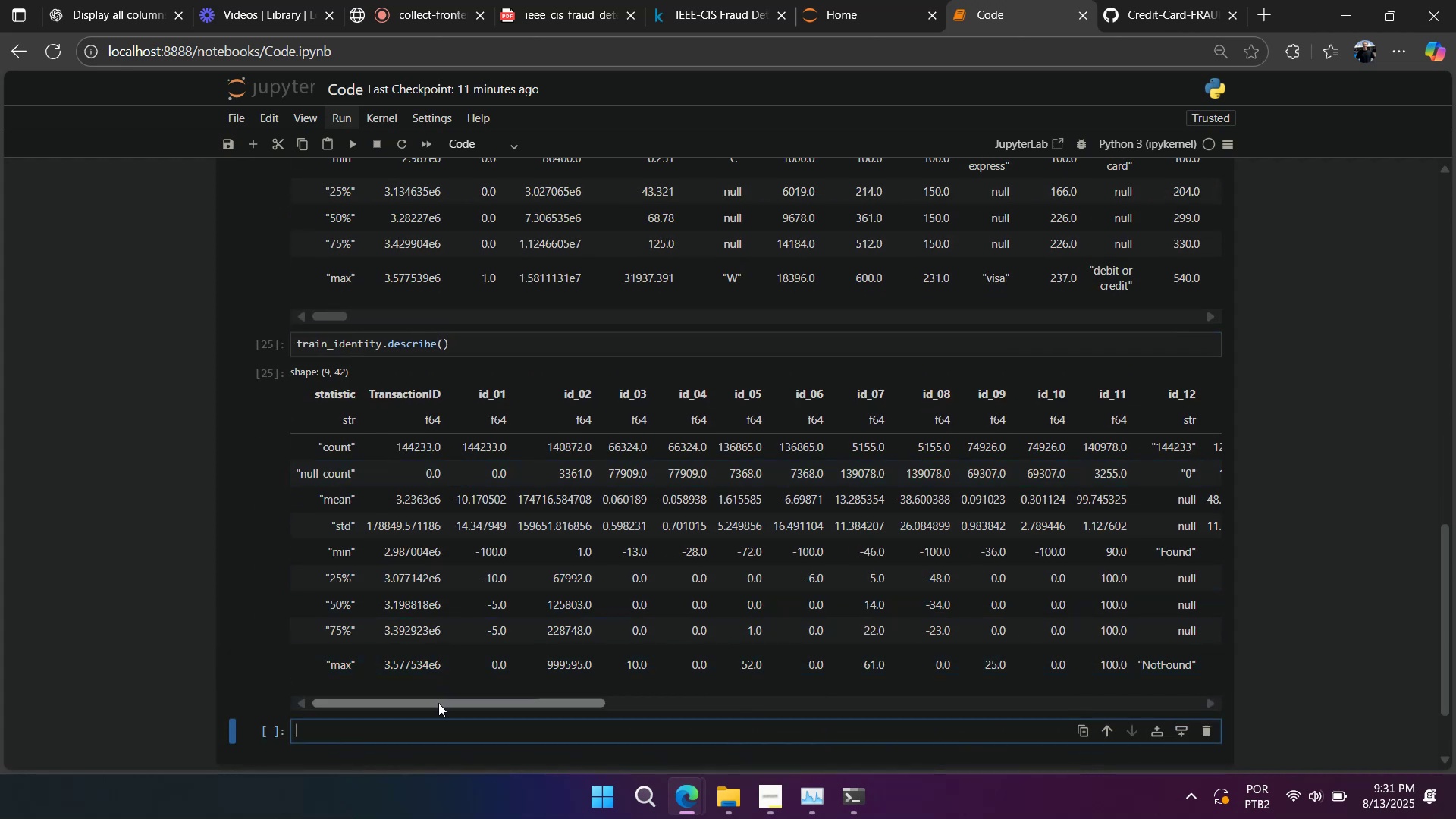 
wait(11.0)
 